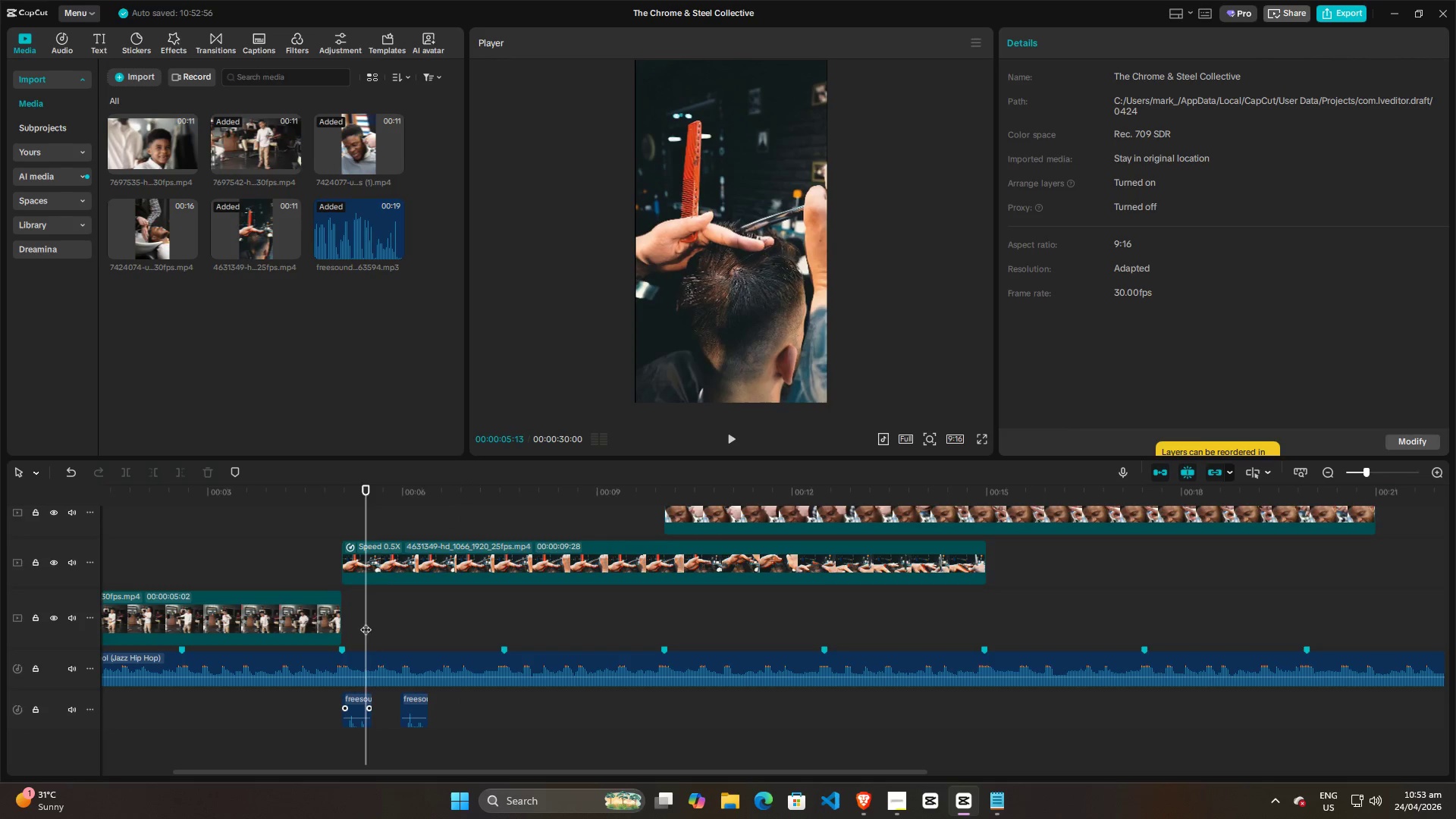 
left_click_drag(start_coordinate=[366, 622], to_coordinate=[344, 626])
 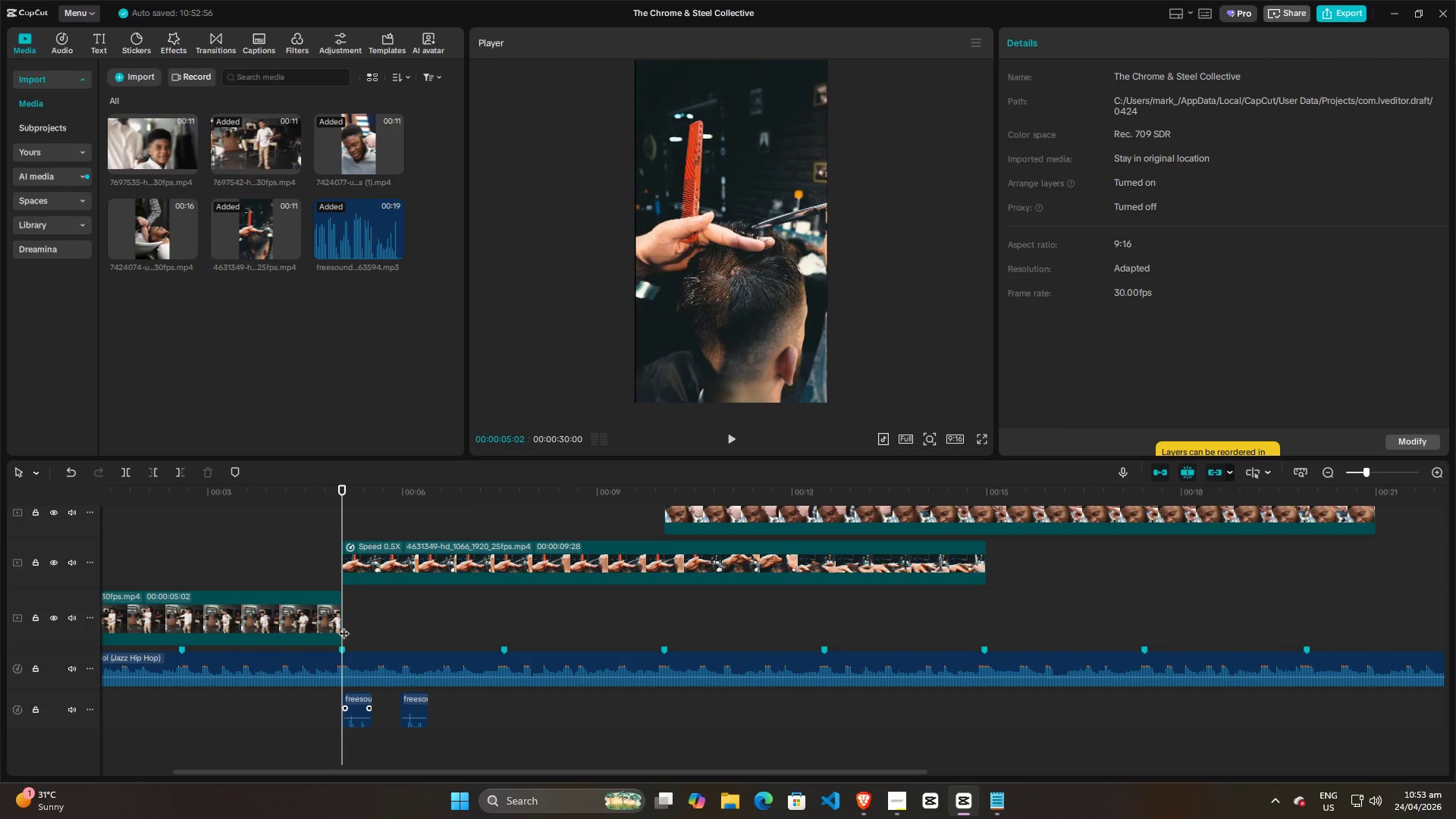 
key(Space)
 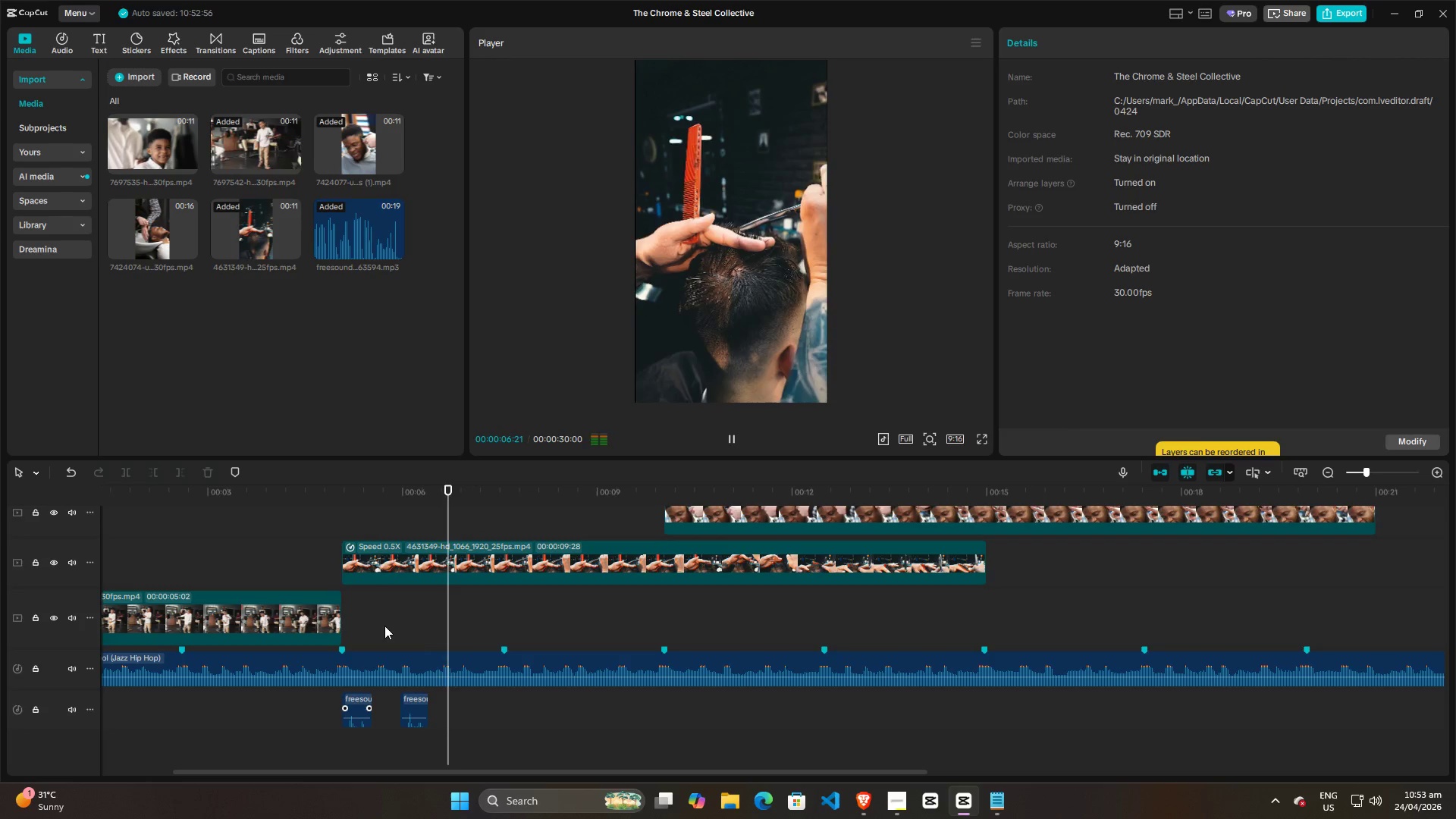 
key(Space)
 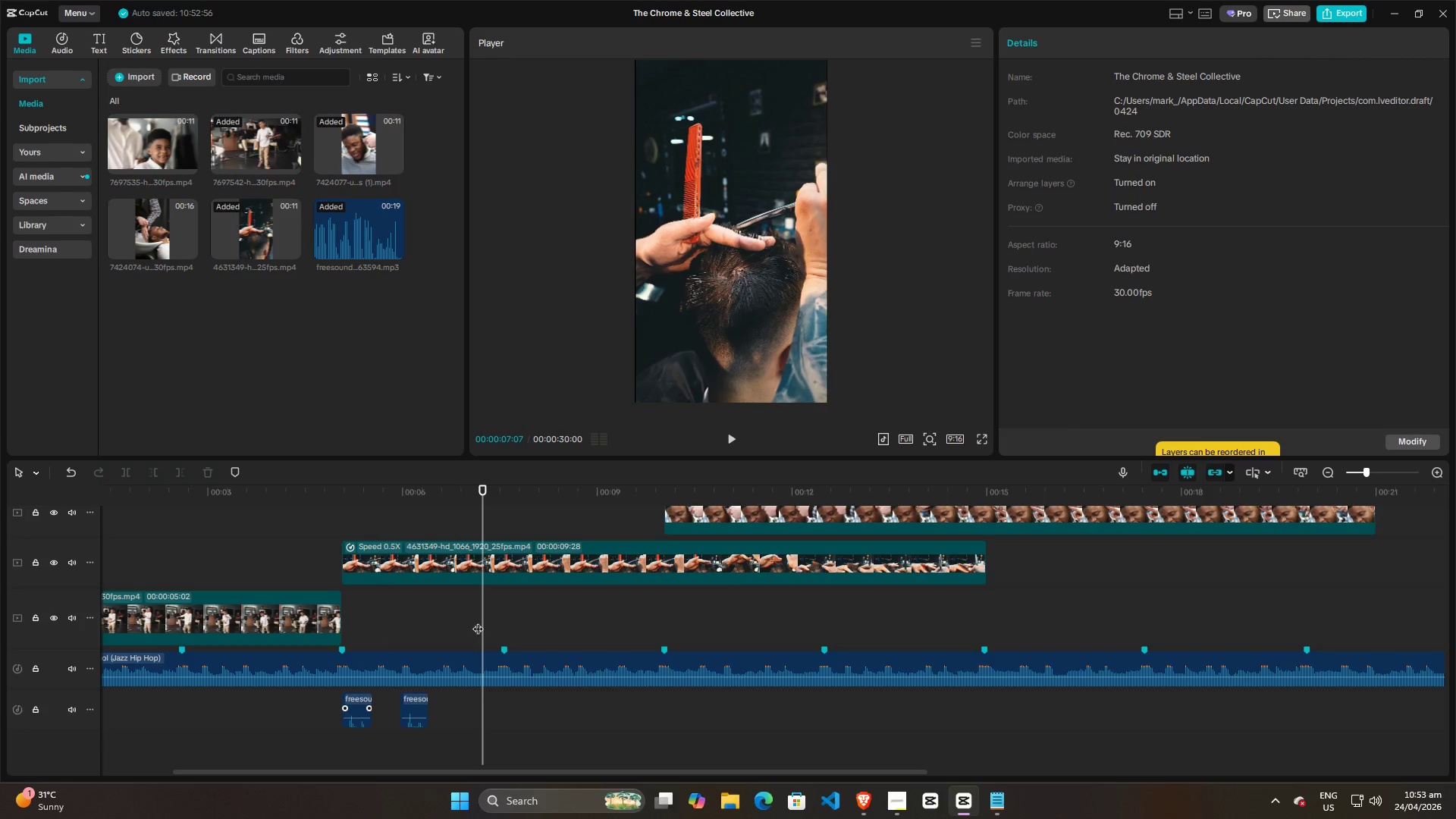 
left_click_drag(start_coordinate=[479, 620], to_coordinate=[433, 620])
 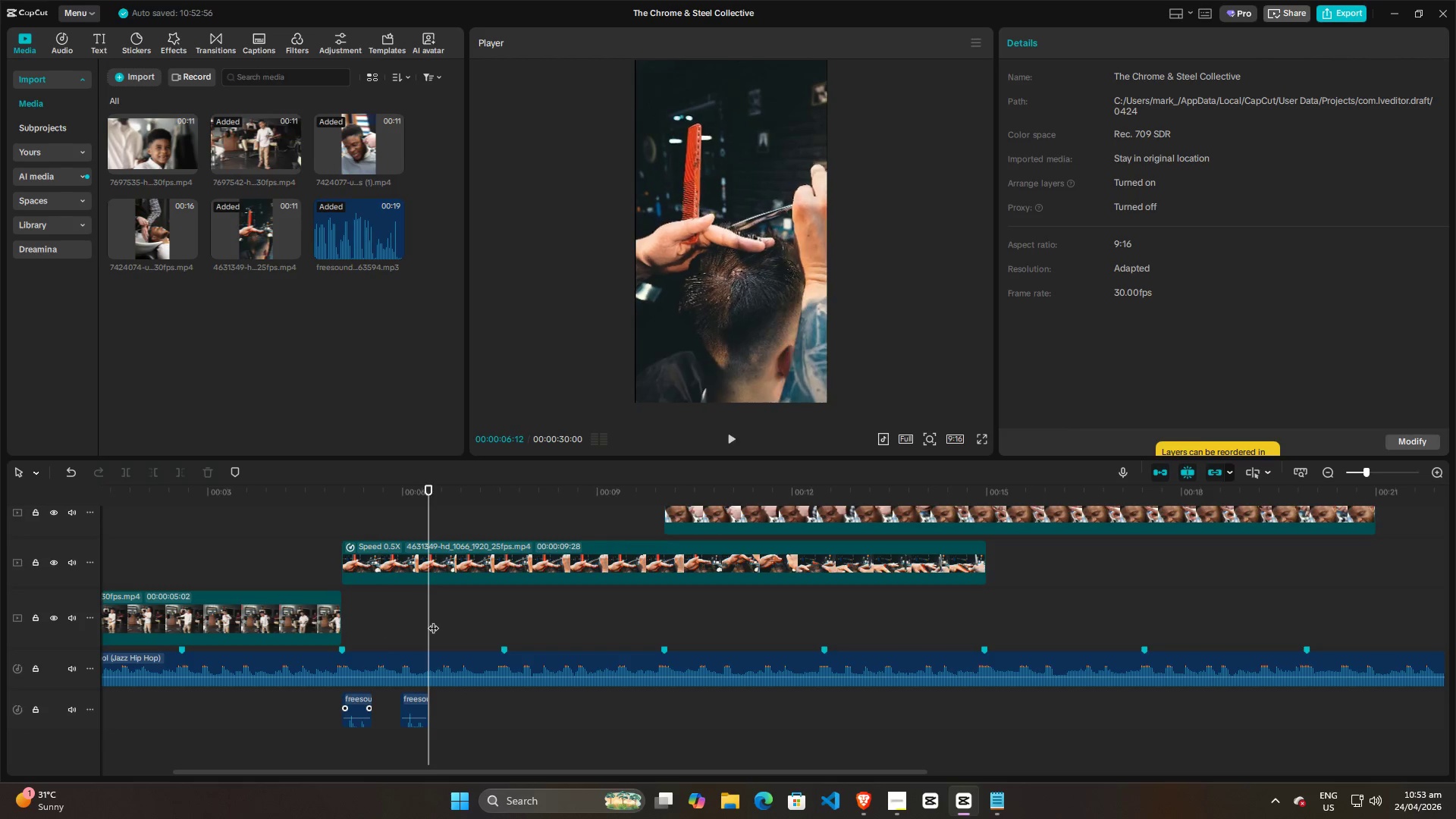 
key(Space)
 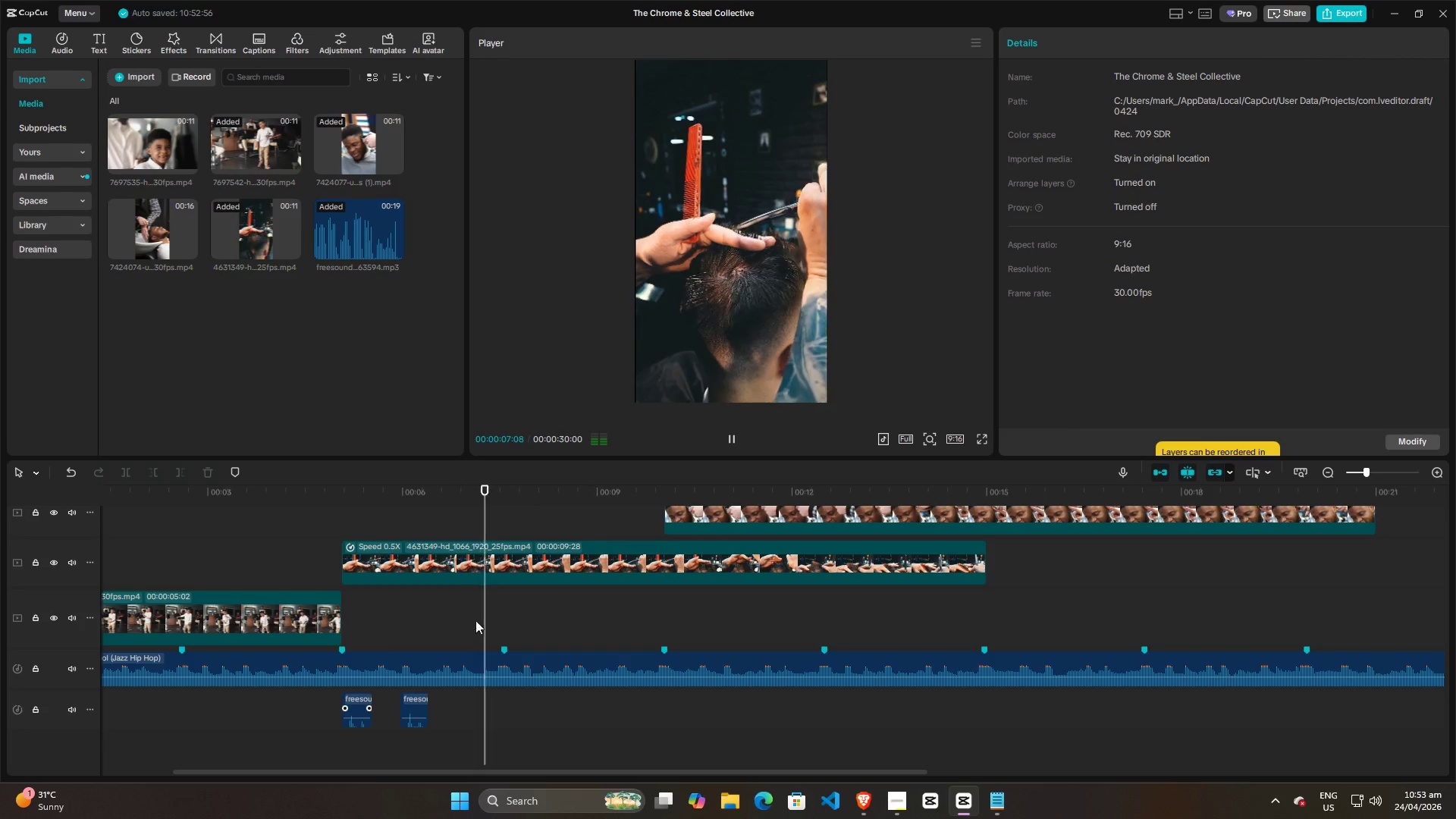 
key(Space)
 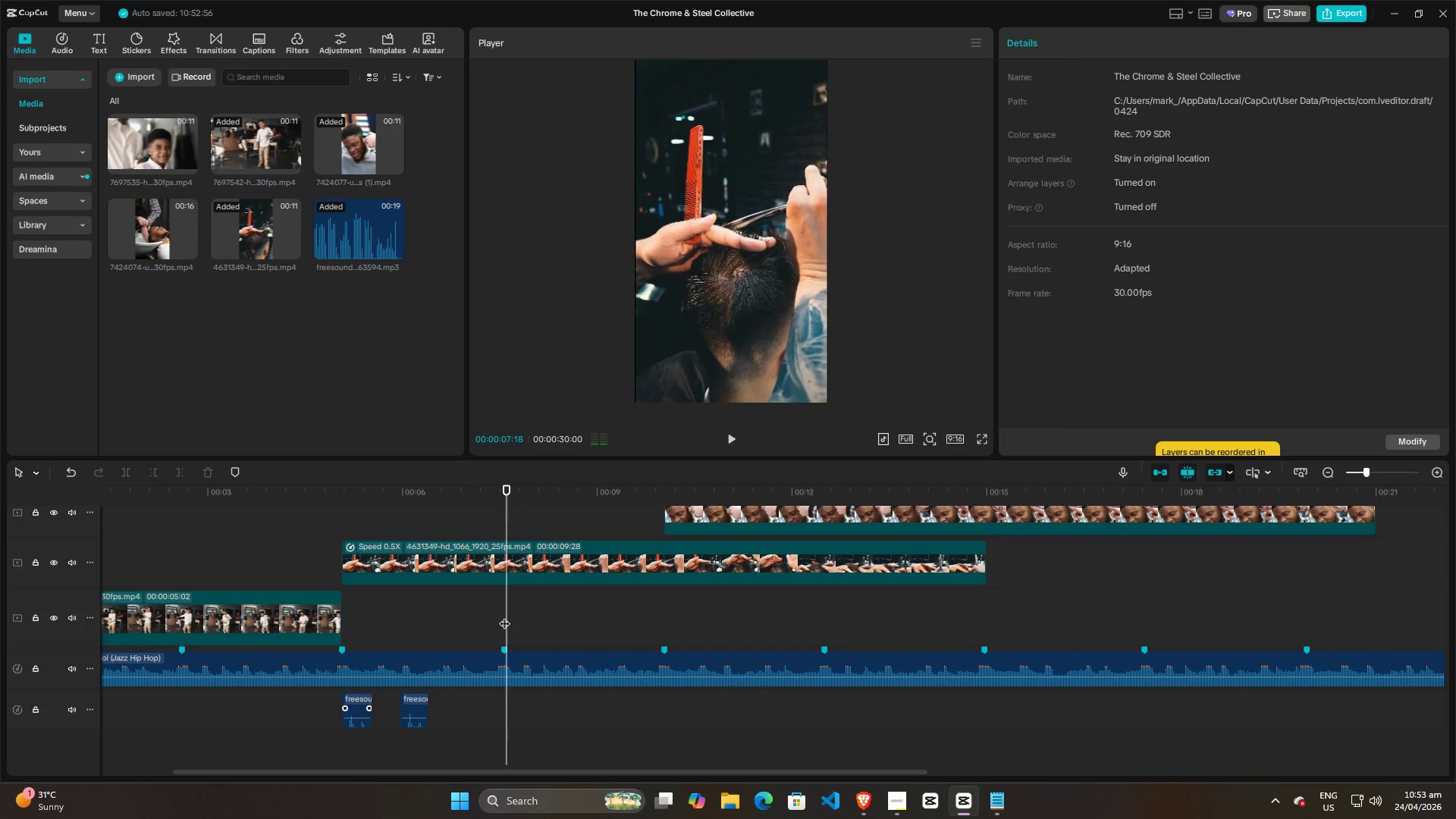 
left_click_drag(start_coordinate=[504, 616], to_coordinate=[344, 615])
 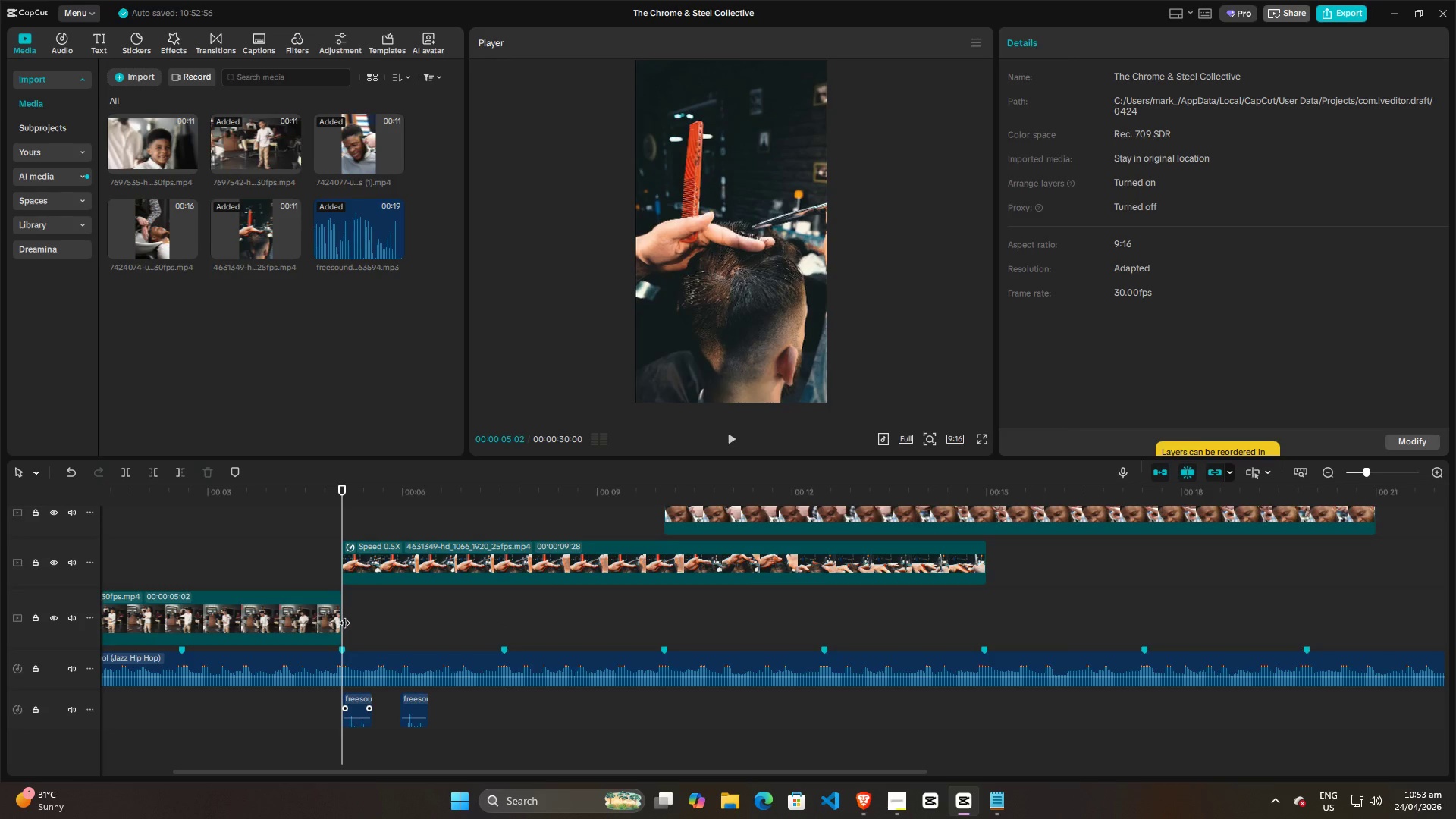 
key(Space)
 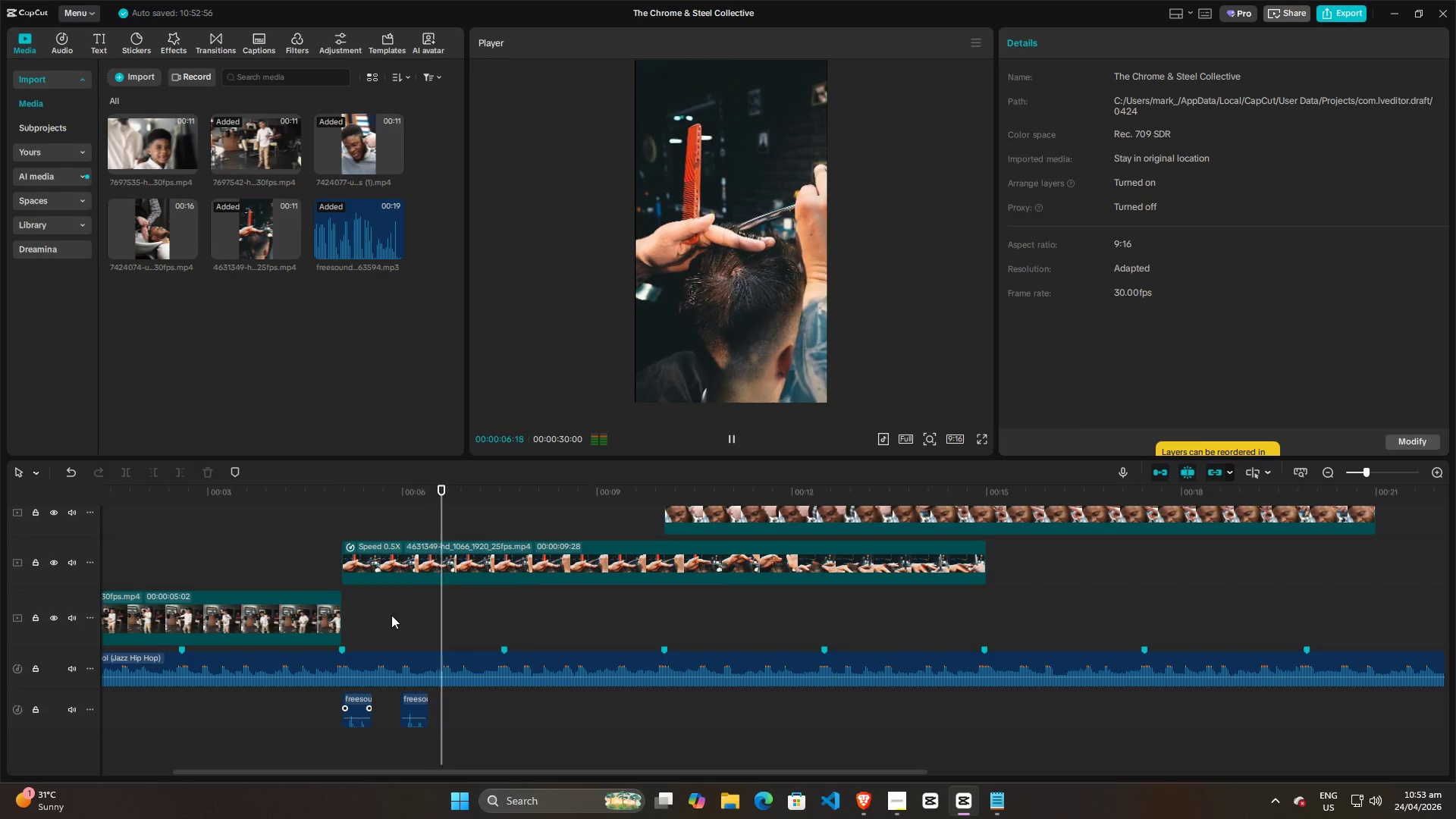 
key(Space)
 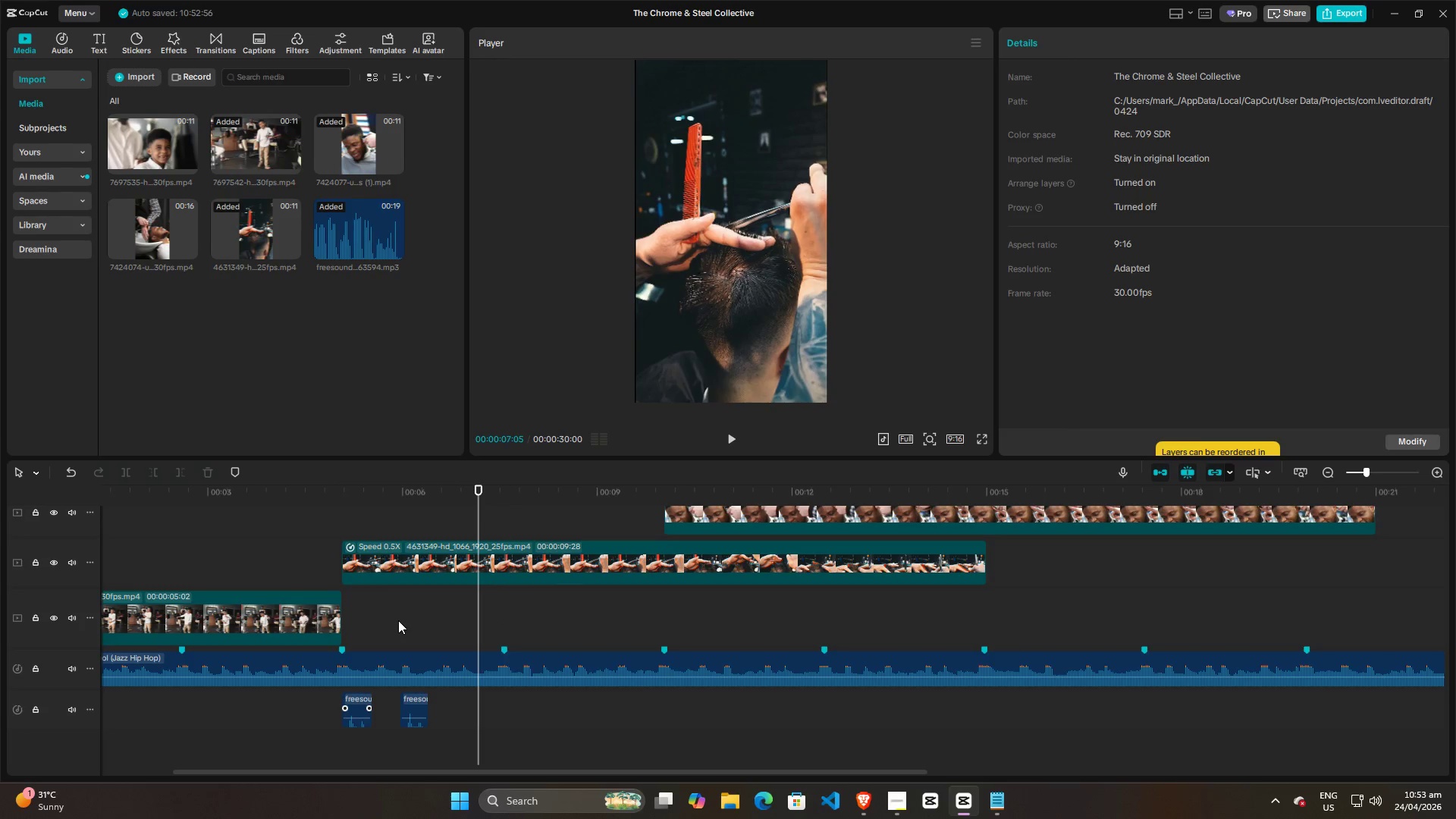 
left_click([406, 627])
 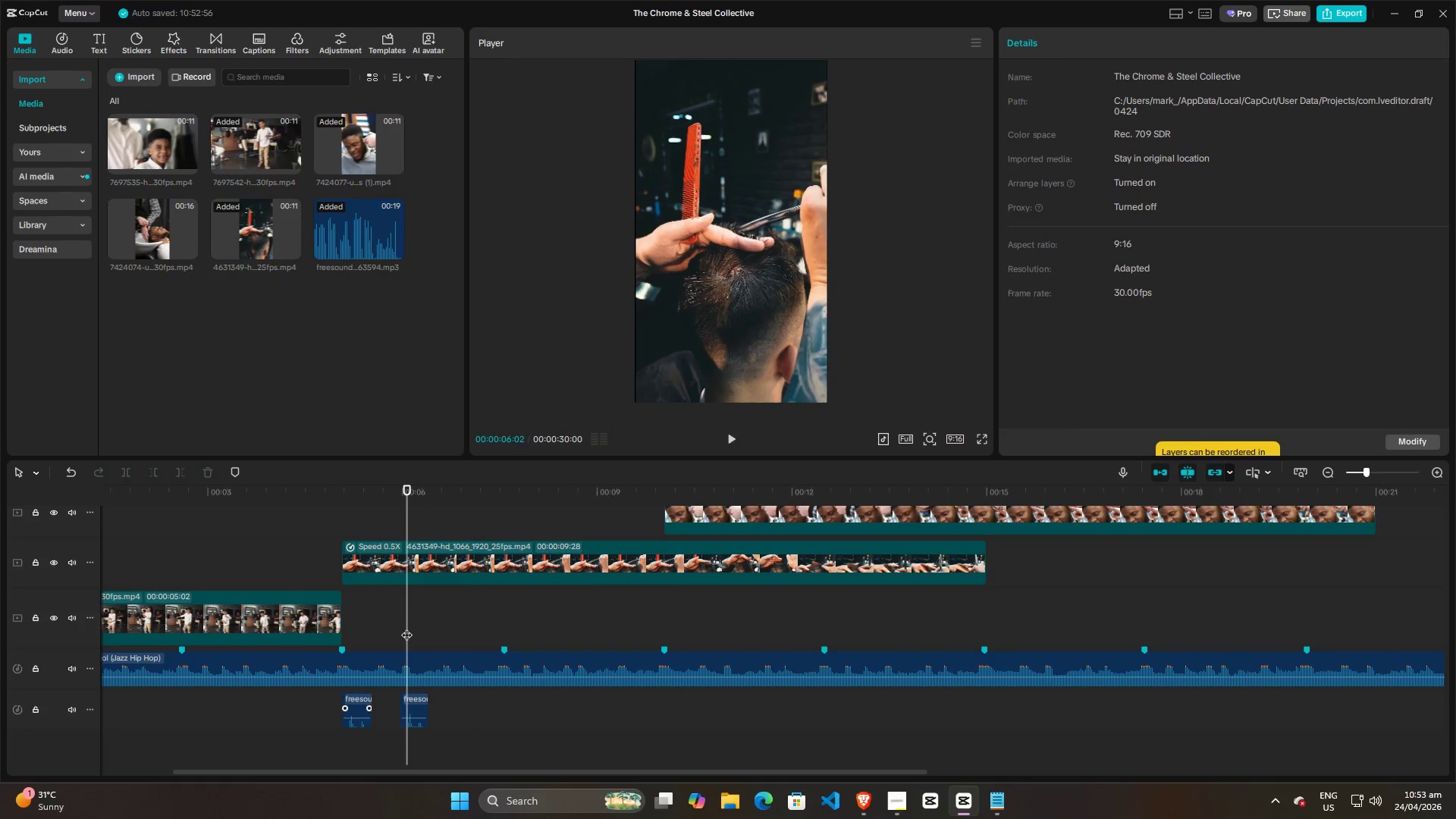 
key(Space)
 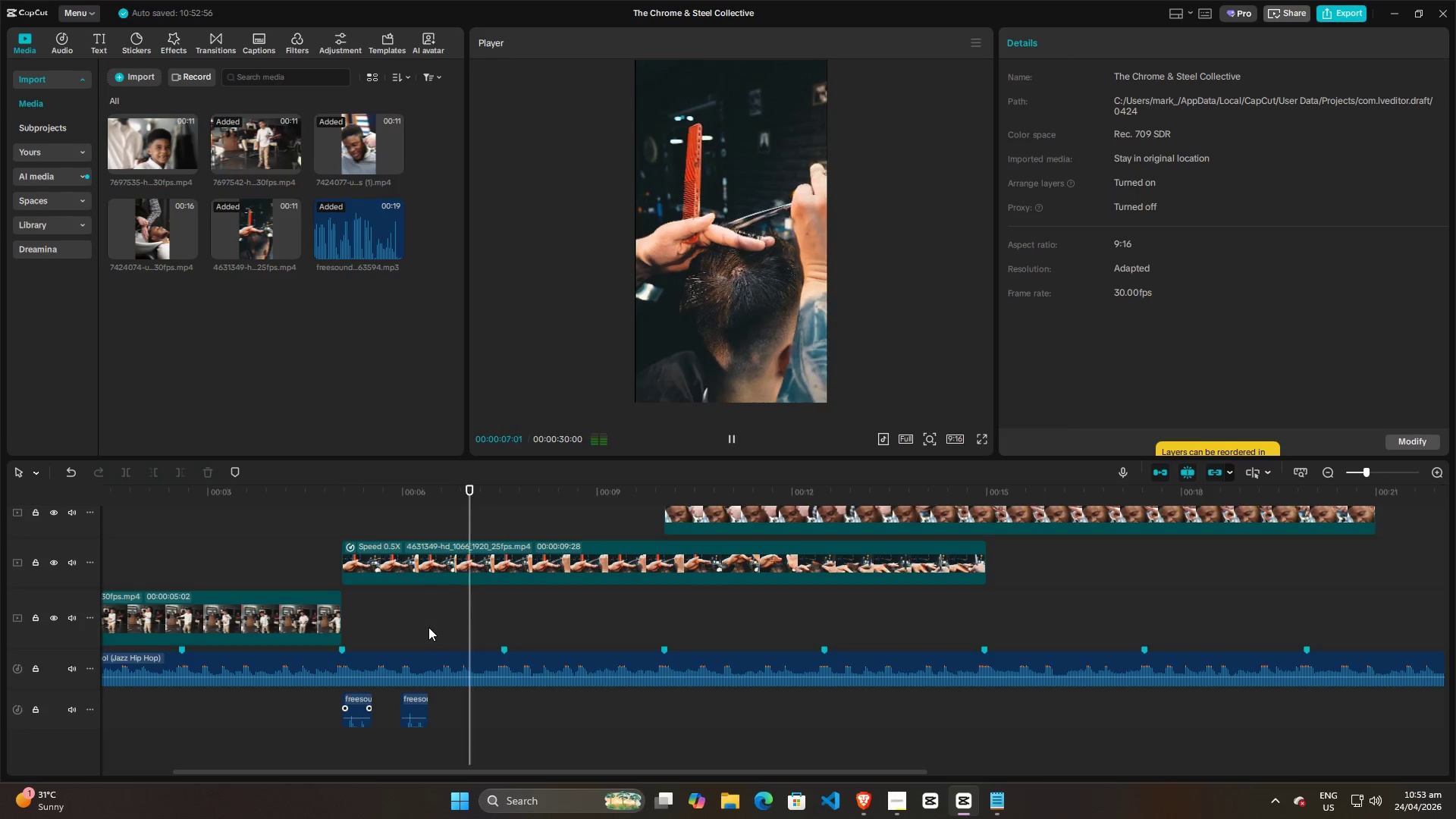 
key(Space)
 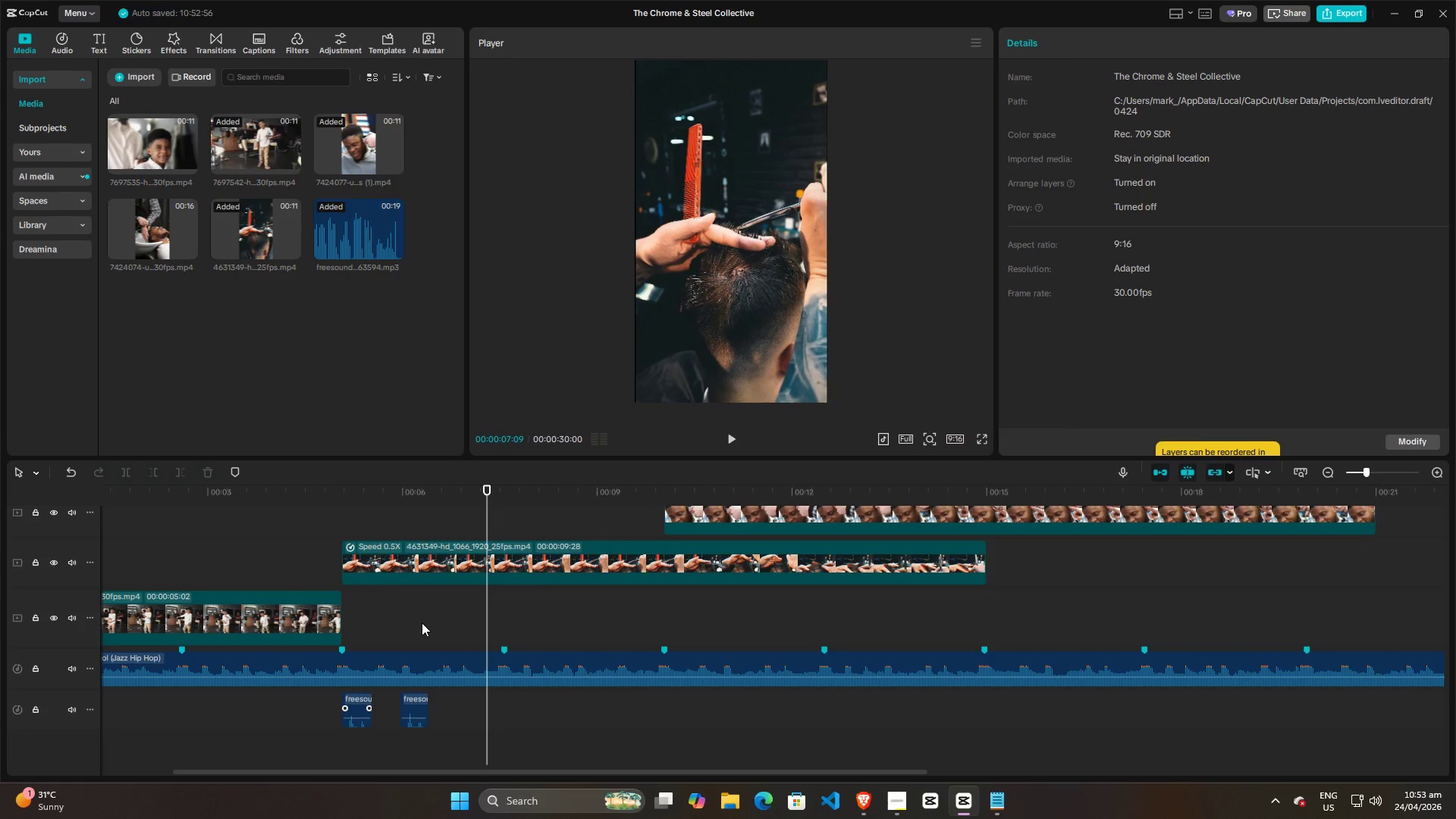 
left_click([420, 623])
 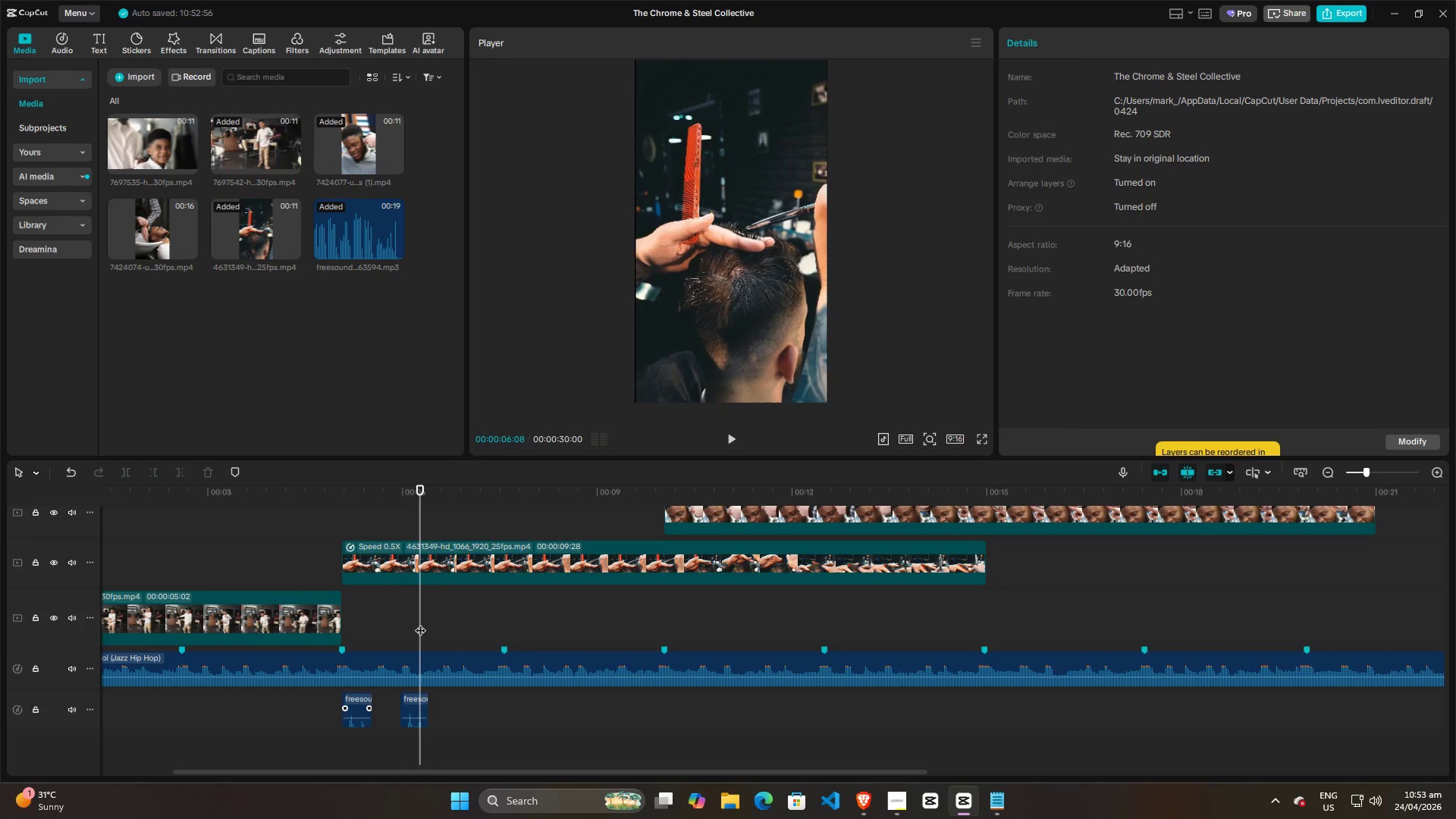 
key(Space)
 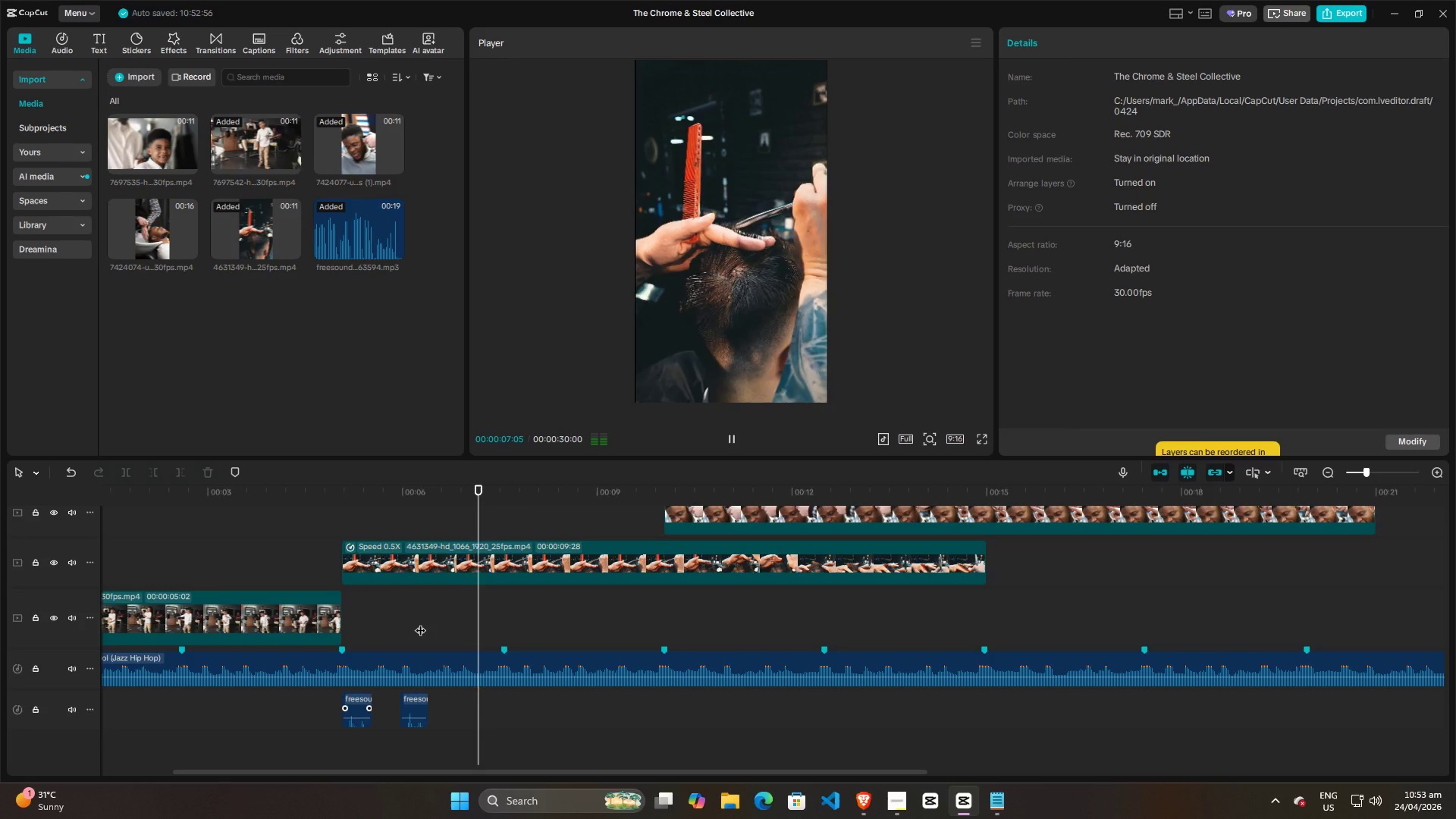 
key(Space)
 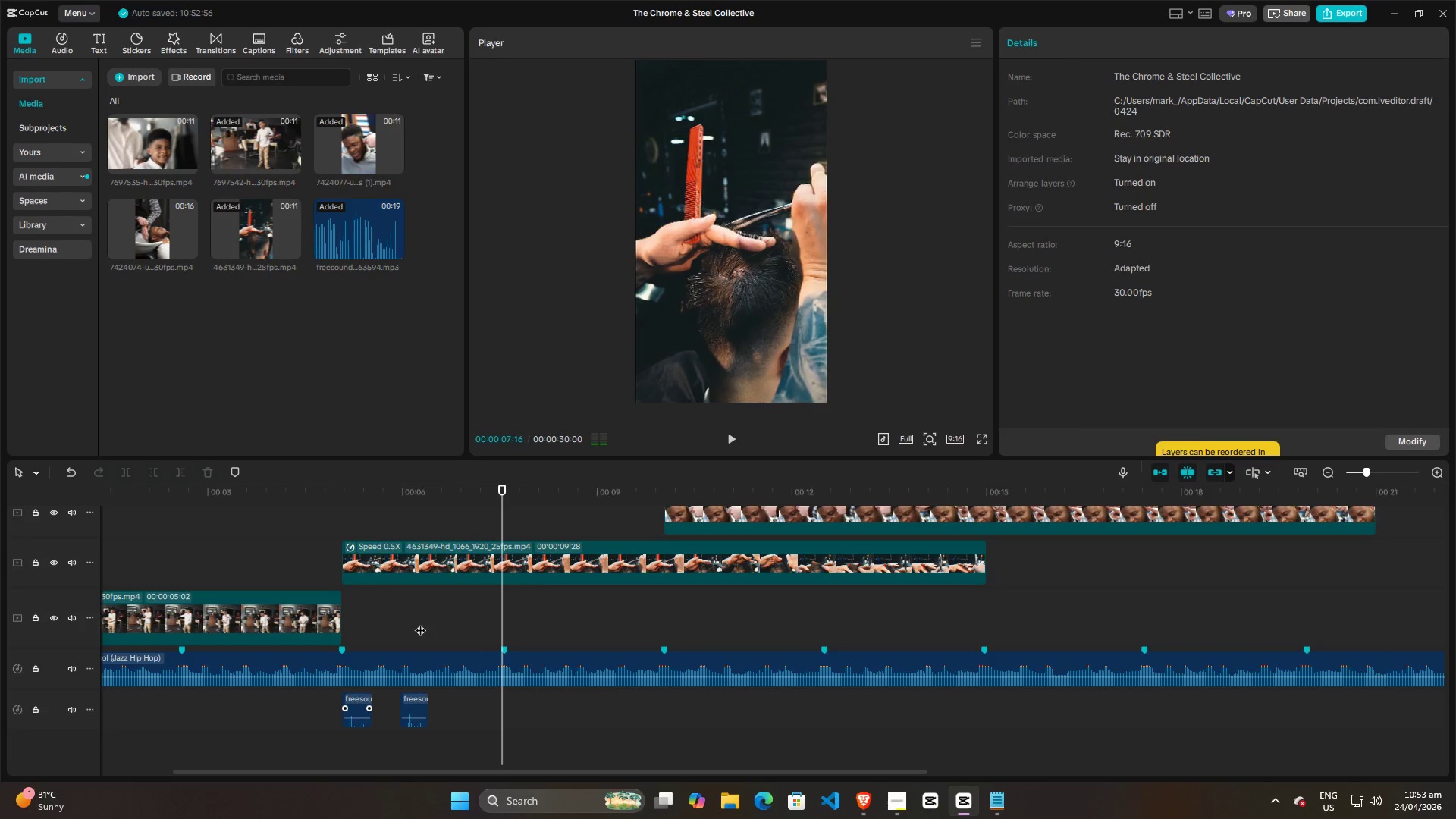 
left_click([420, 623])
 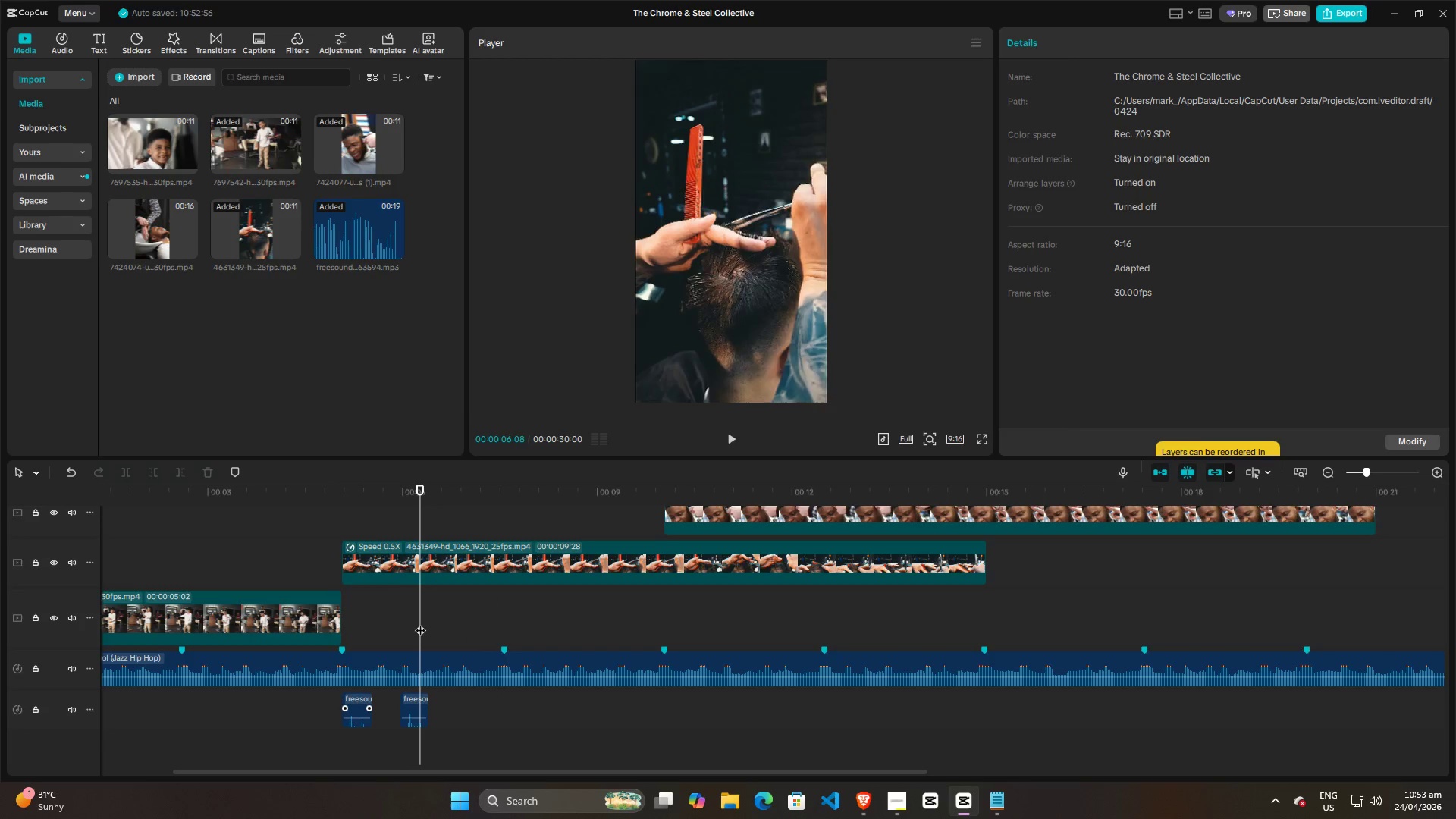 
key(Space)
 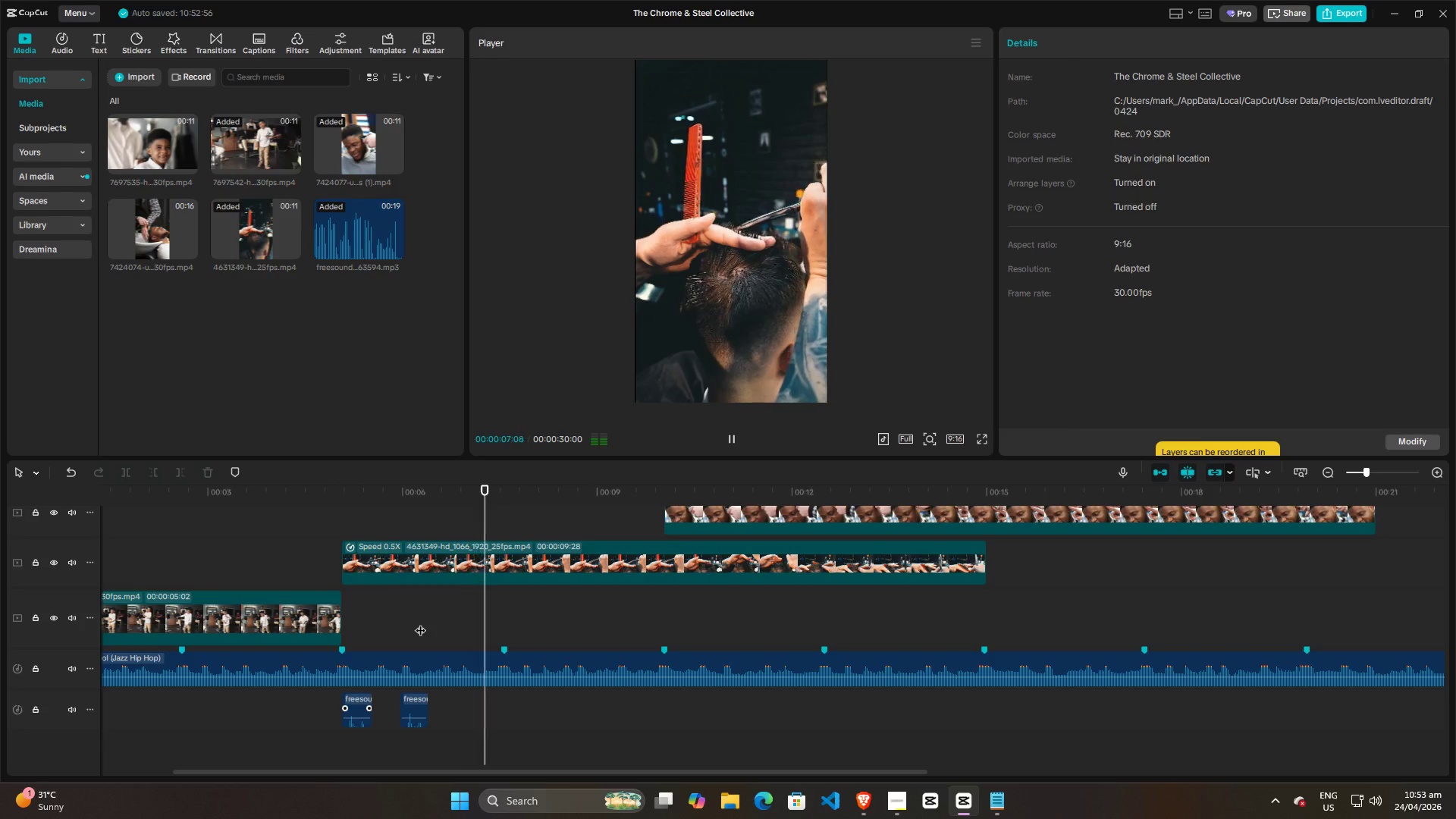 
key(Space)
 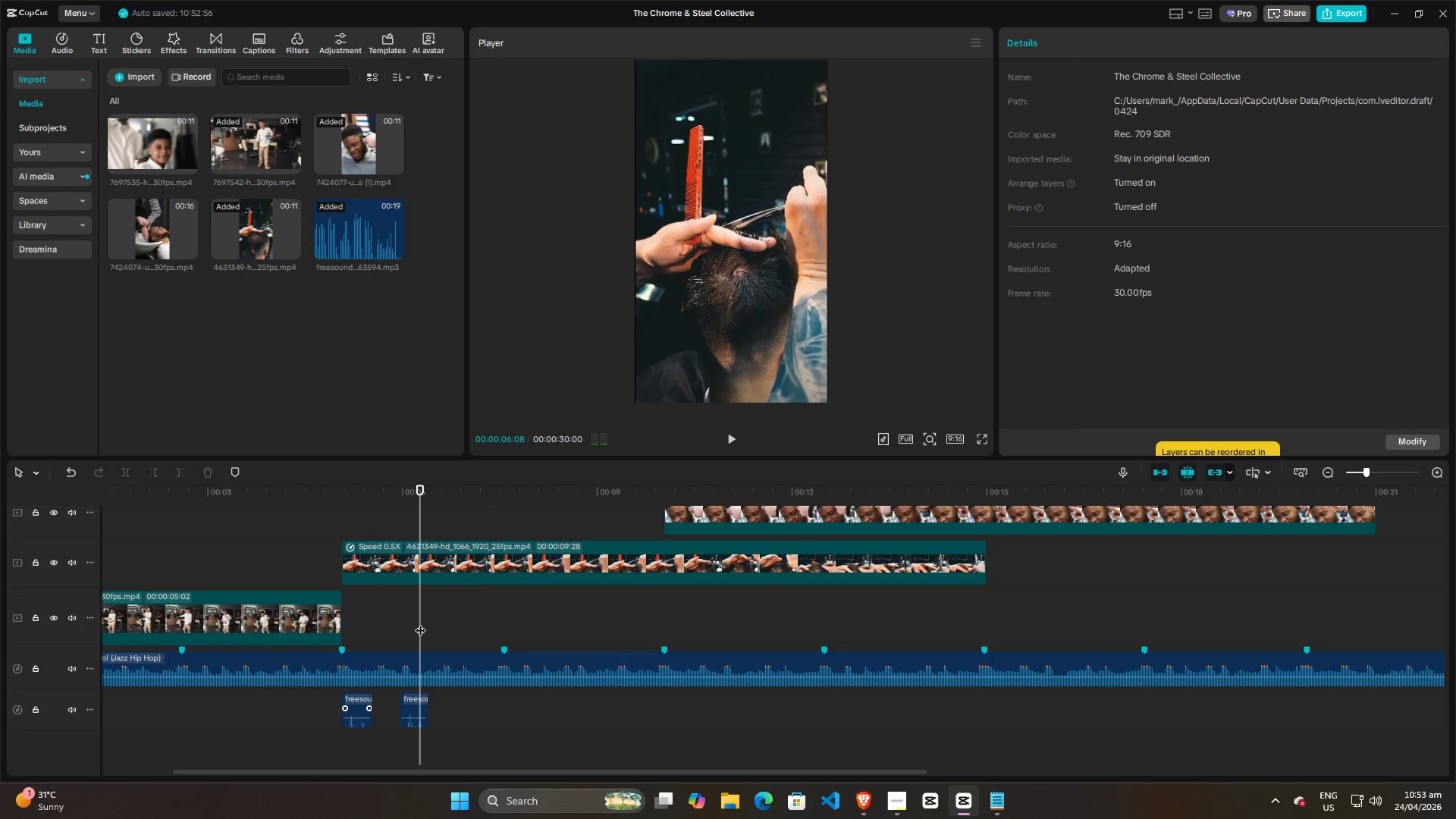 
double_click([420, 623])
 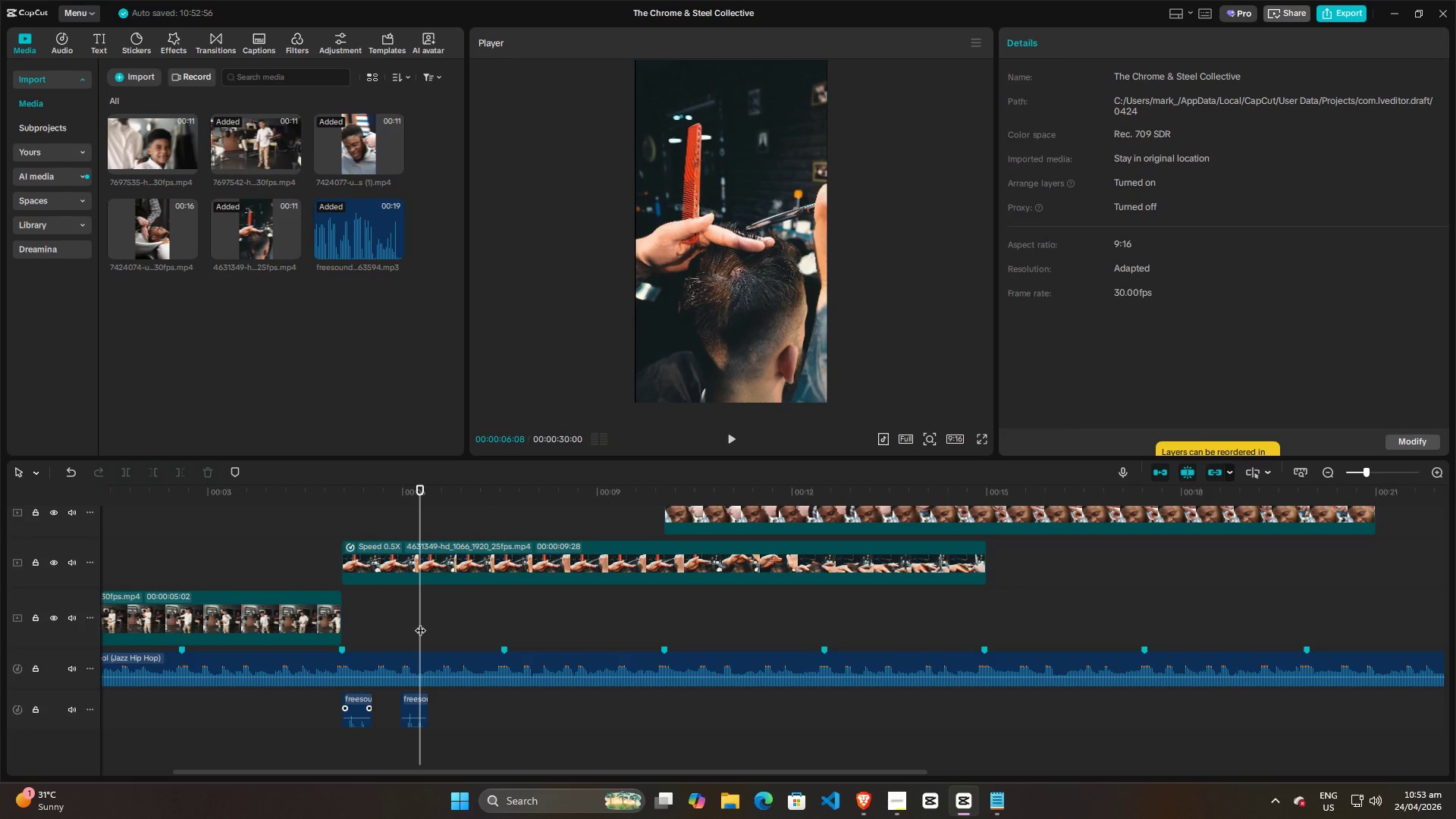 
key(Space)
 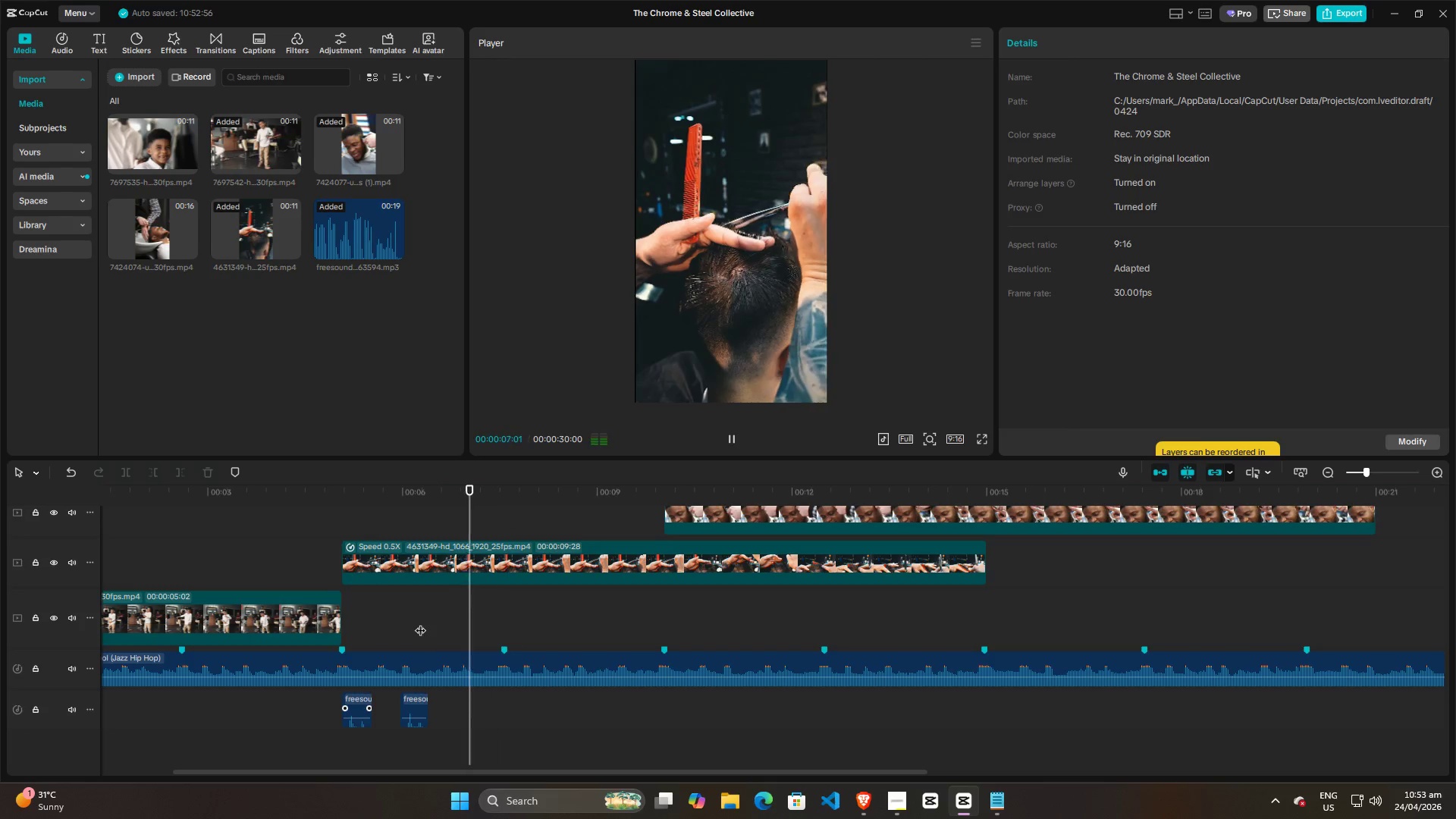 
key(Space)
 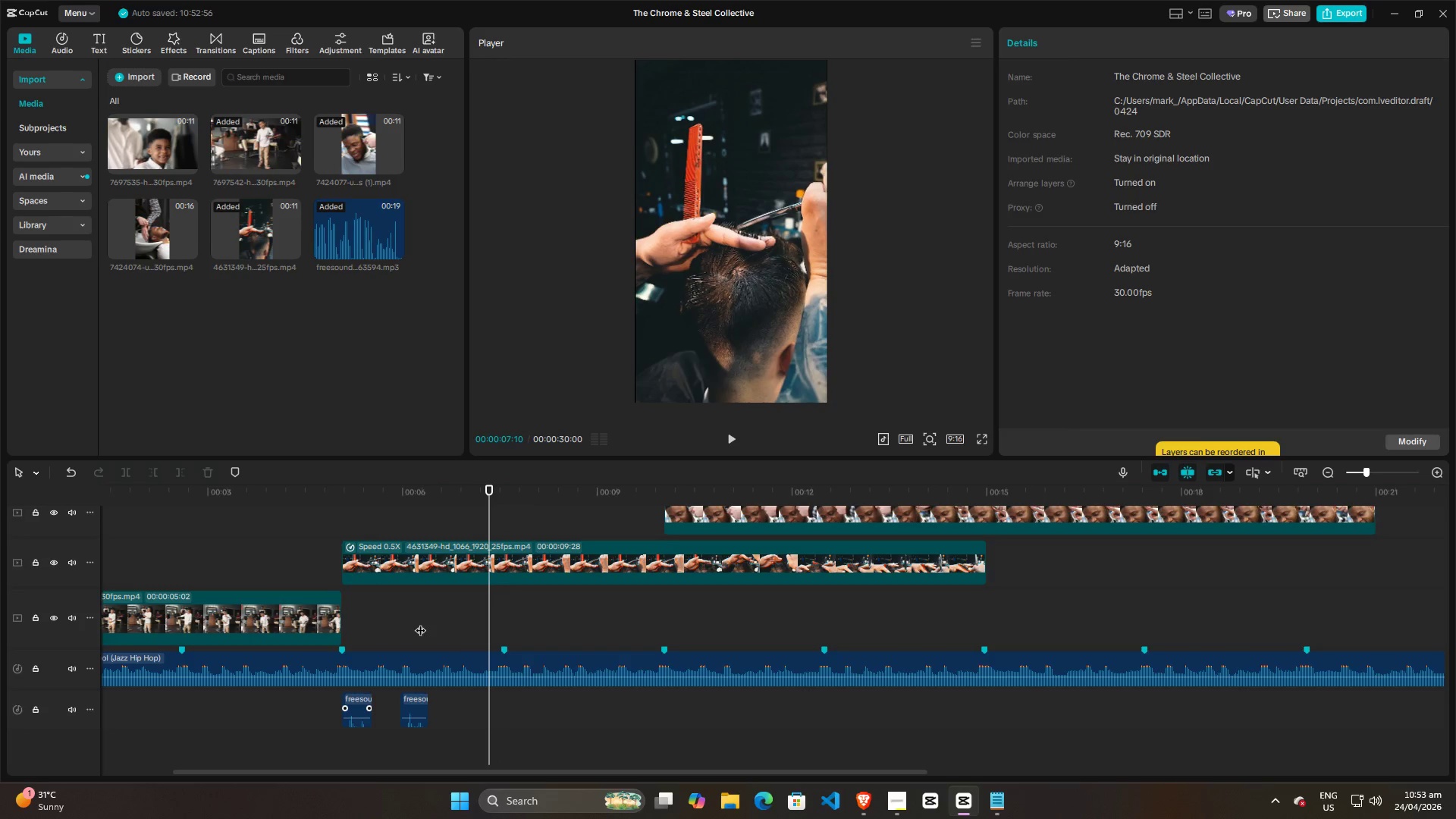 
left_click([420, 623])
 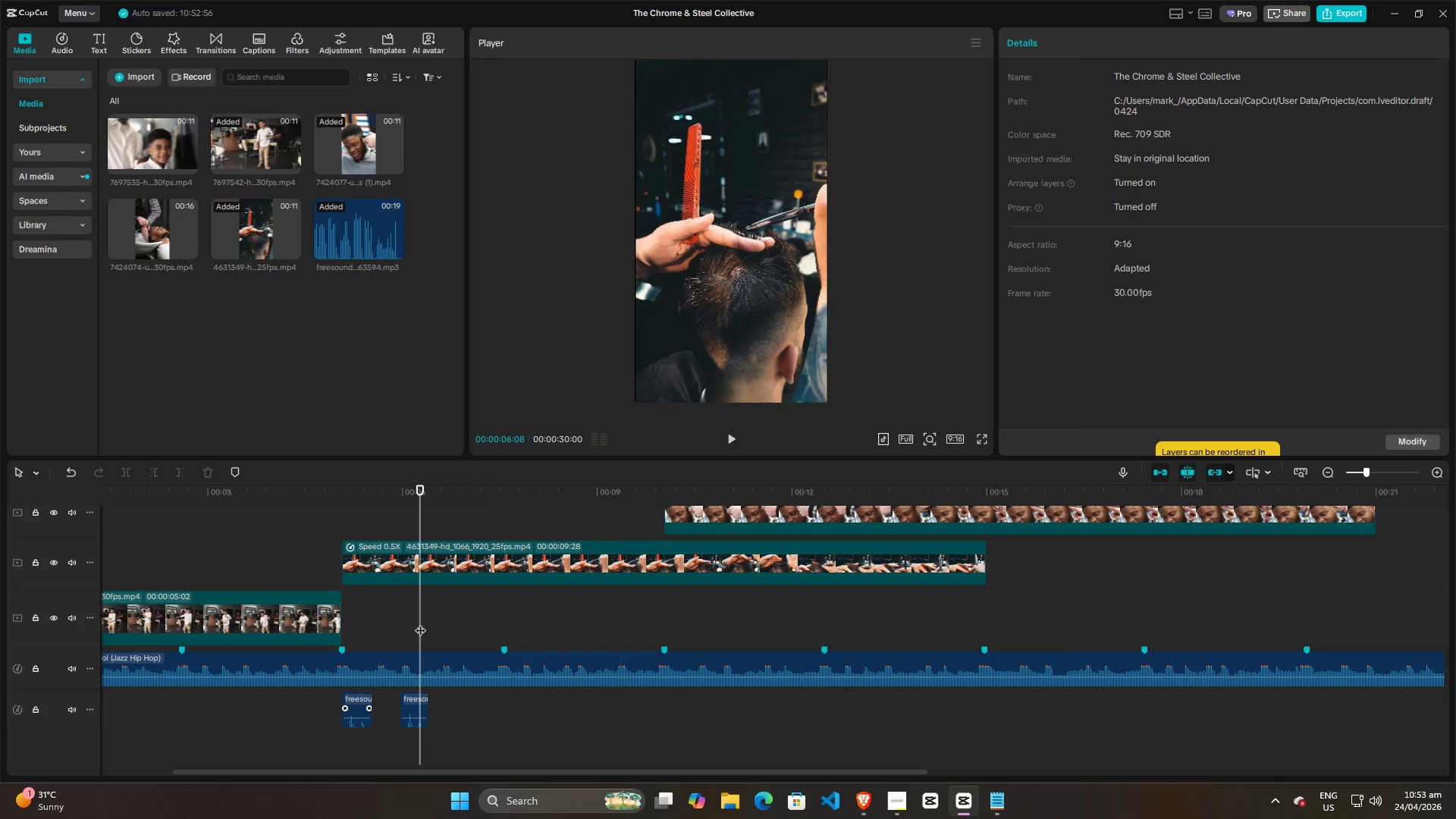 
key(Space)
 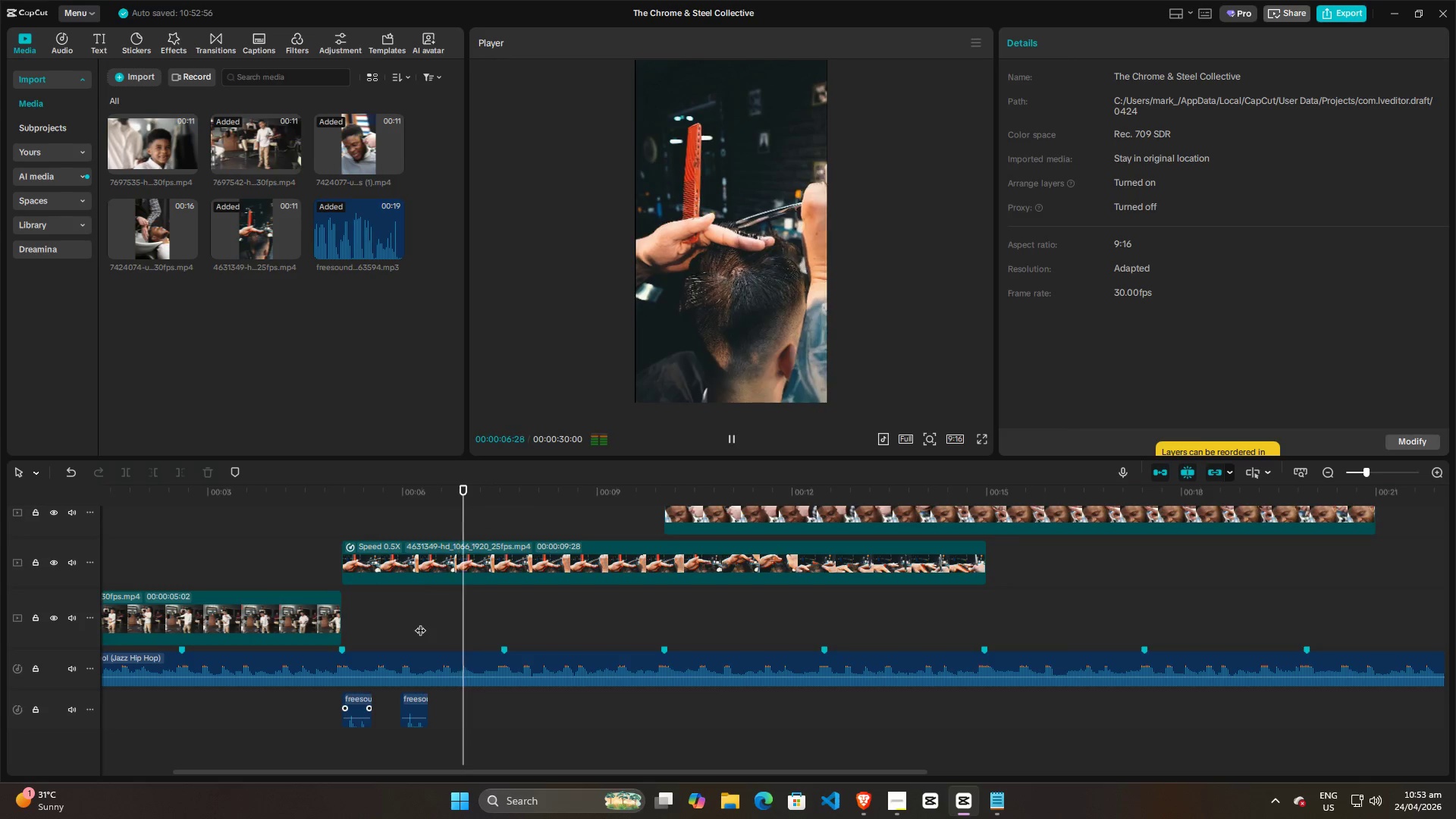 
key(Space)
 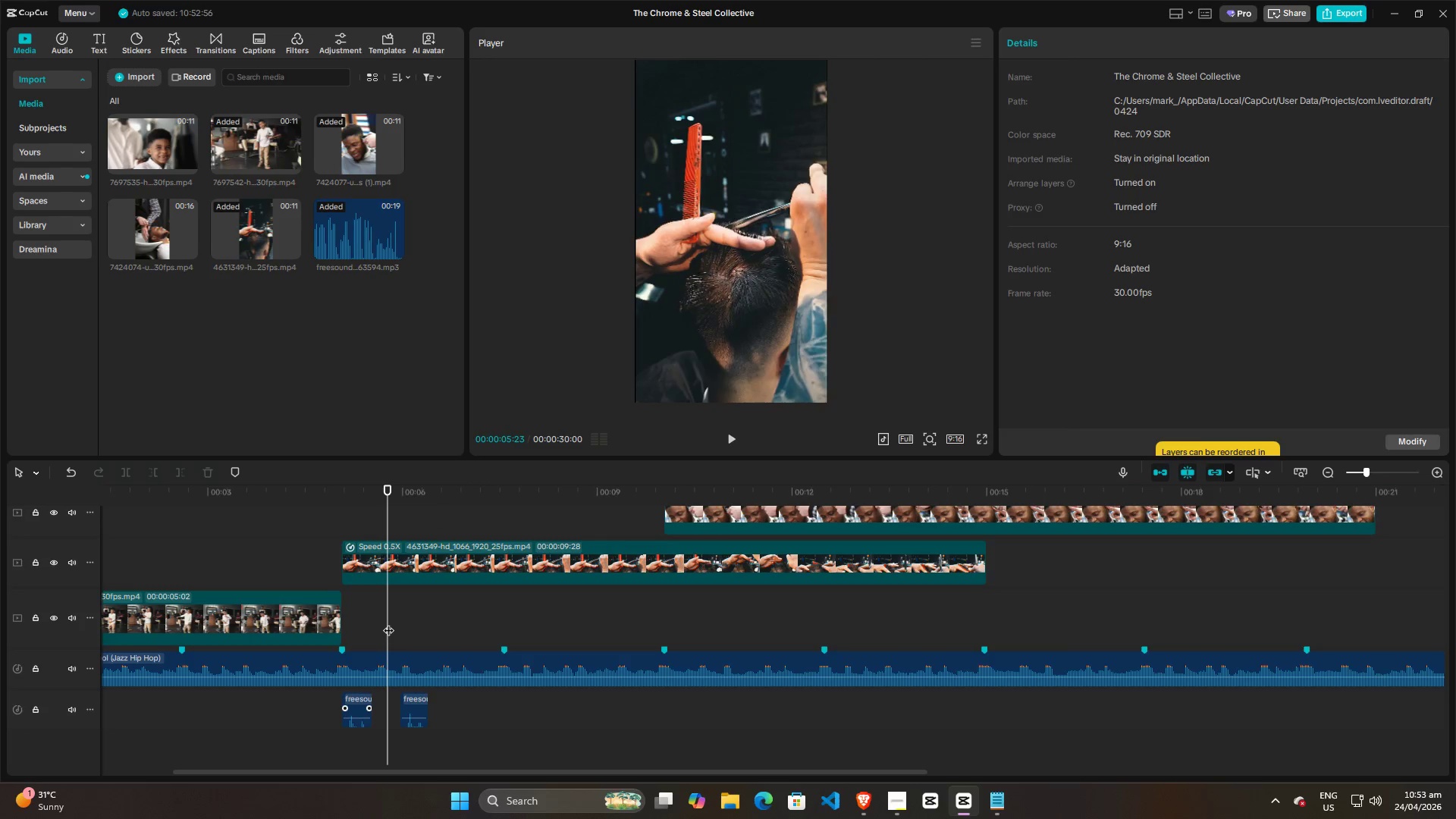 
double_click([359, 617])
 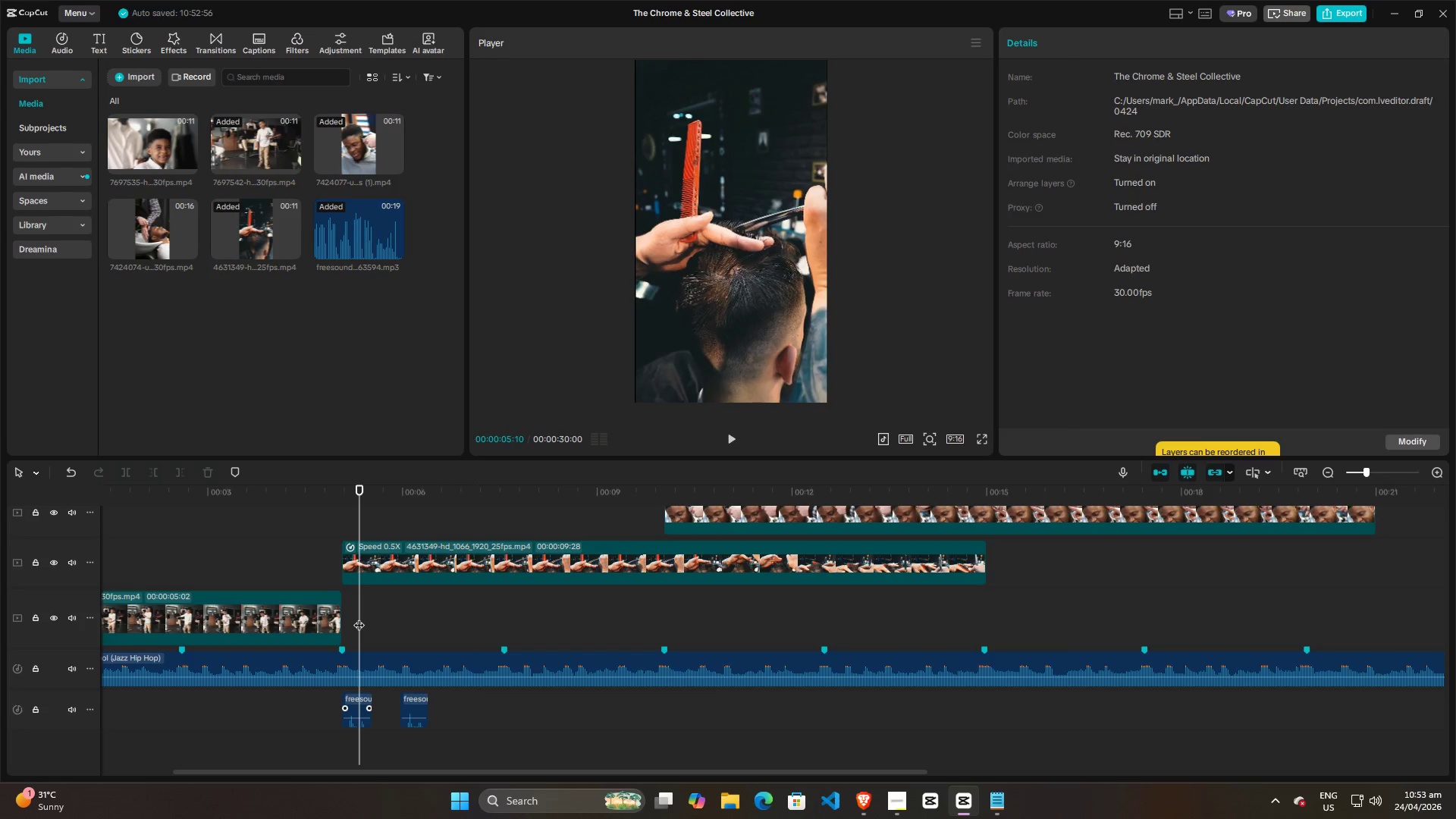 
hold_key(key=D, duration=1.44)
 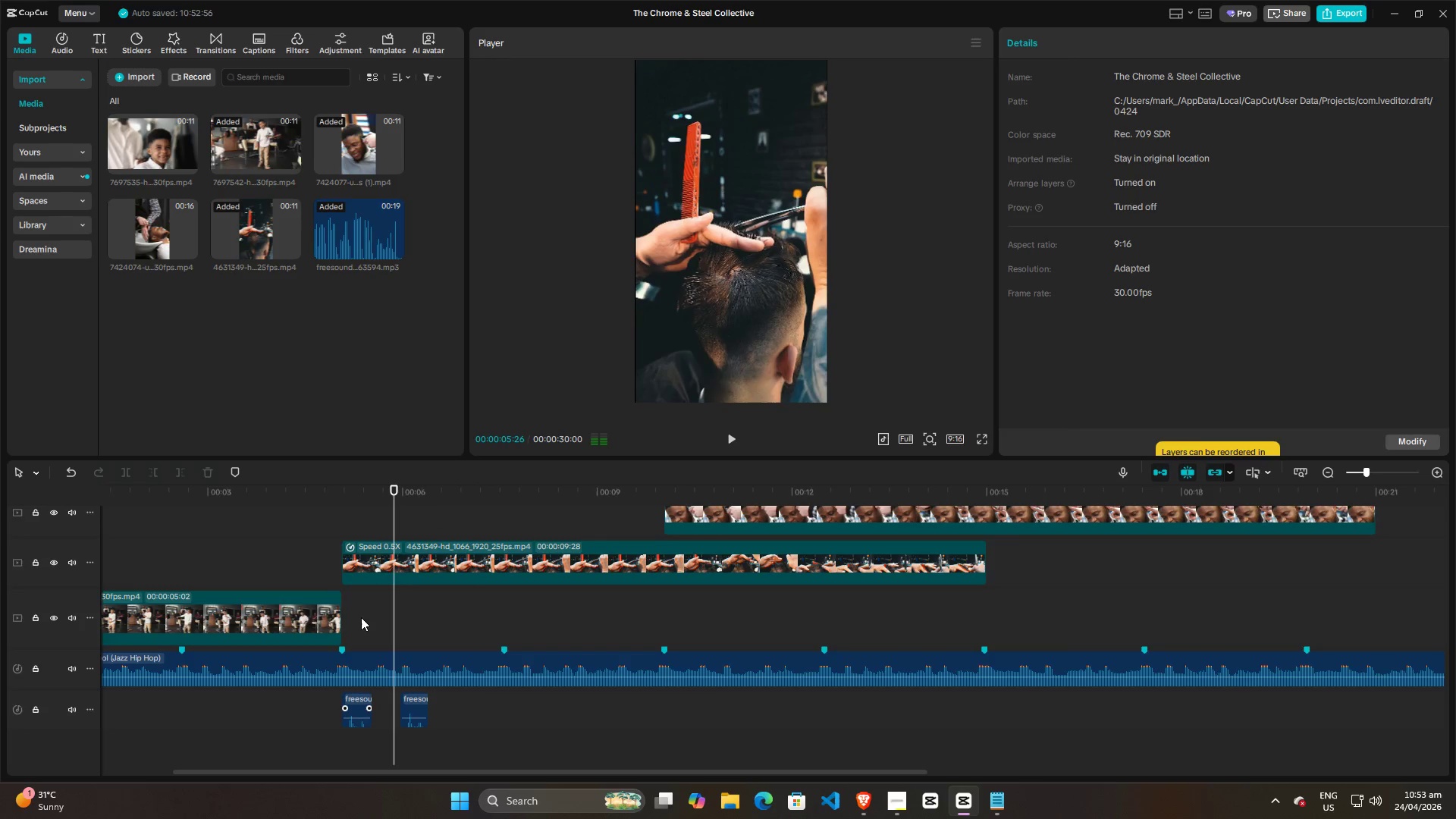 
key(Space)
 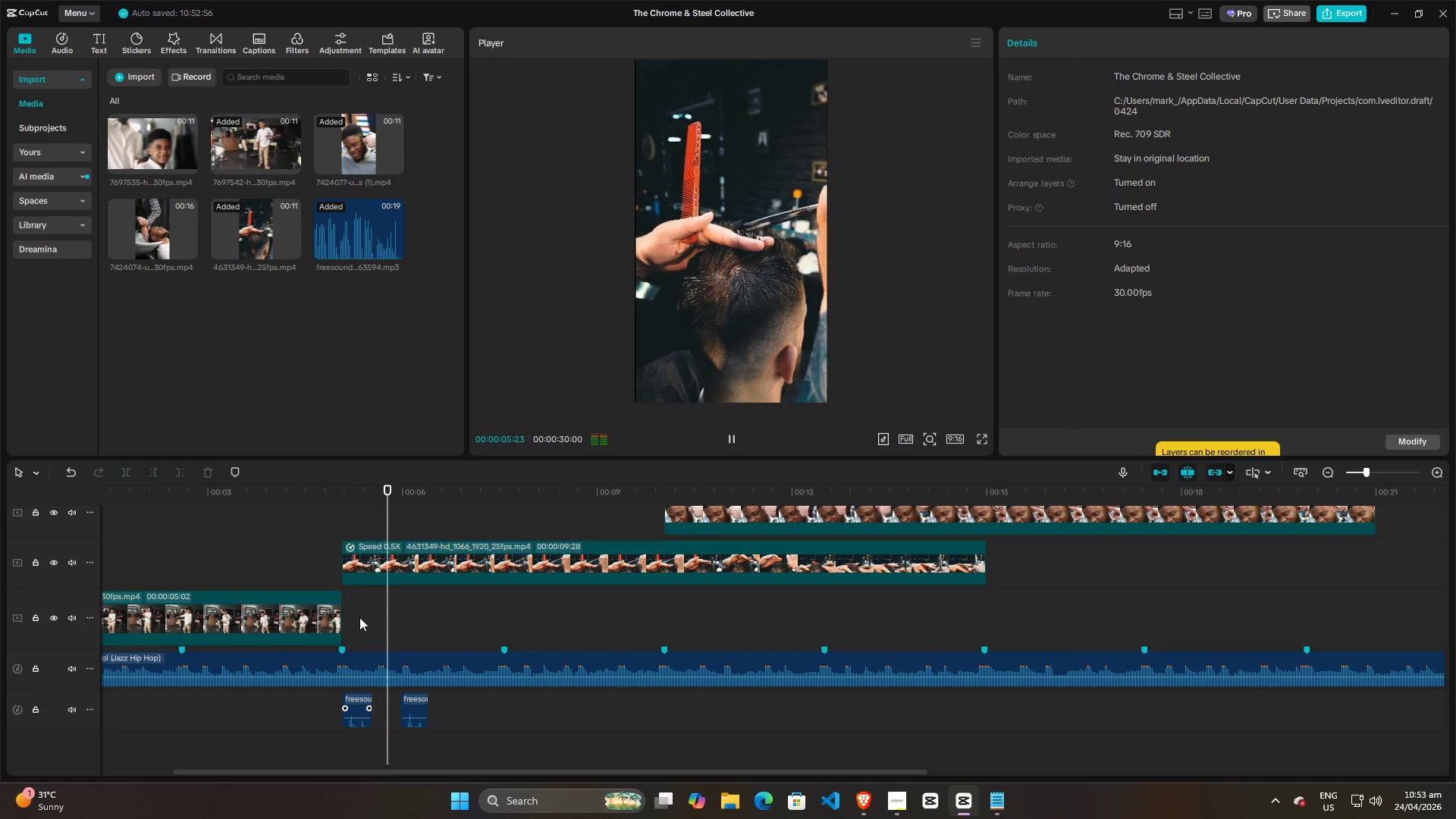 
key(Space)
 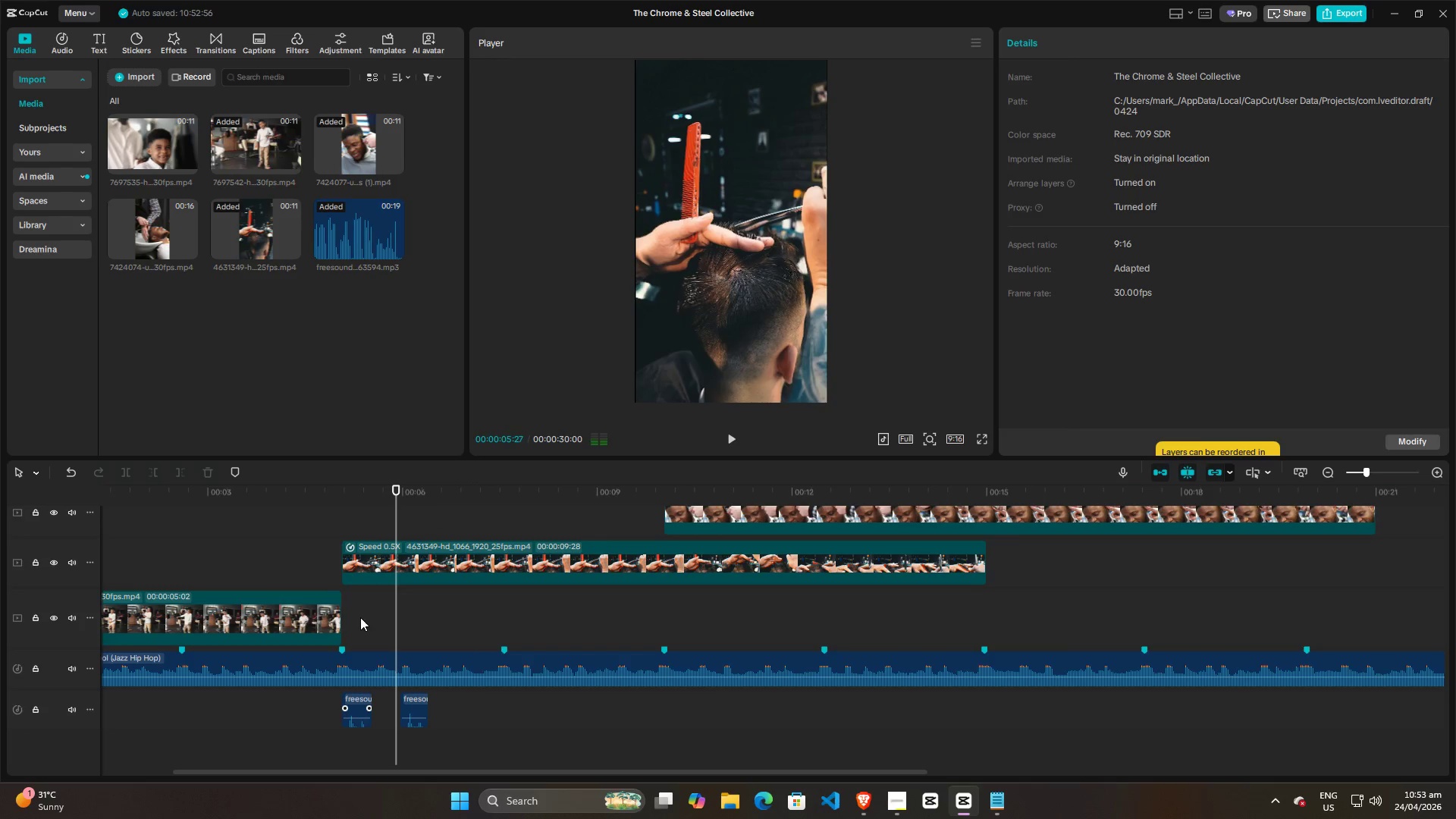 
left_click([360, 617])
 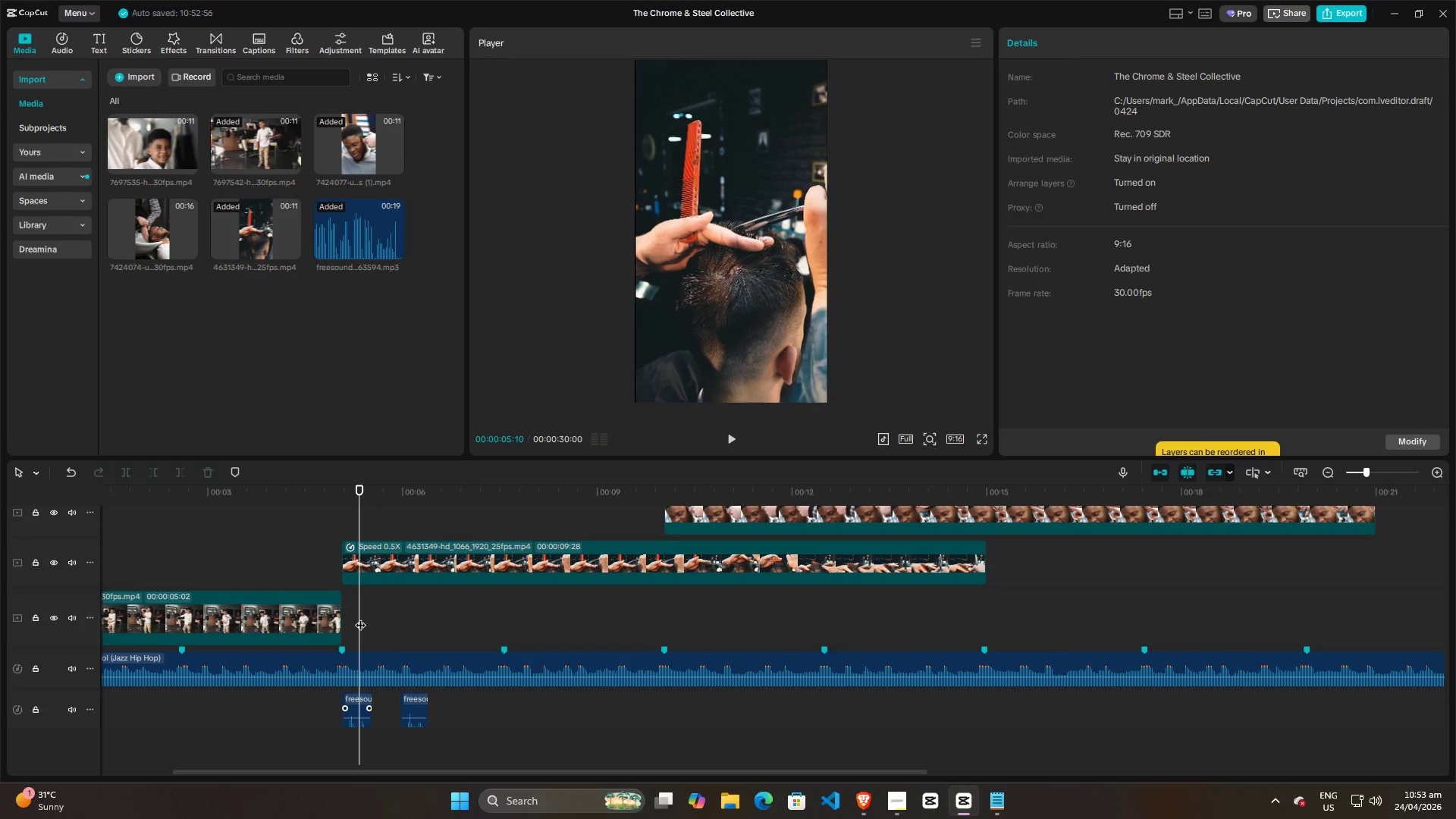 
key(Space)
 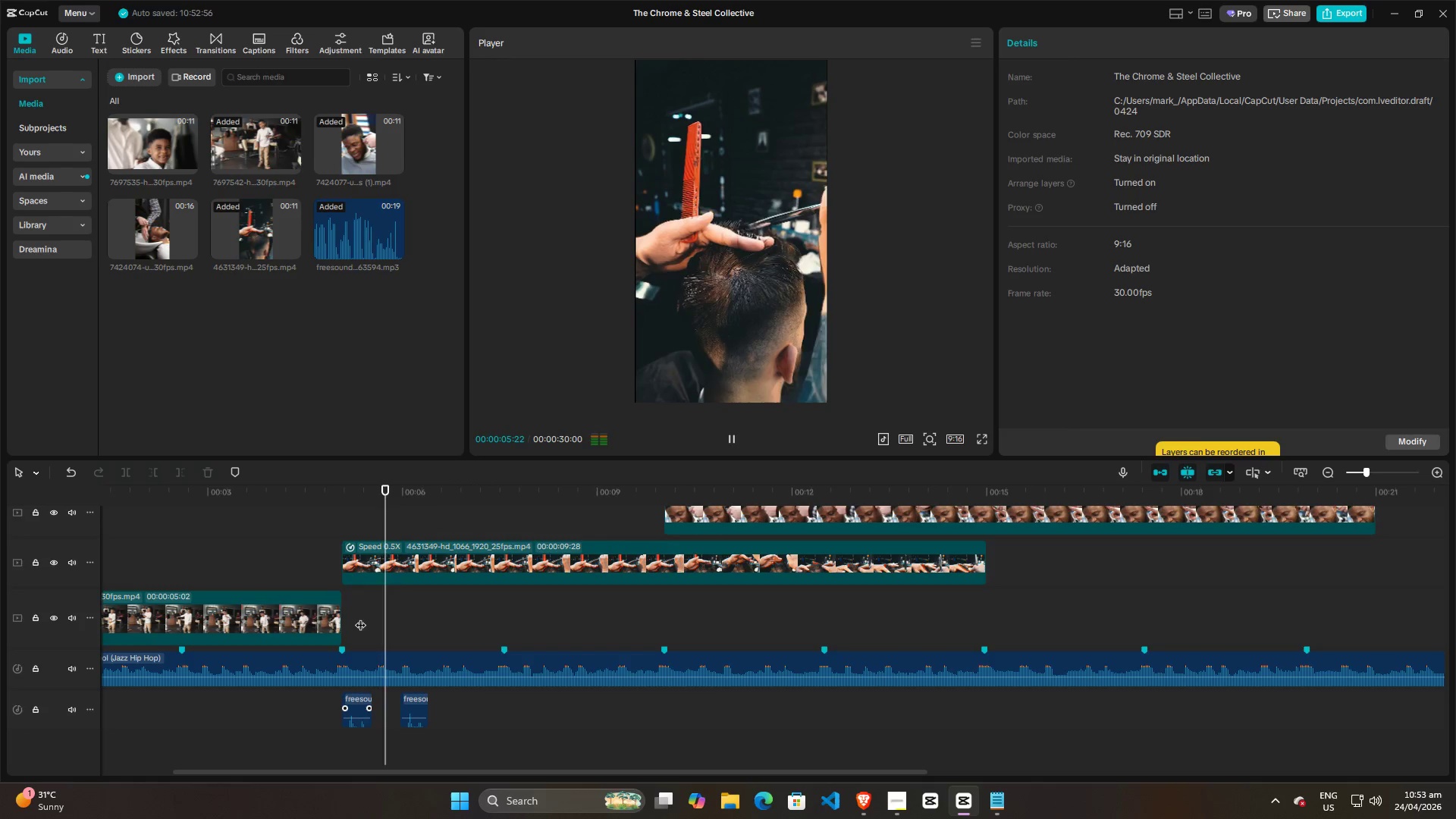 
key(Space)
 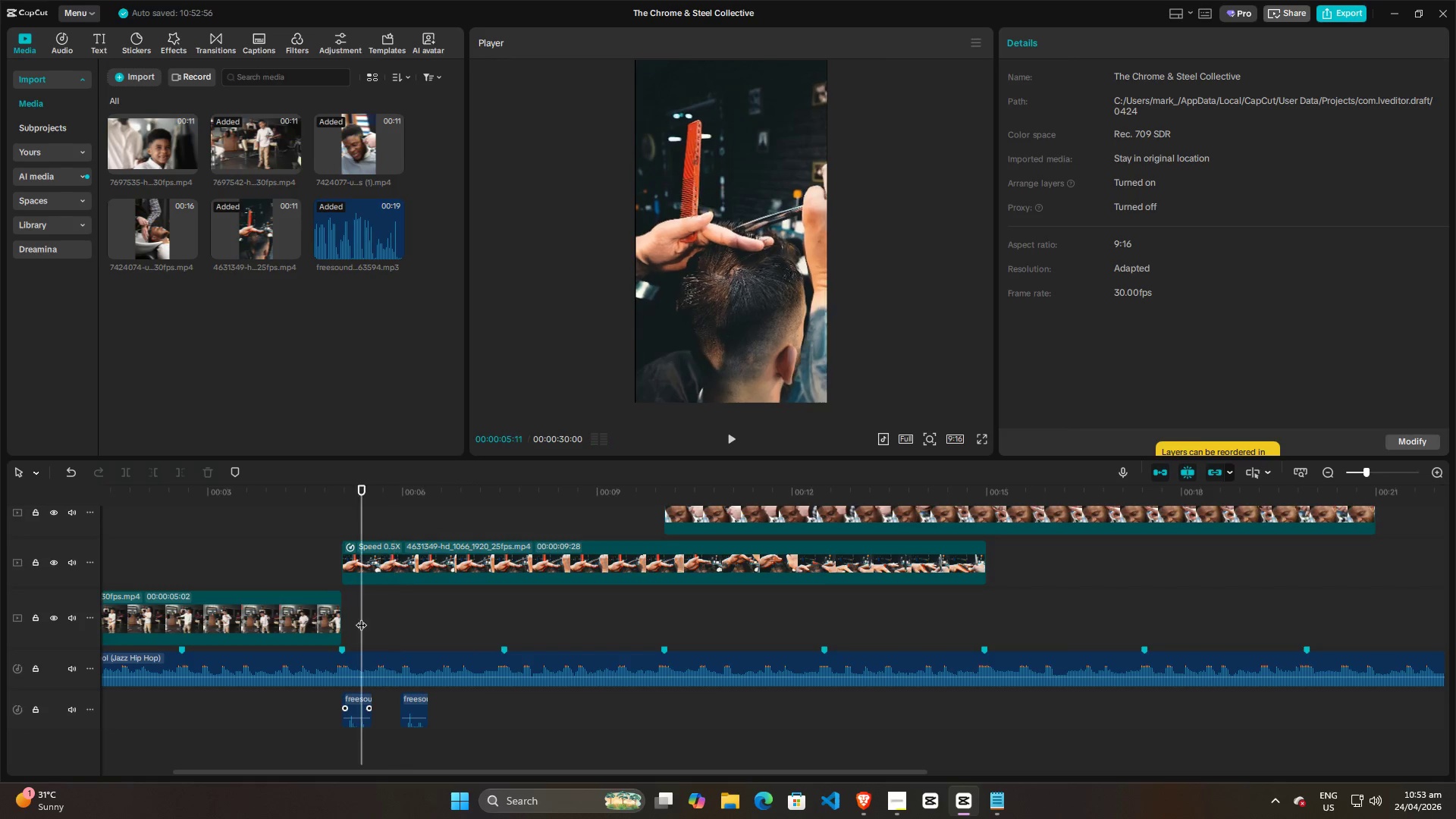 
double_click([361, 617])
 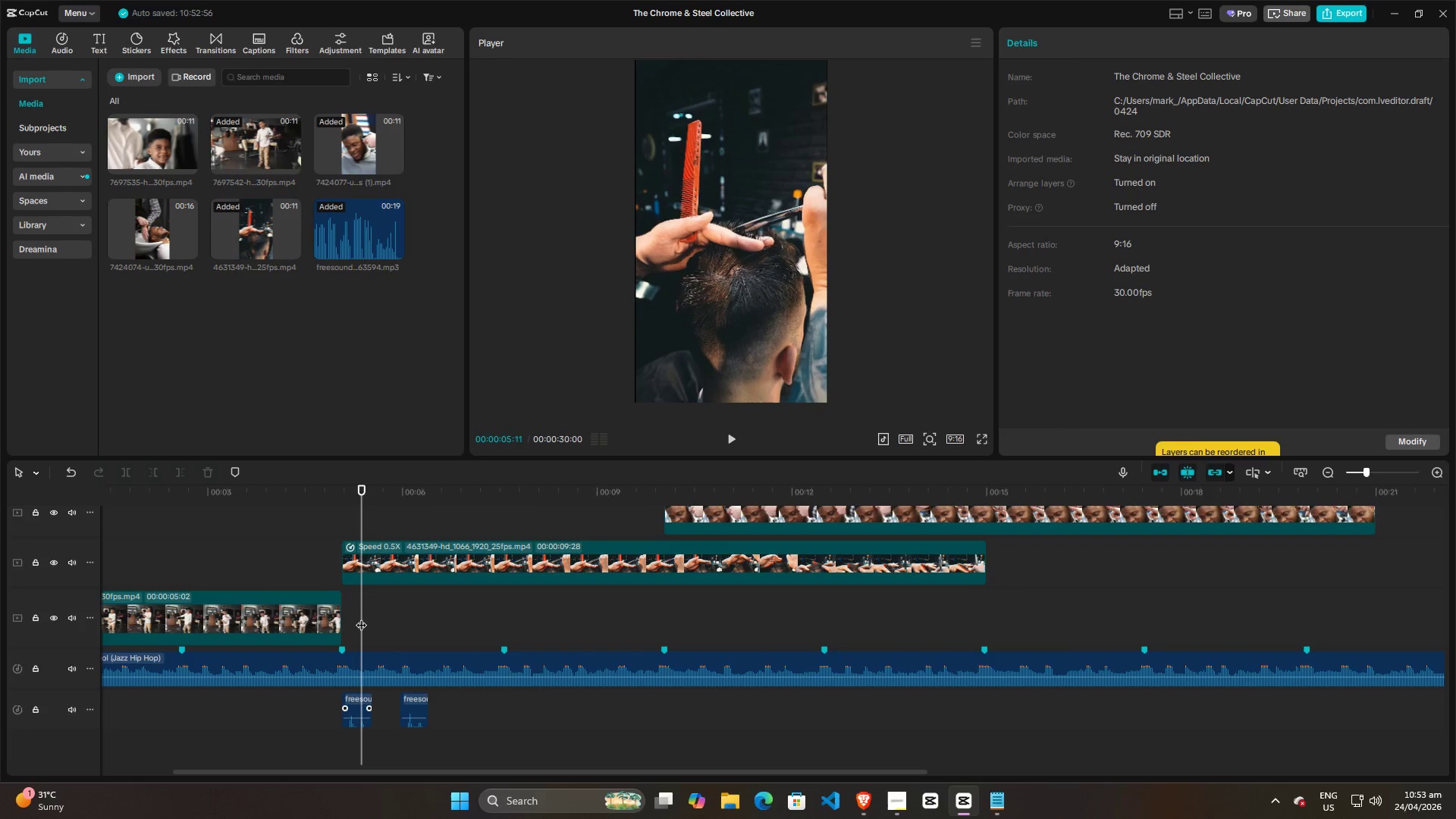 
left_click_drag(start_coordinate=[361, 617], to_coordinate=[344, 620])
 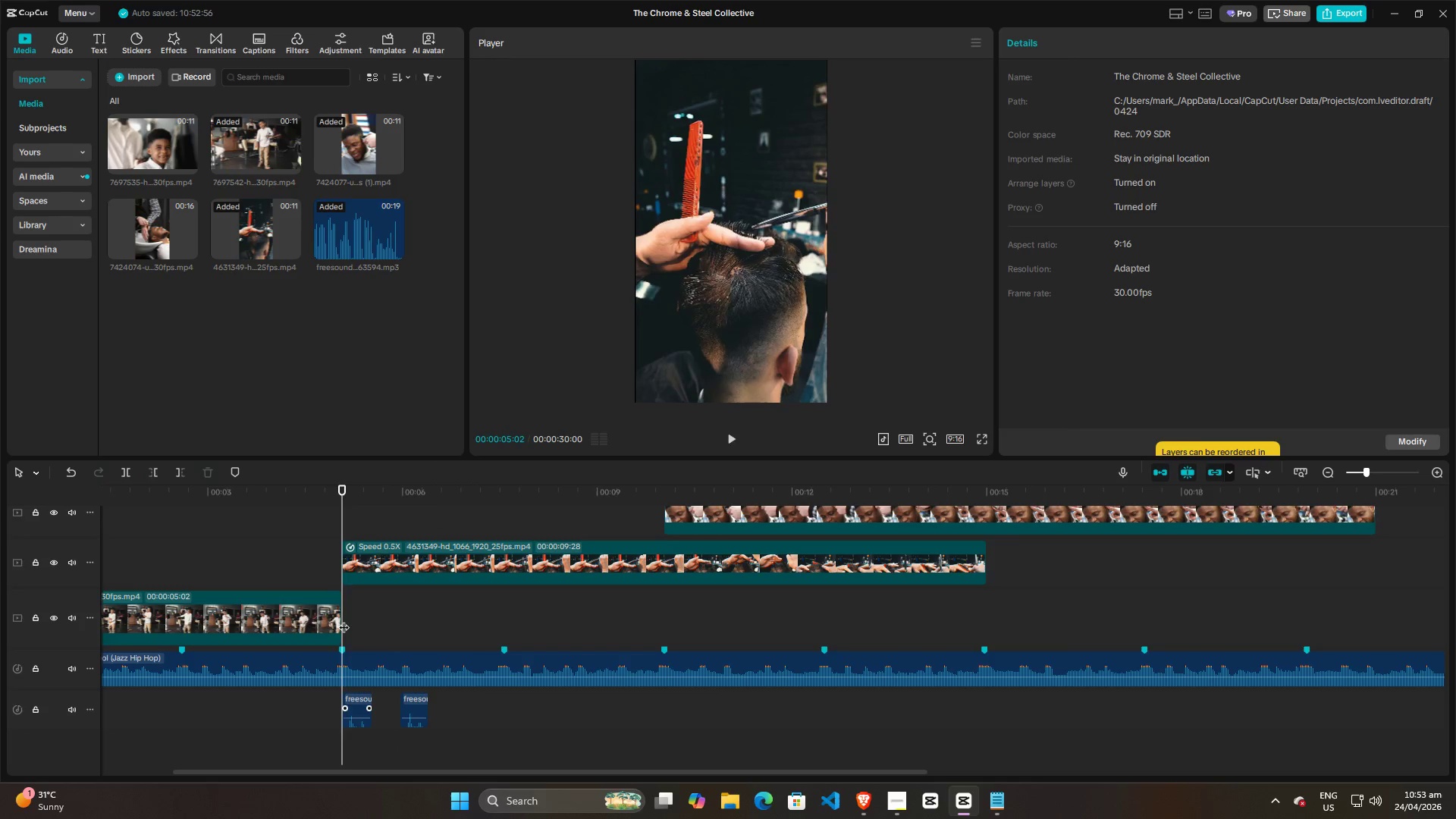 
key(Space)
 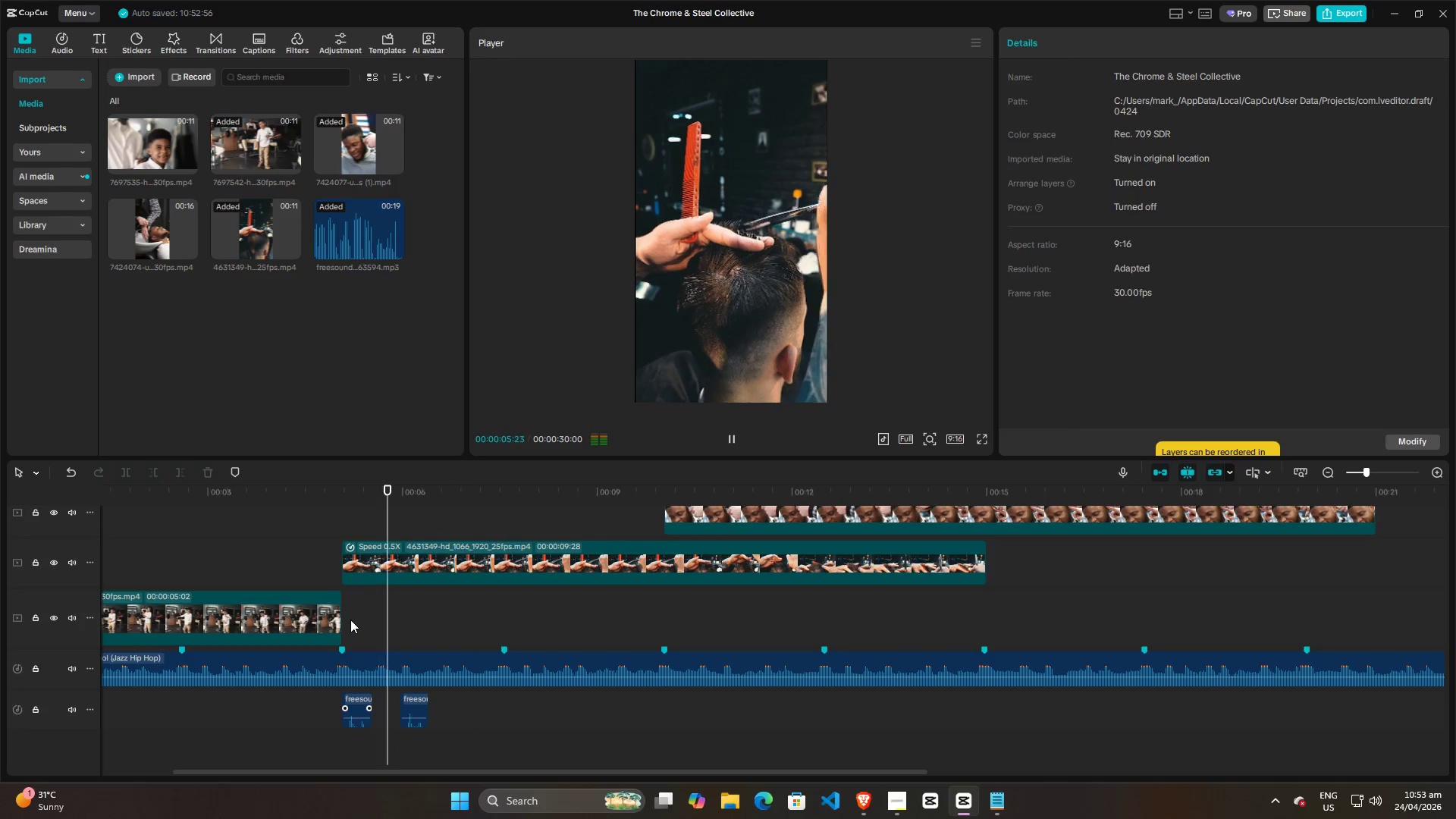 
key(Space)
 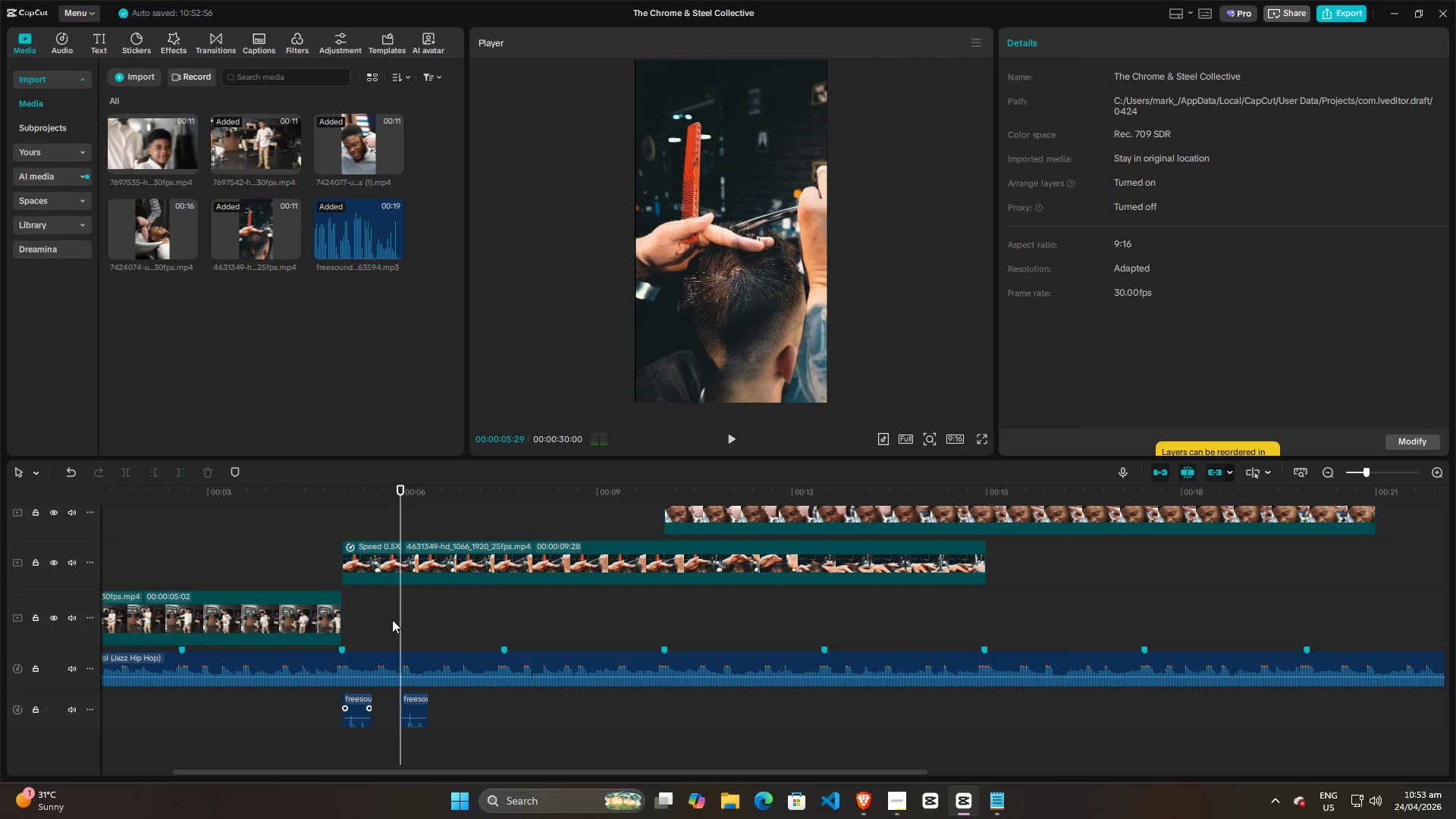 
key(Space)
 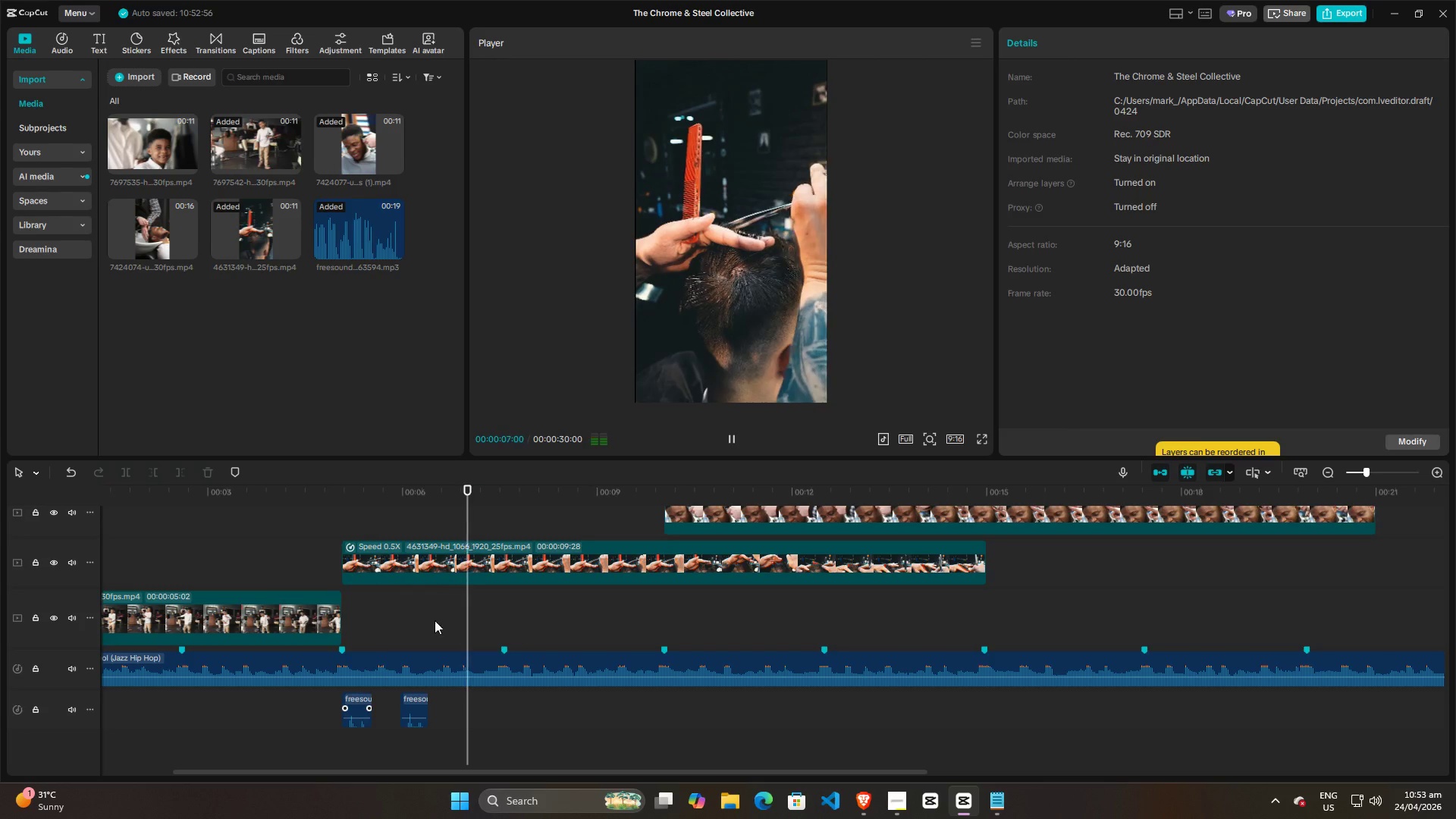 
key(Space)
 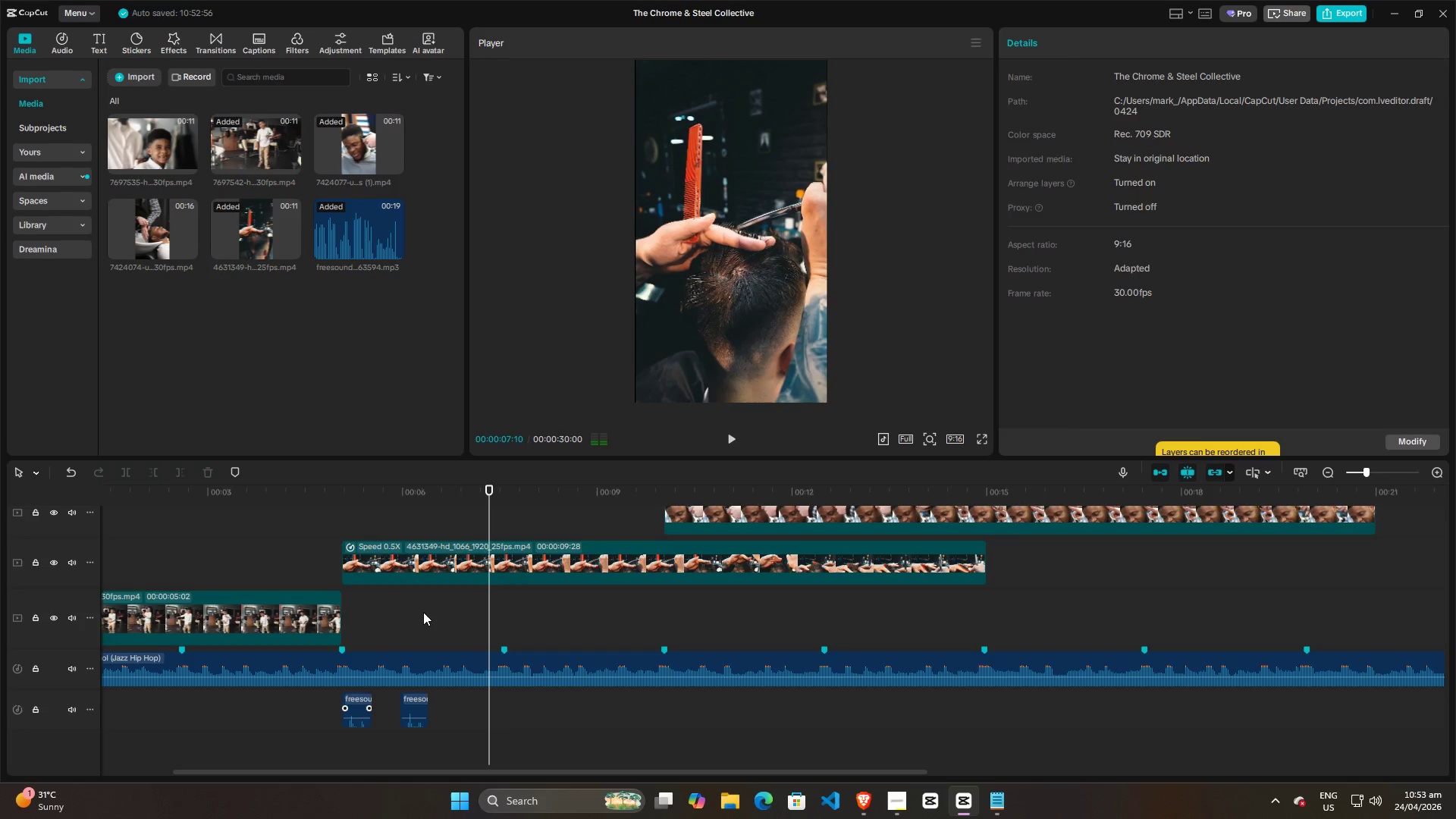 
left_click([419, 612])
 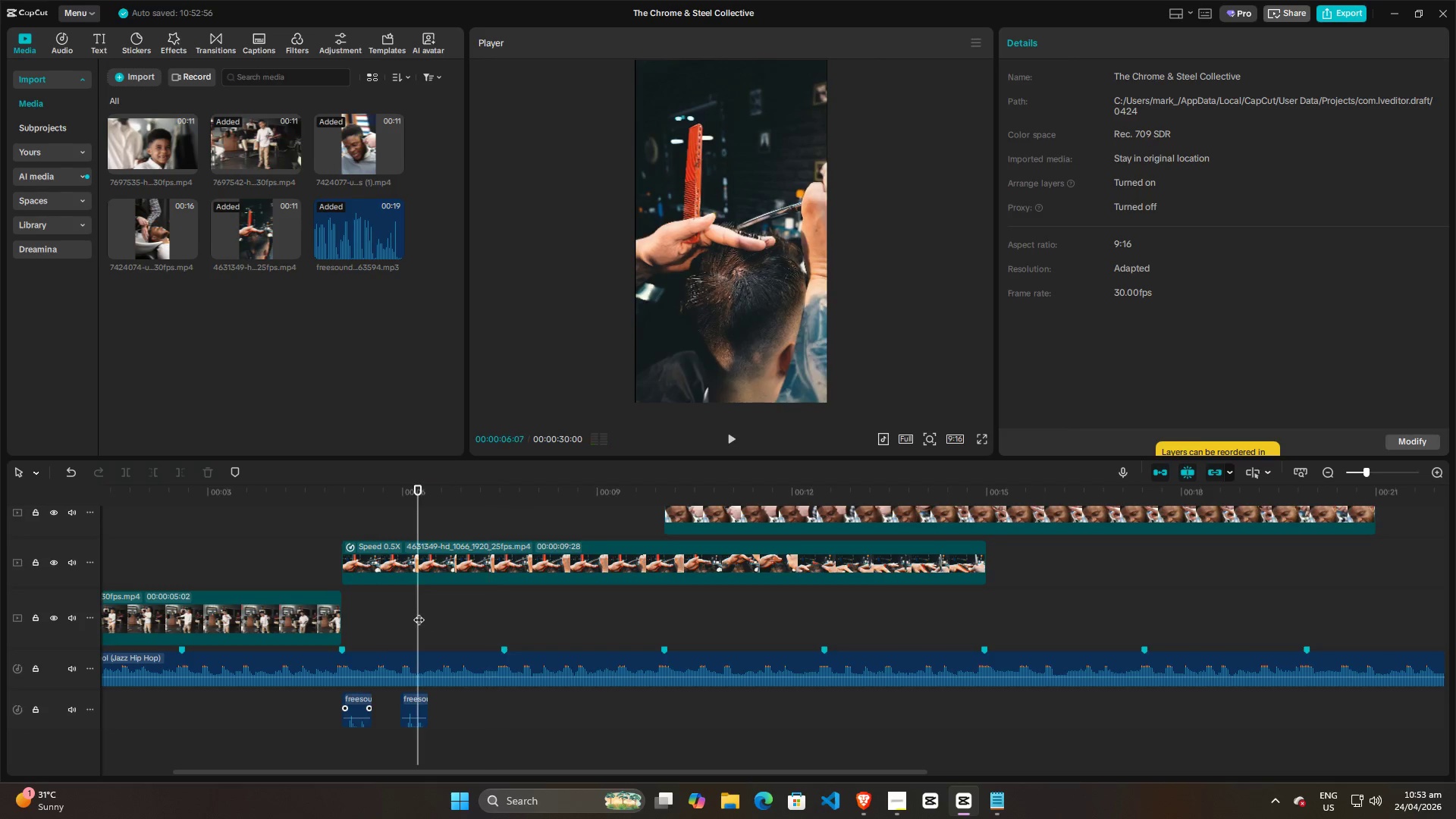 
key(Space)
 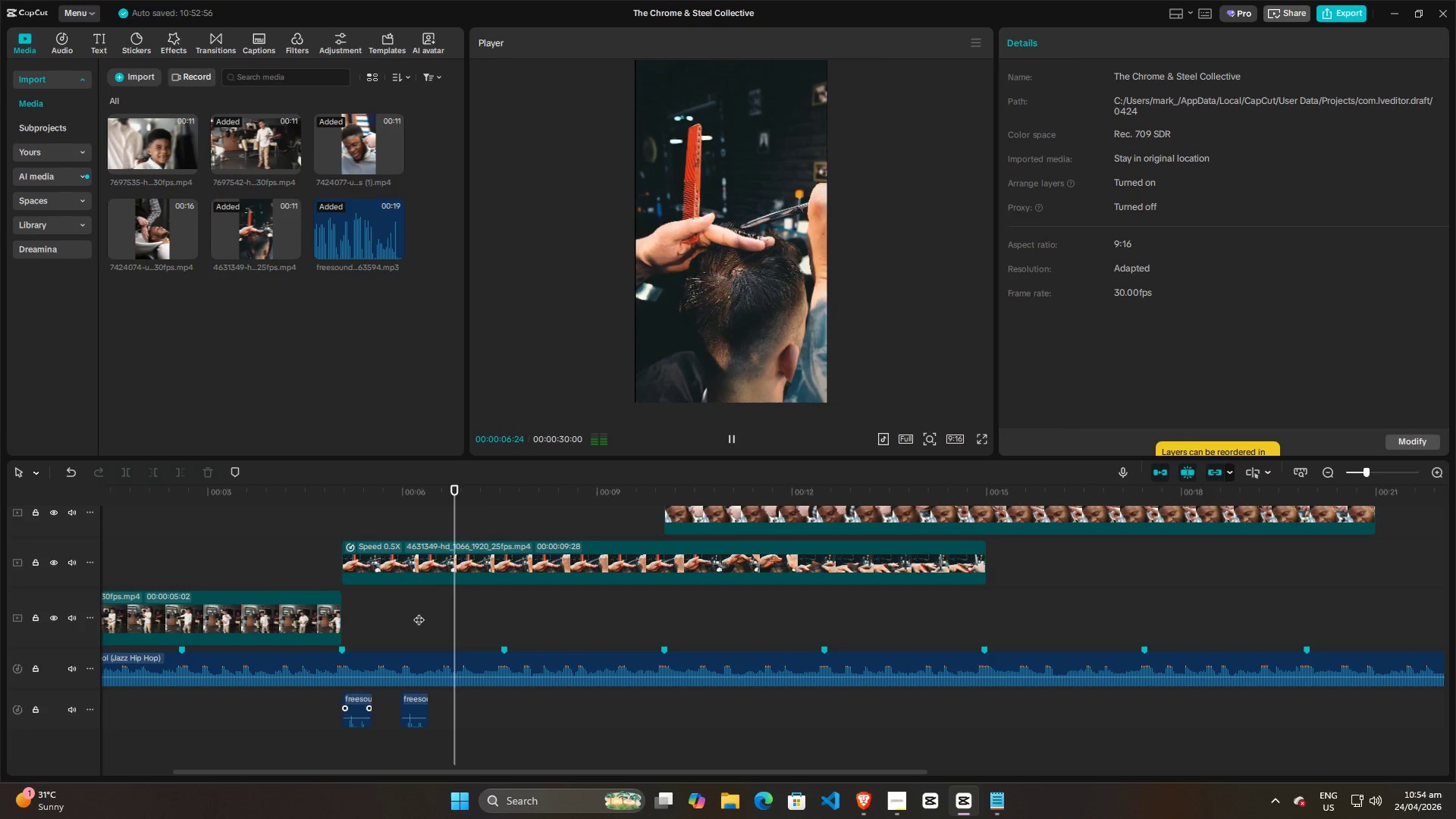 
key(Space)
 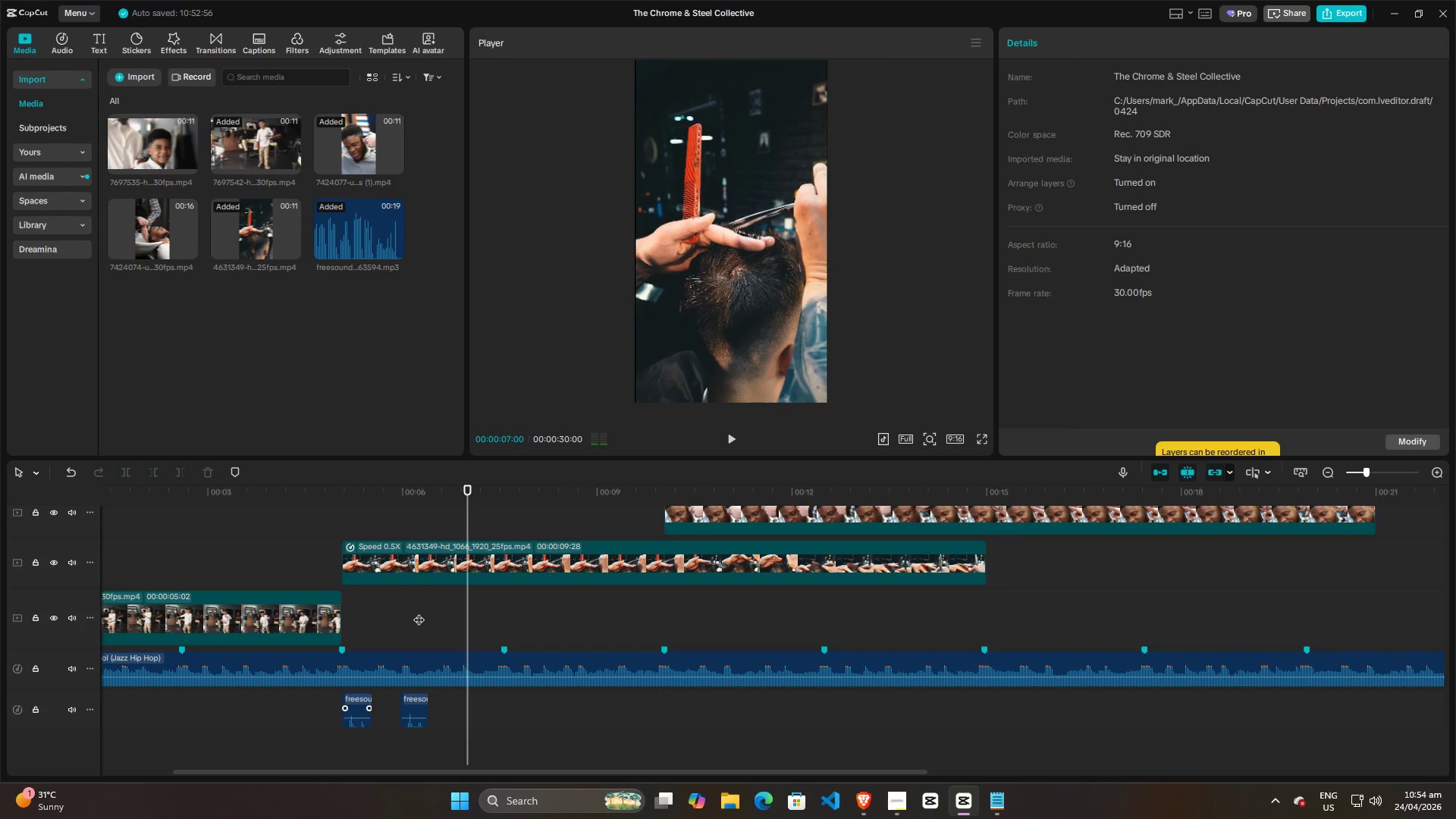 
key(Space)
 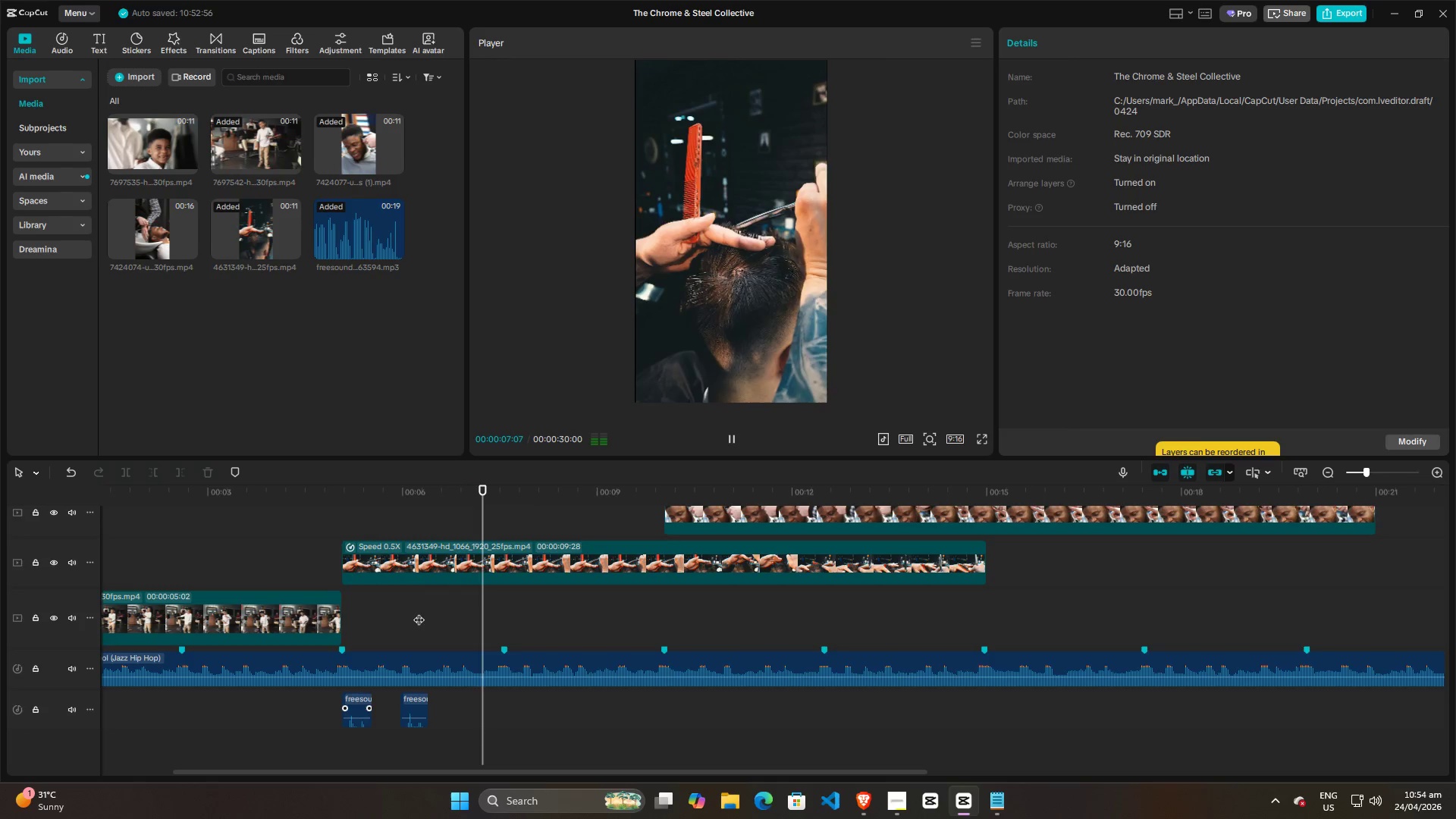 
key(Space)
 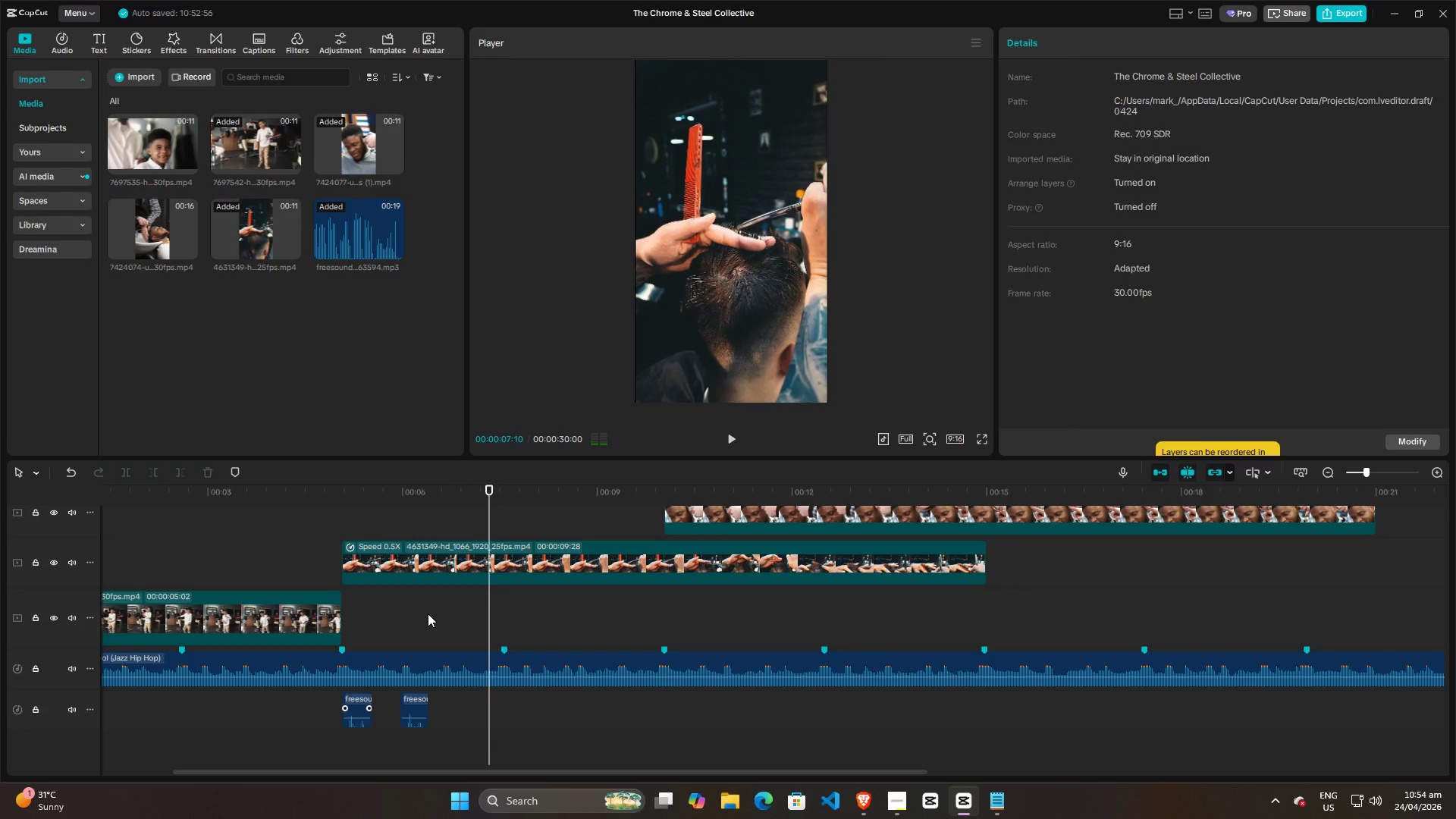 
key(Space)
 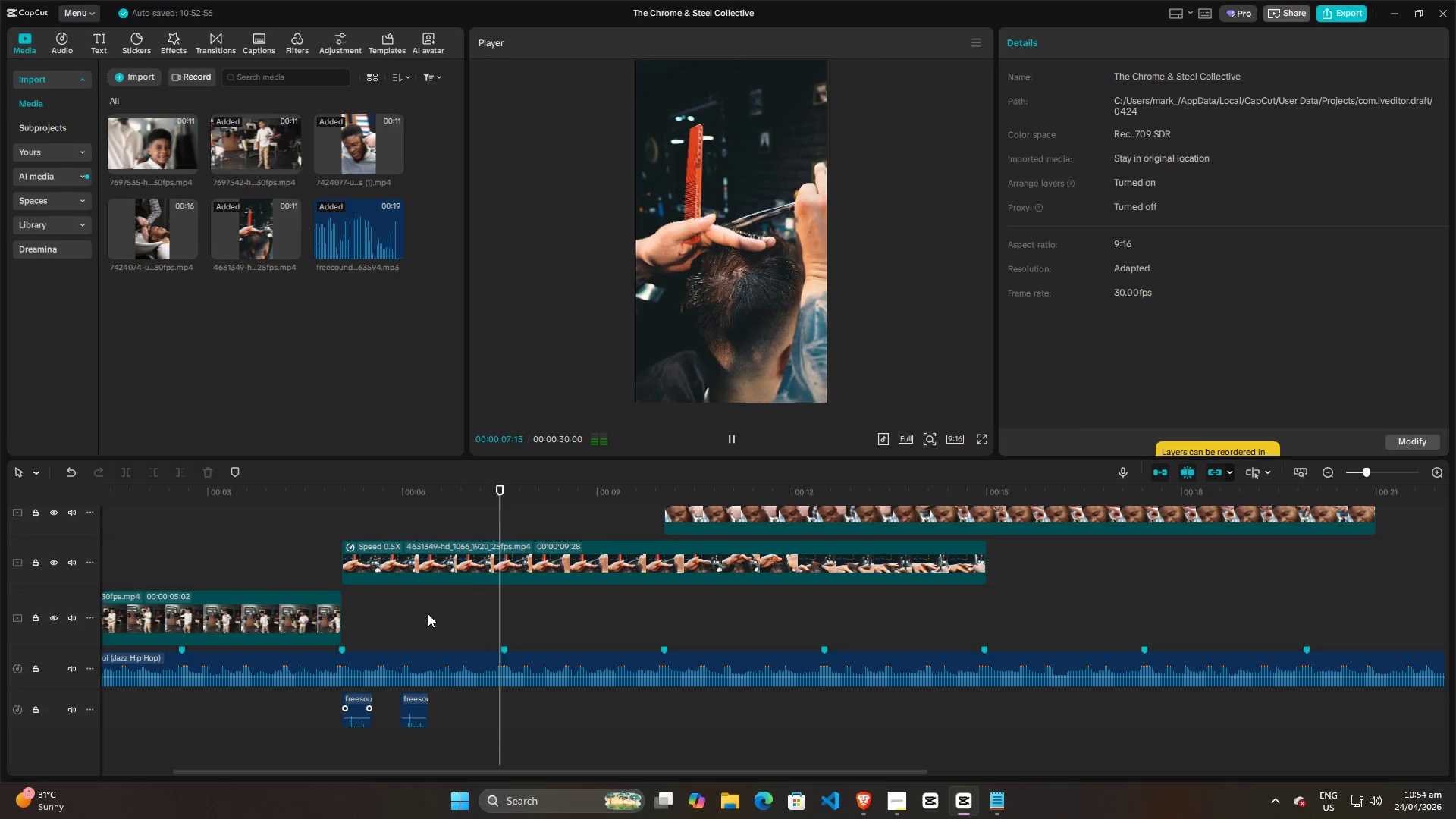 
key(Space)
 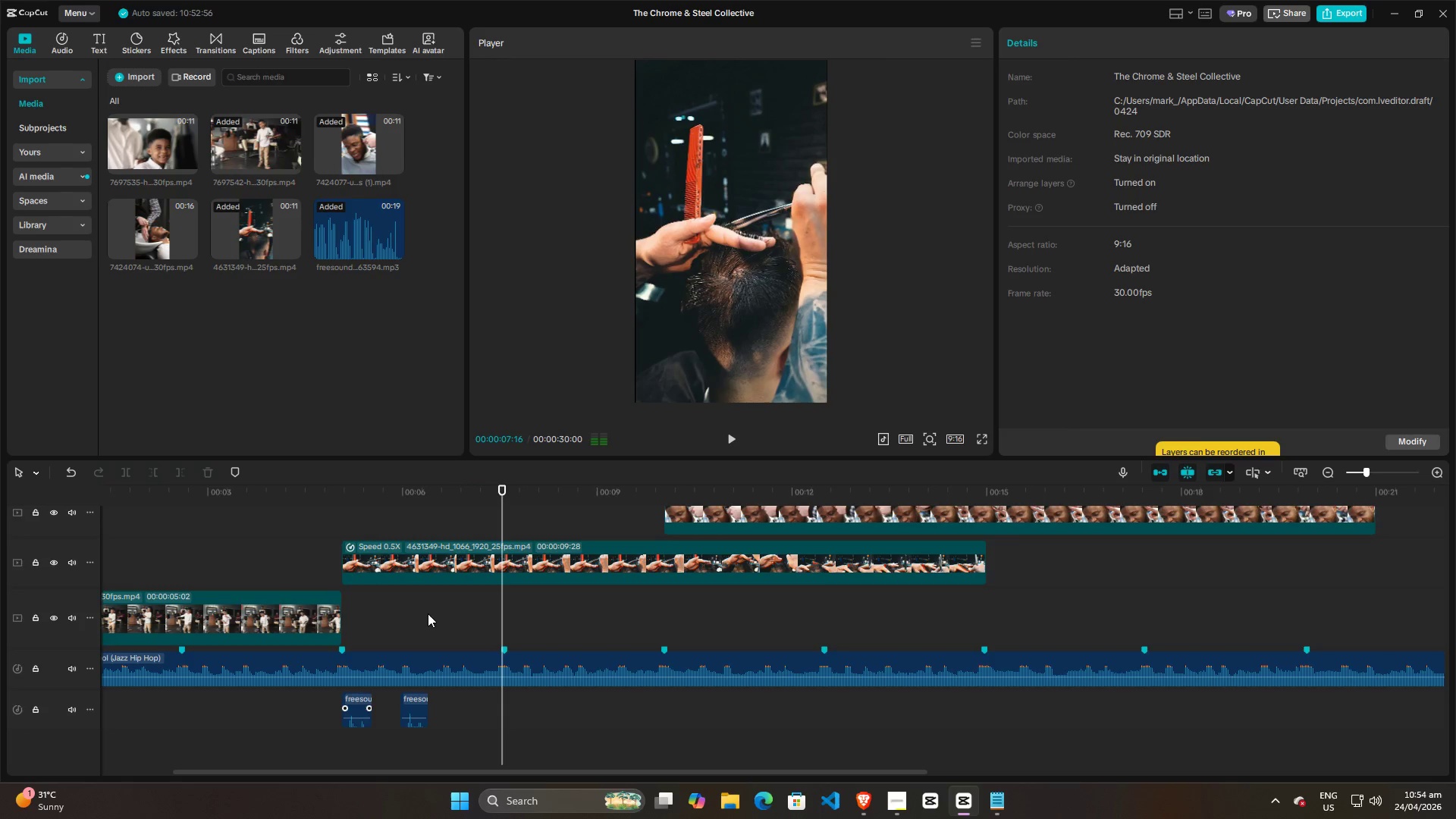 
left_click([428, 613])
 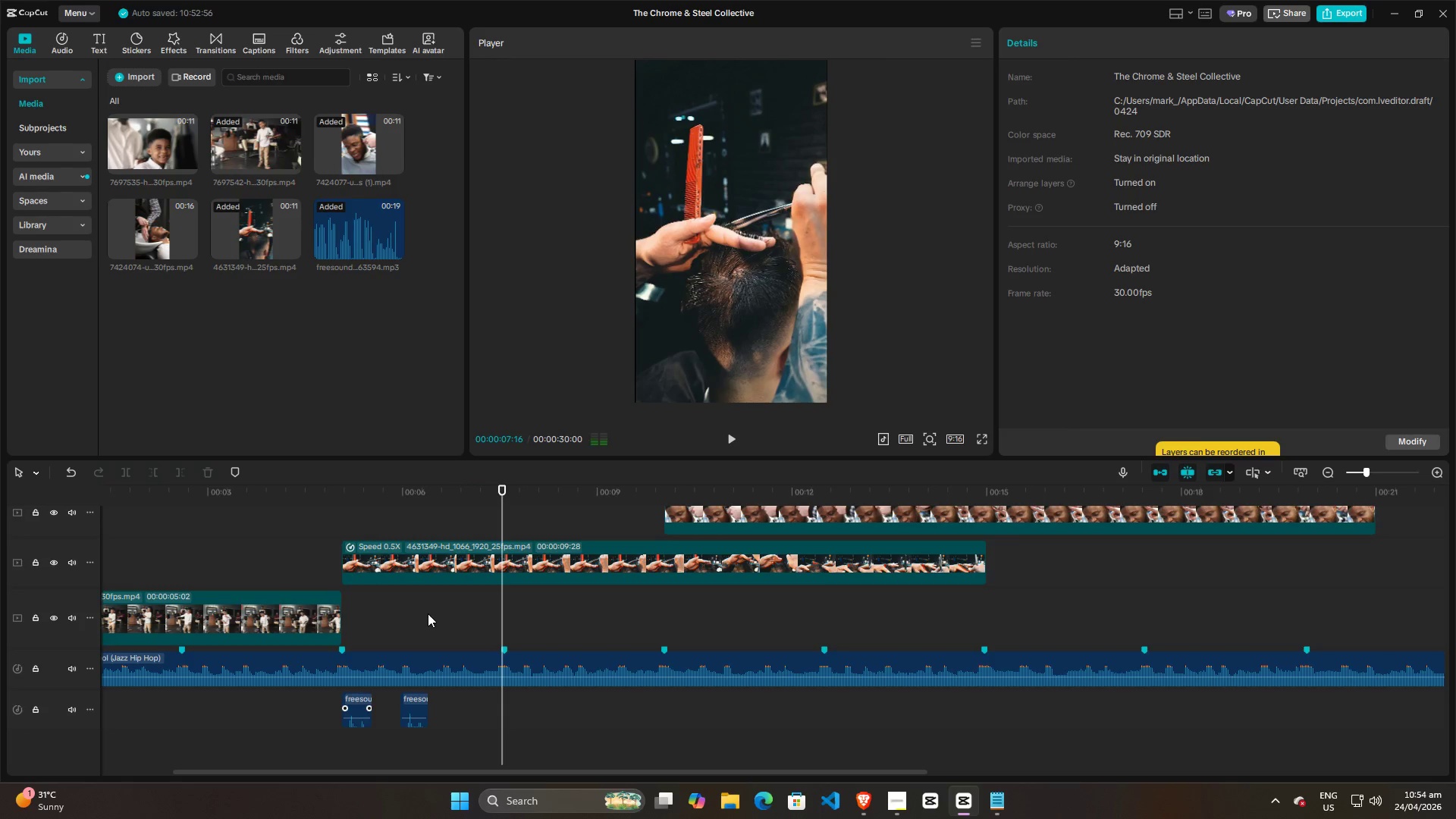 
key(D)
 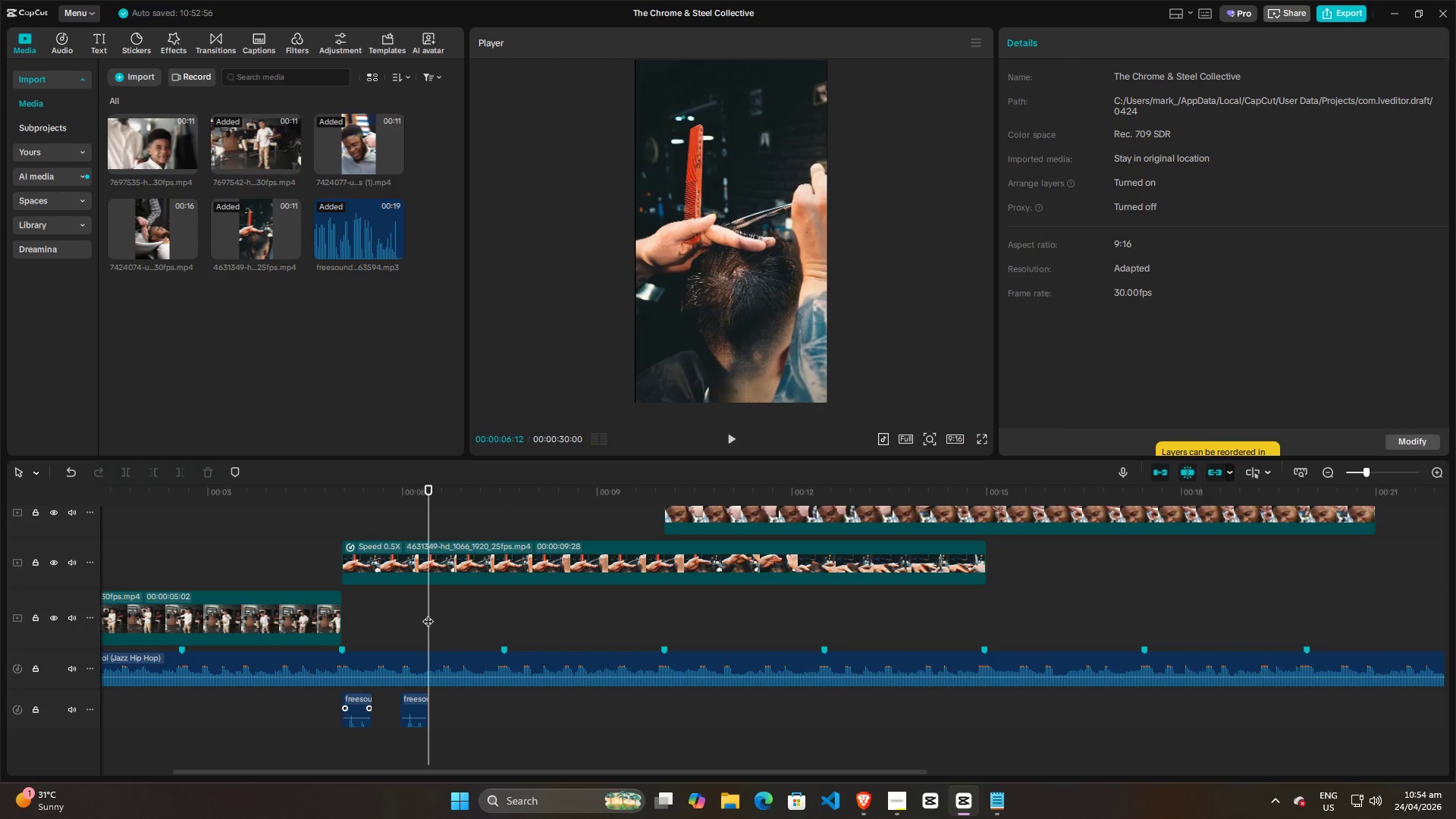 
key(Space)
 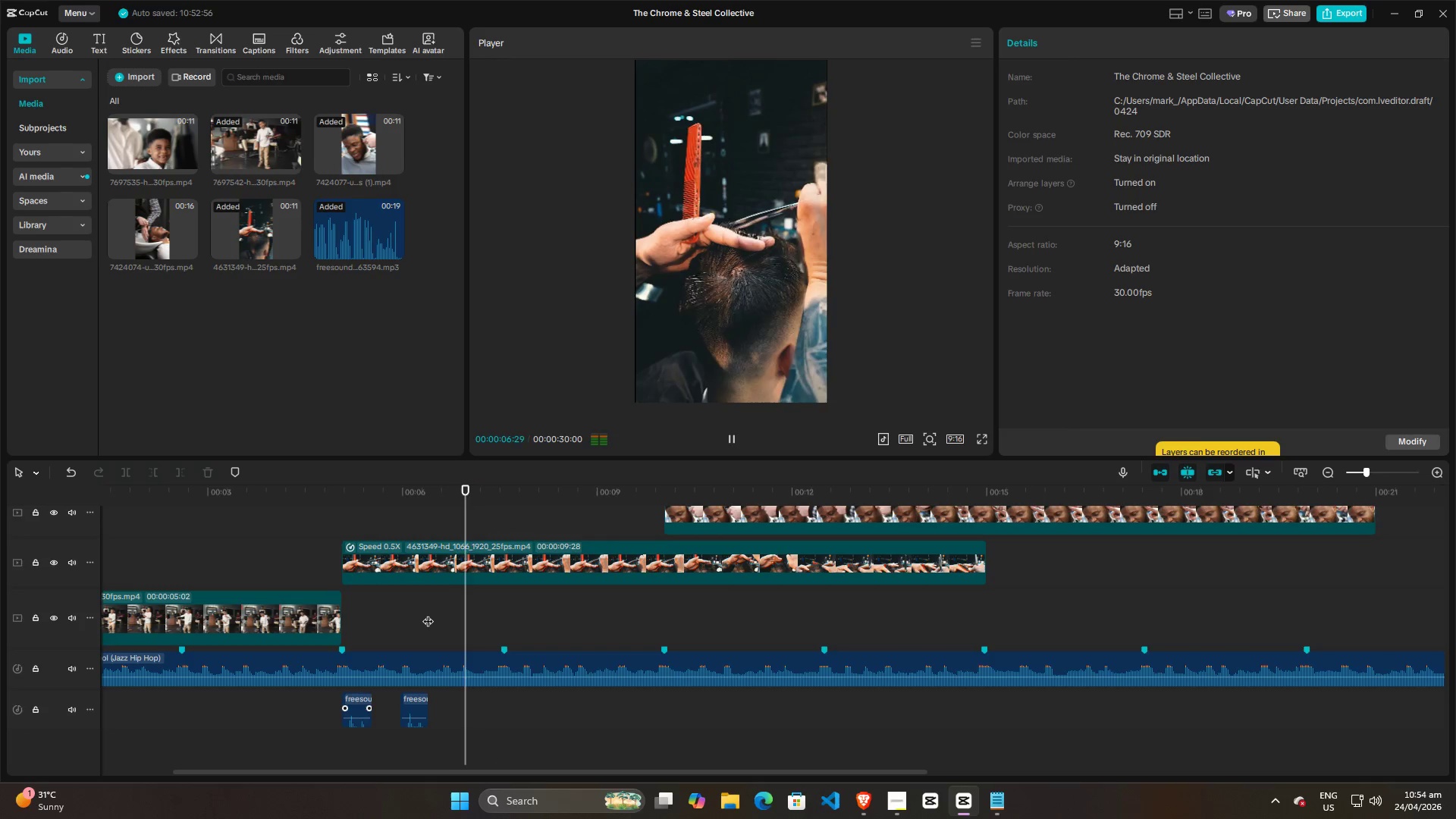 
key(Space)
 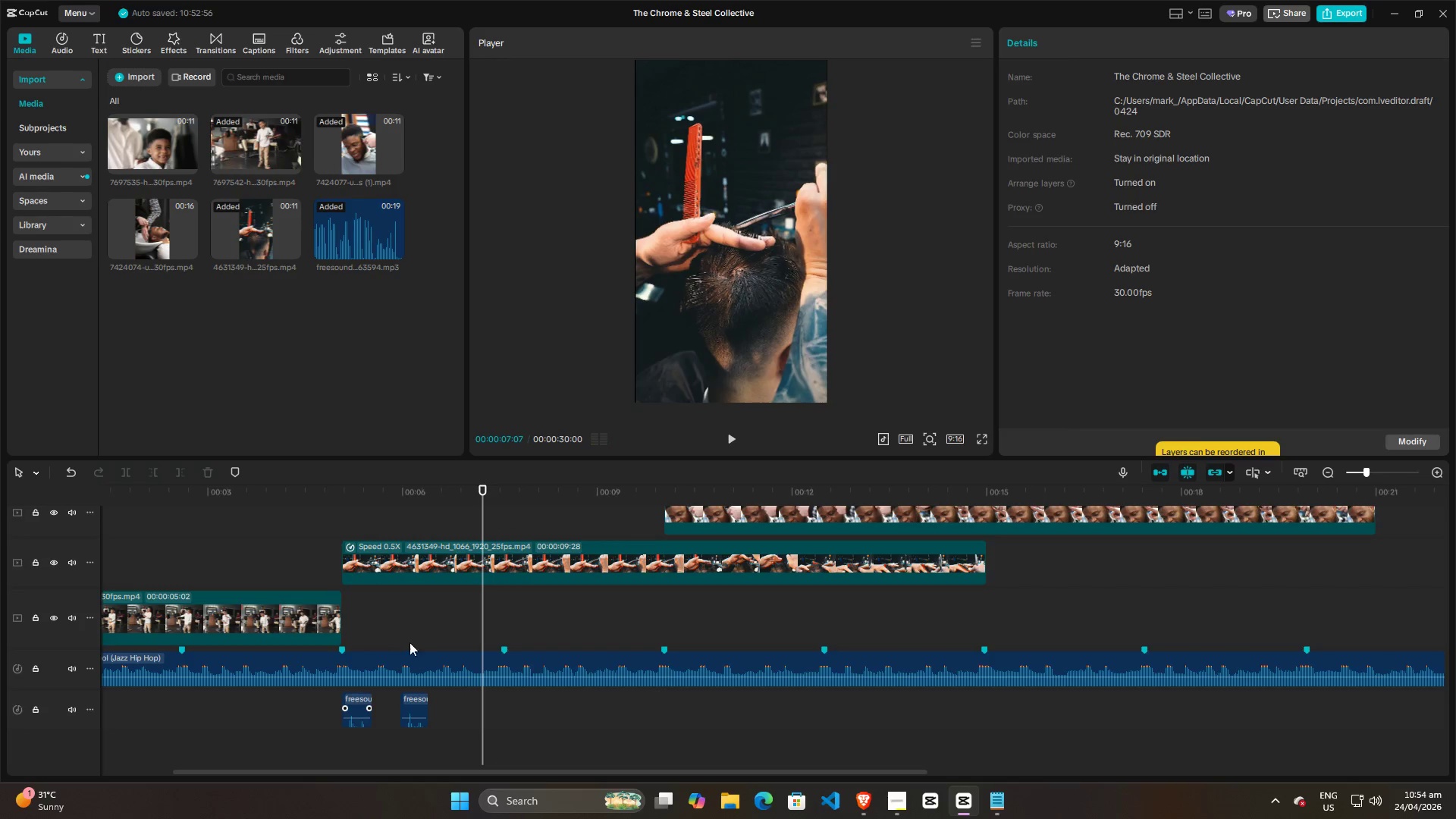 
left_click([375, 637])
 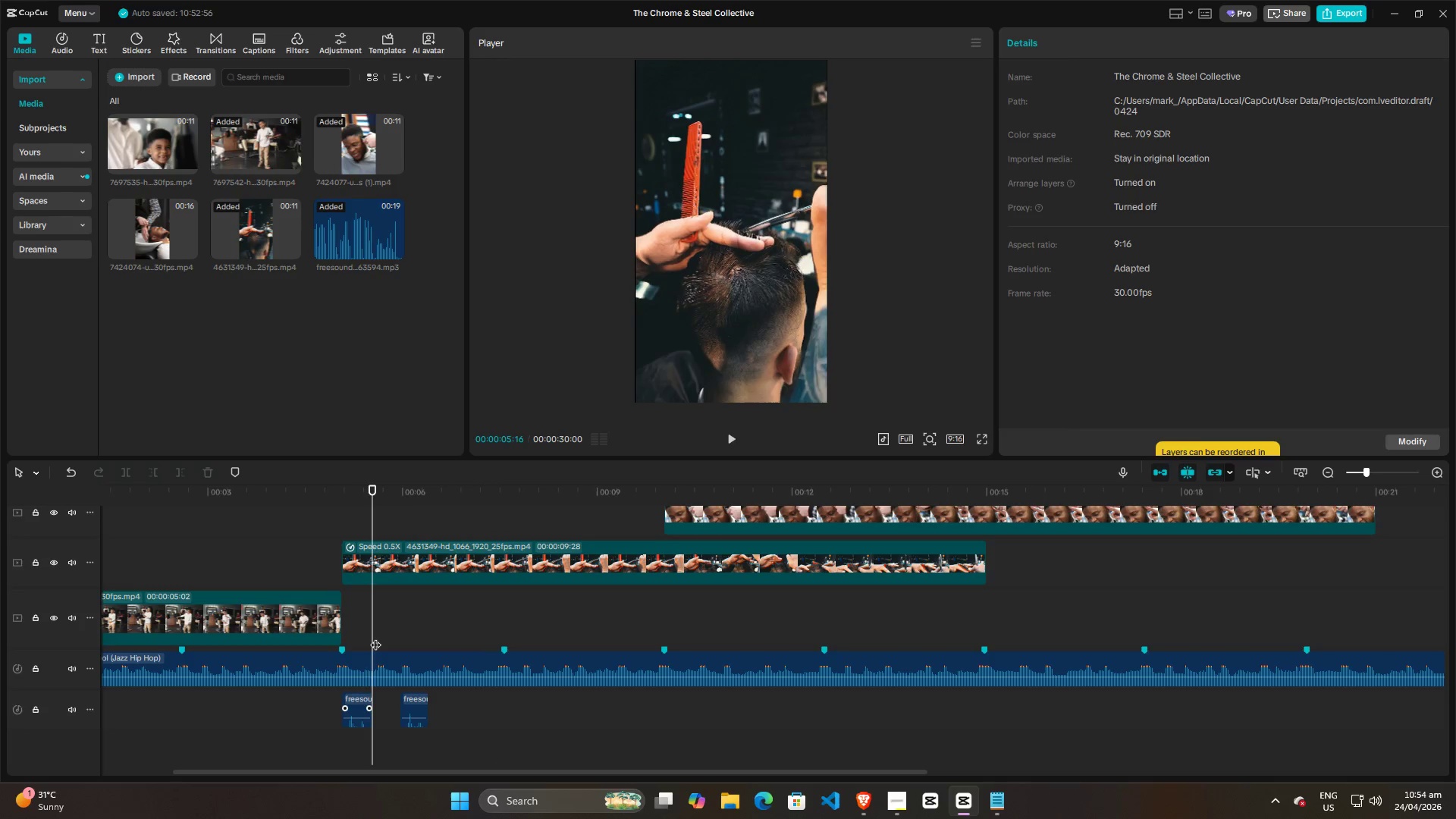 
key(Space)
 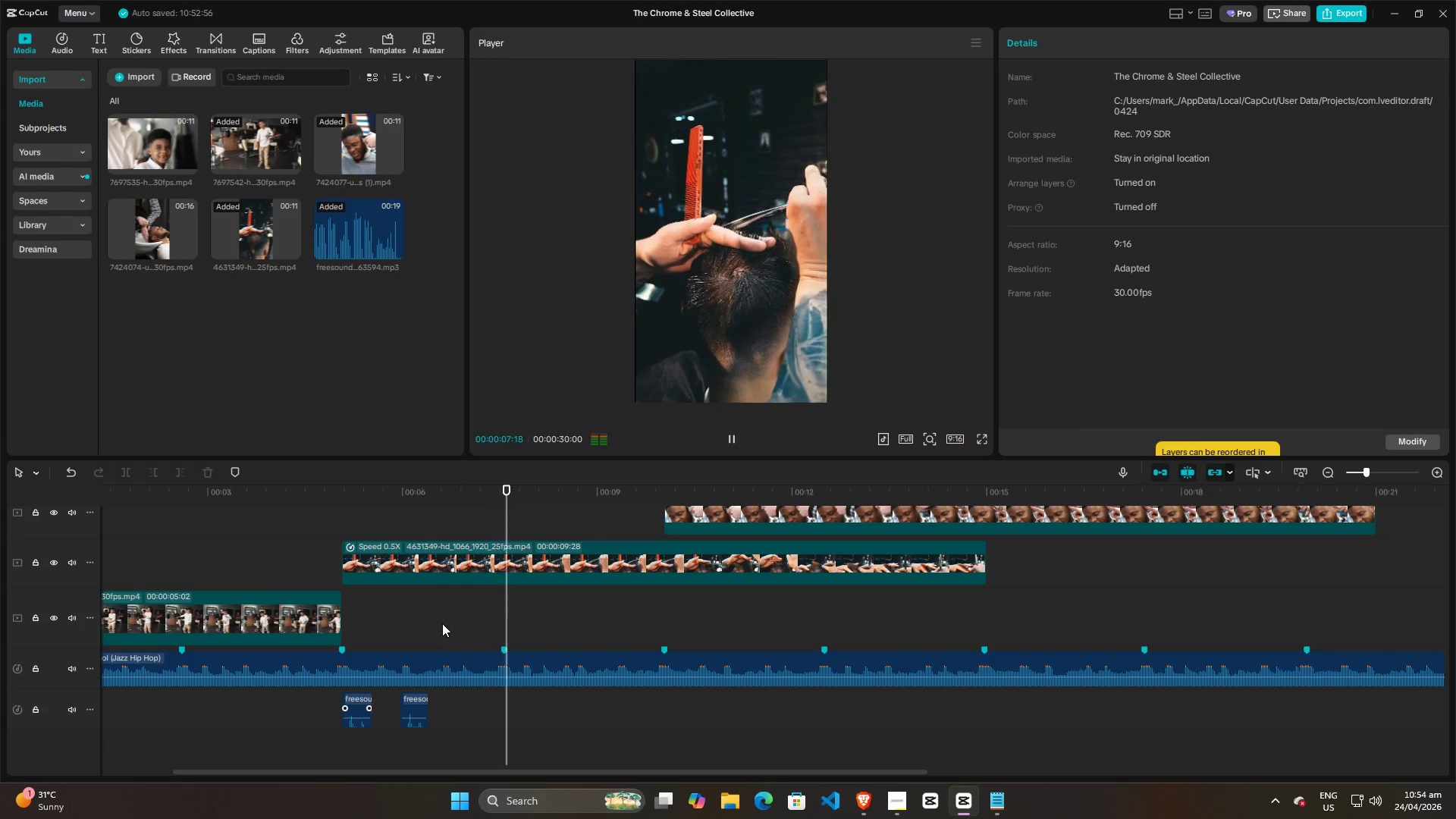 
key(Space)
 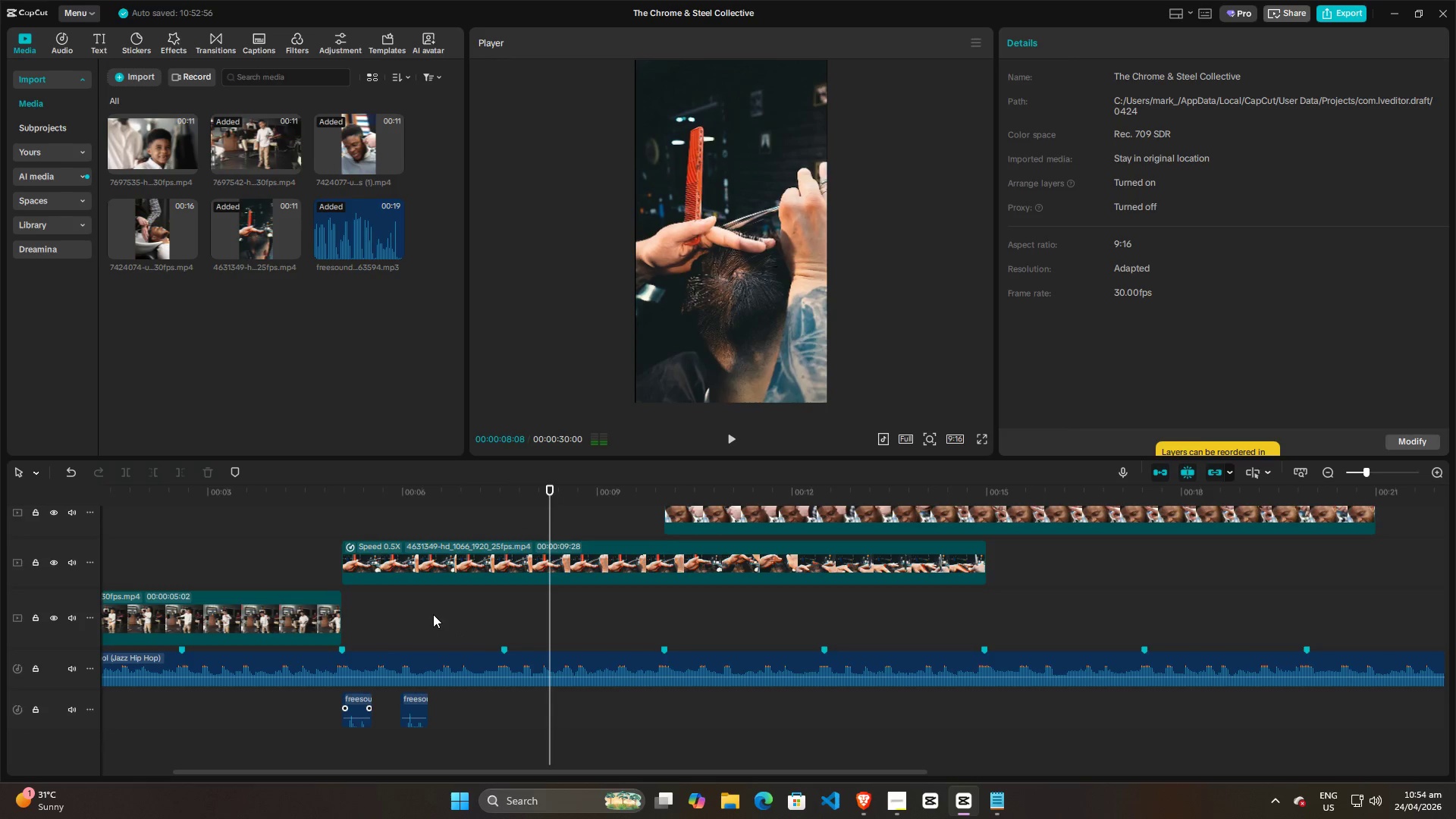 
left_click([429, 614])
 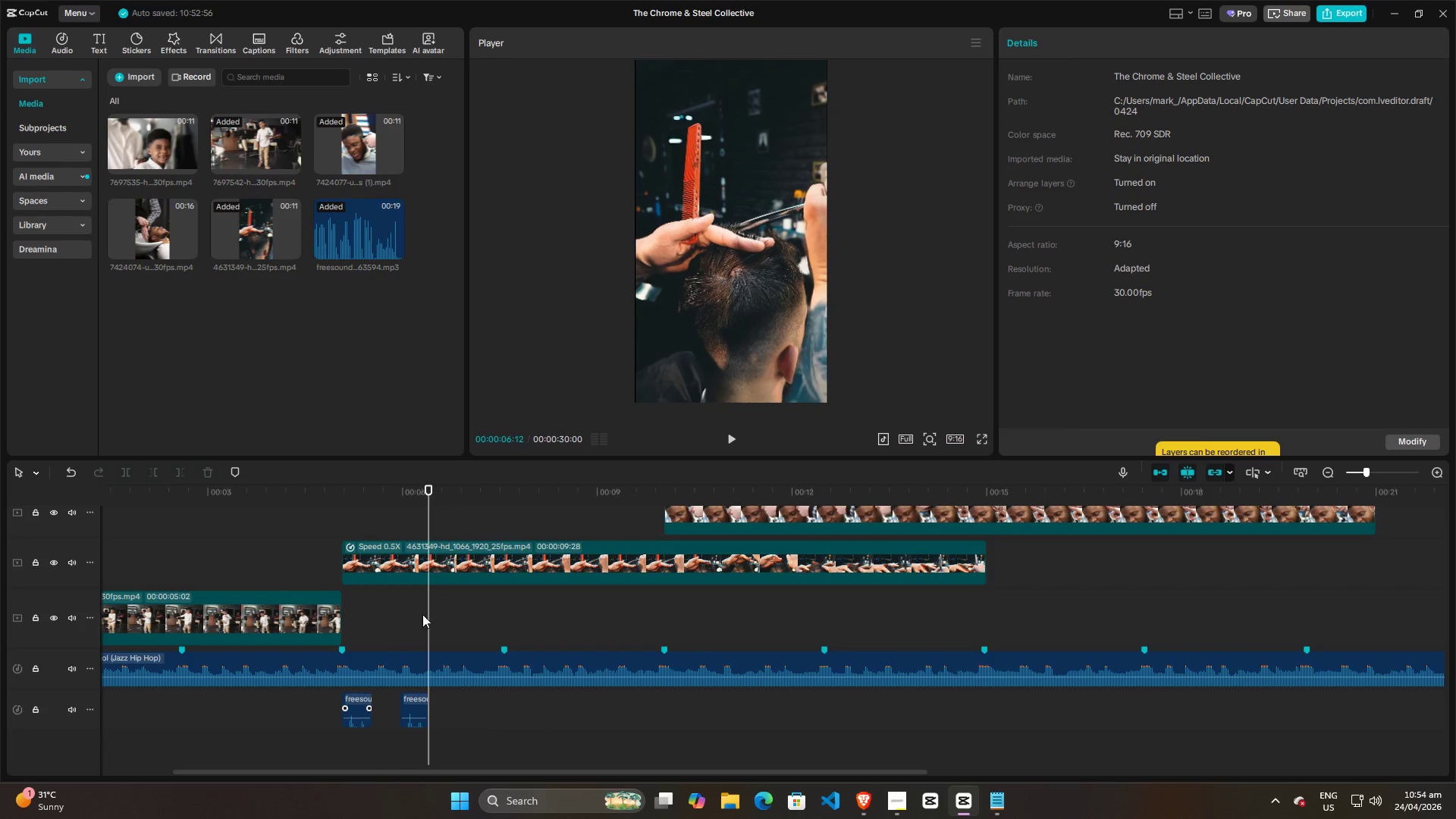 
left_click([371, 614])
 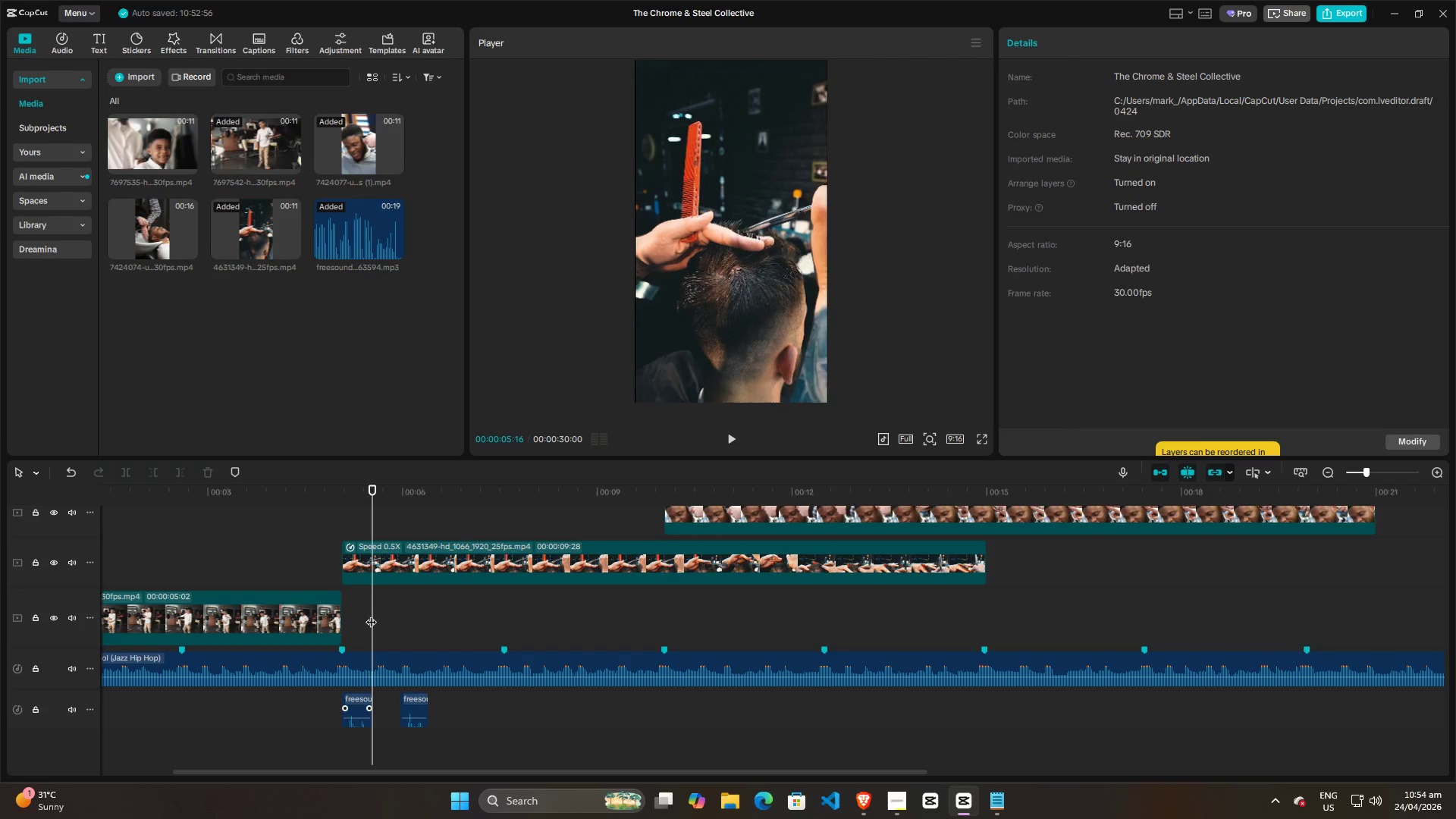 
key(Space)
 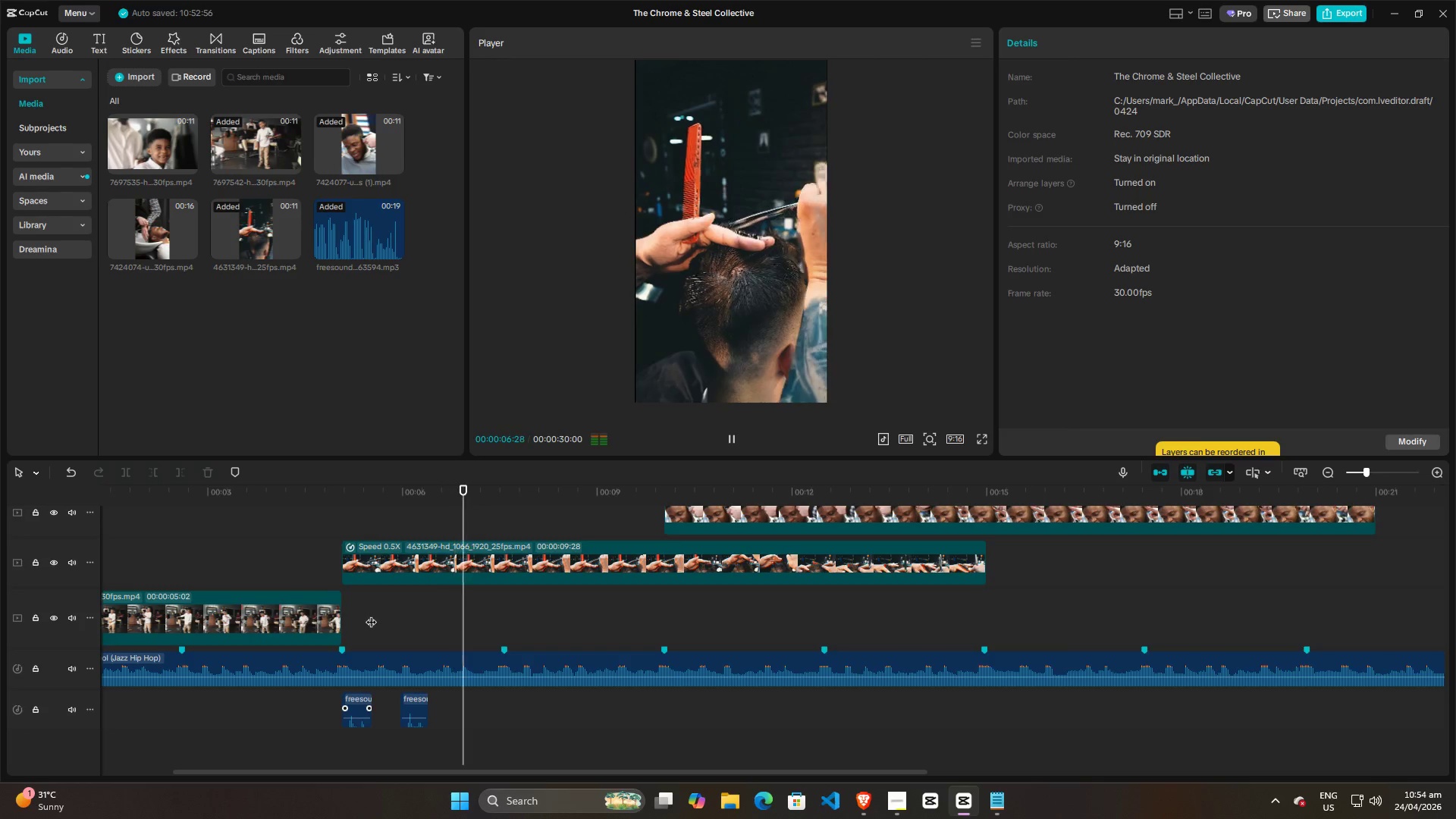 
key(Space)
 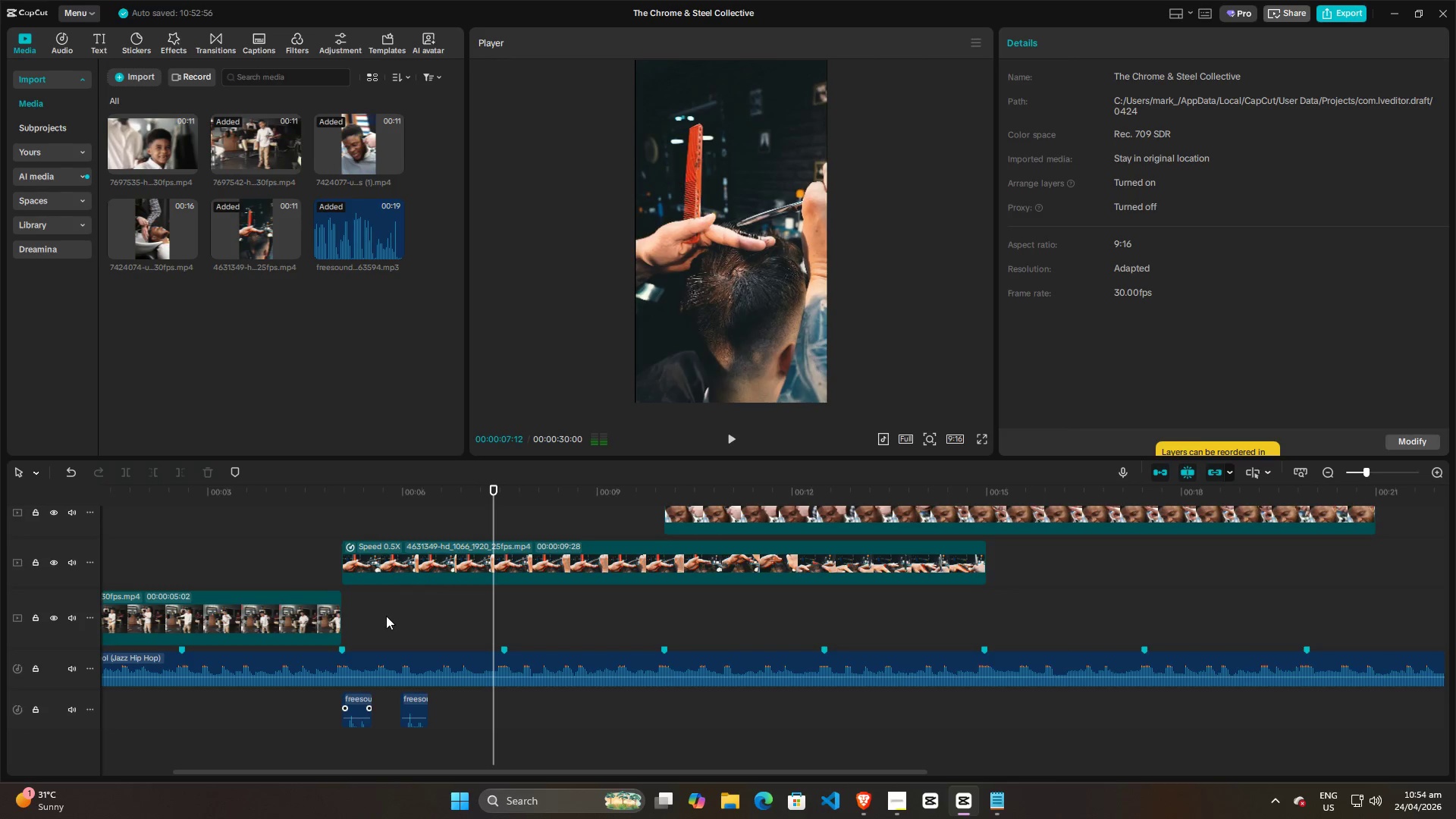 
left_click([386, 616])
 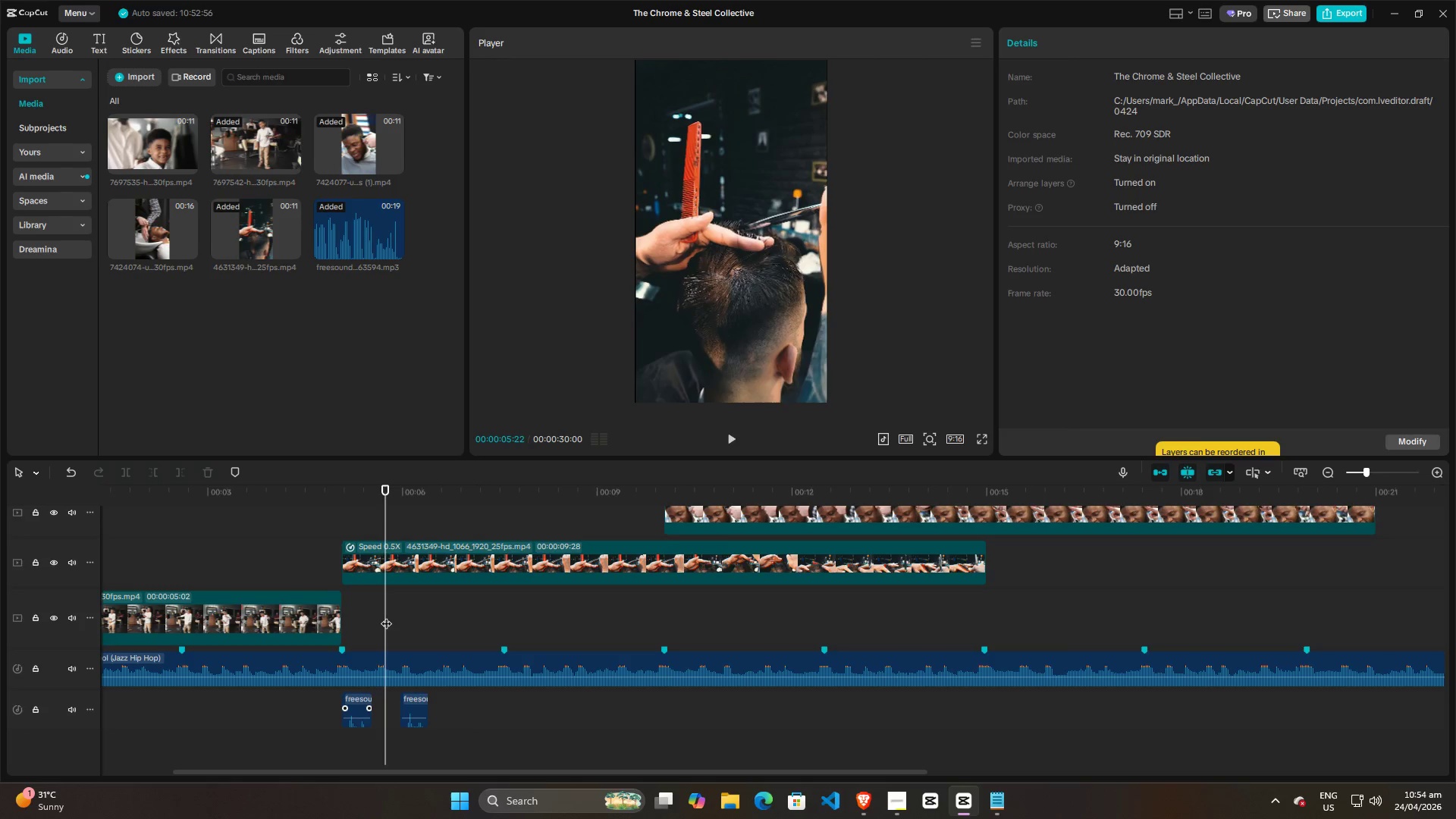 
key(Space)
 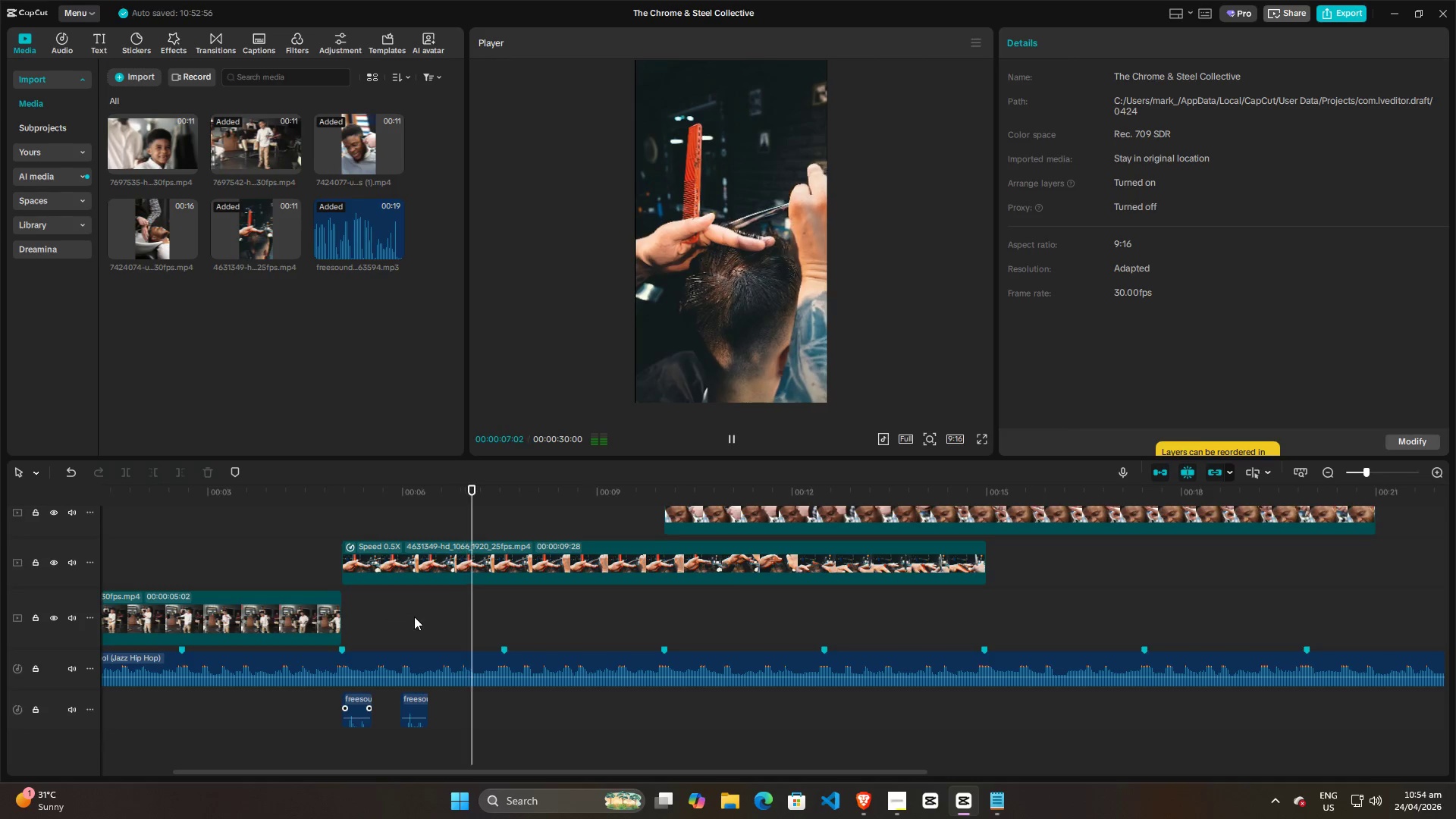 
key(Space)
 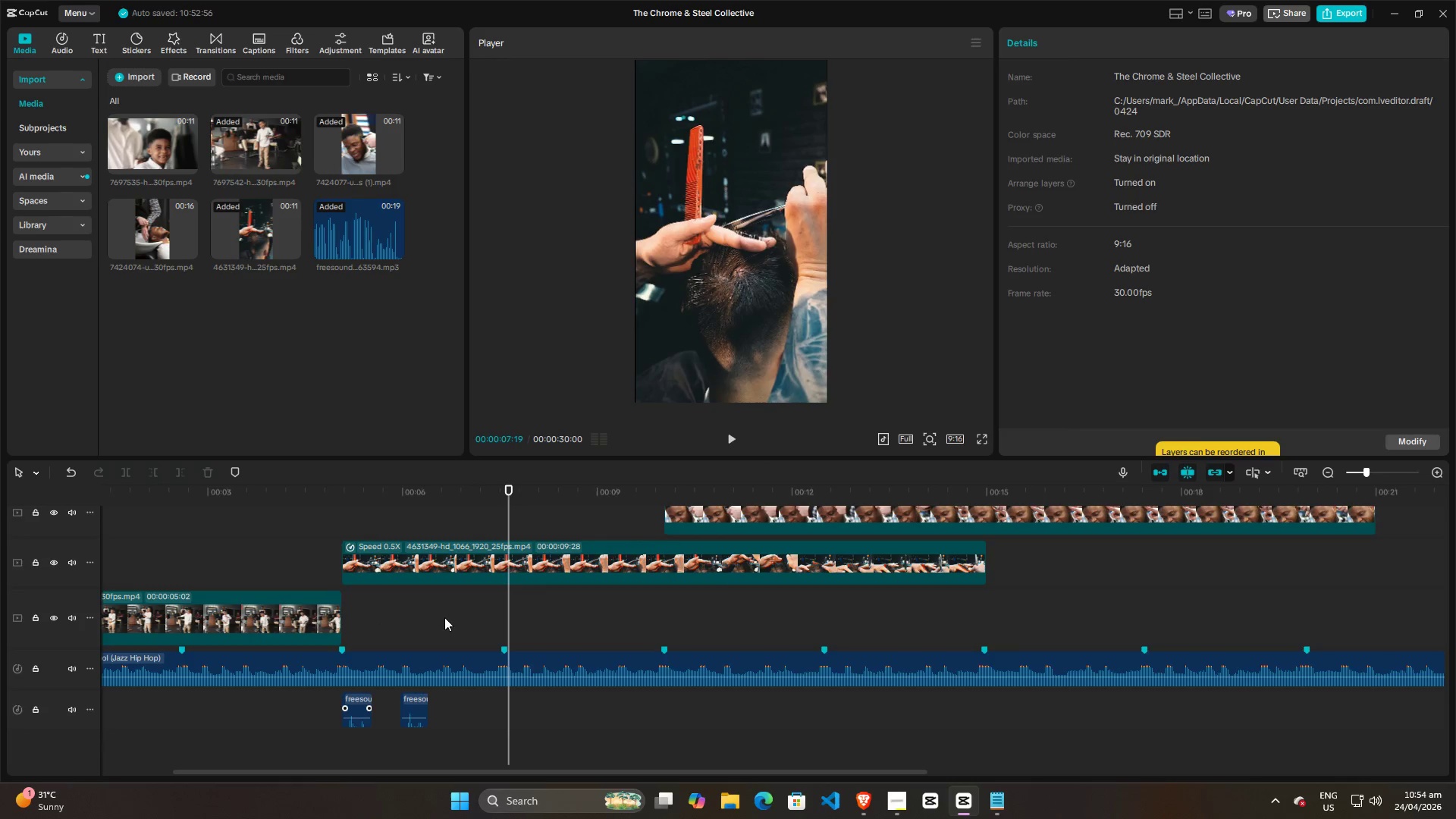 
left_click([444, 617])
 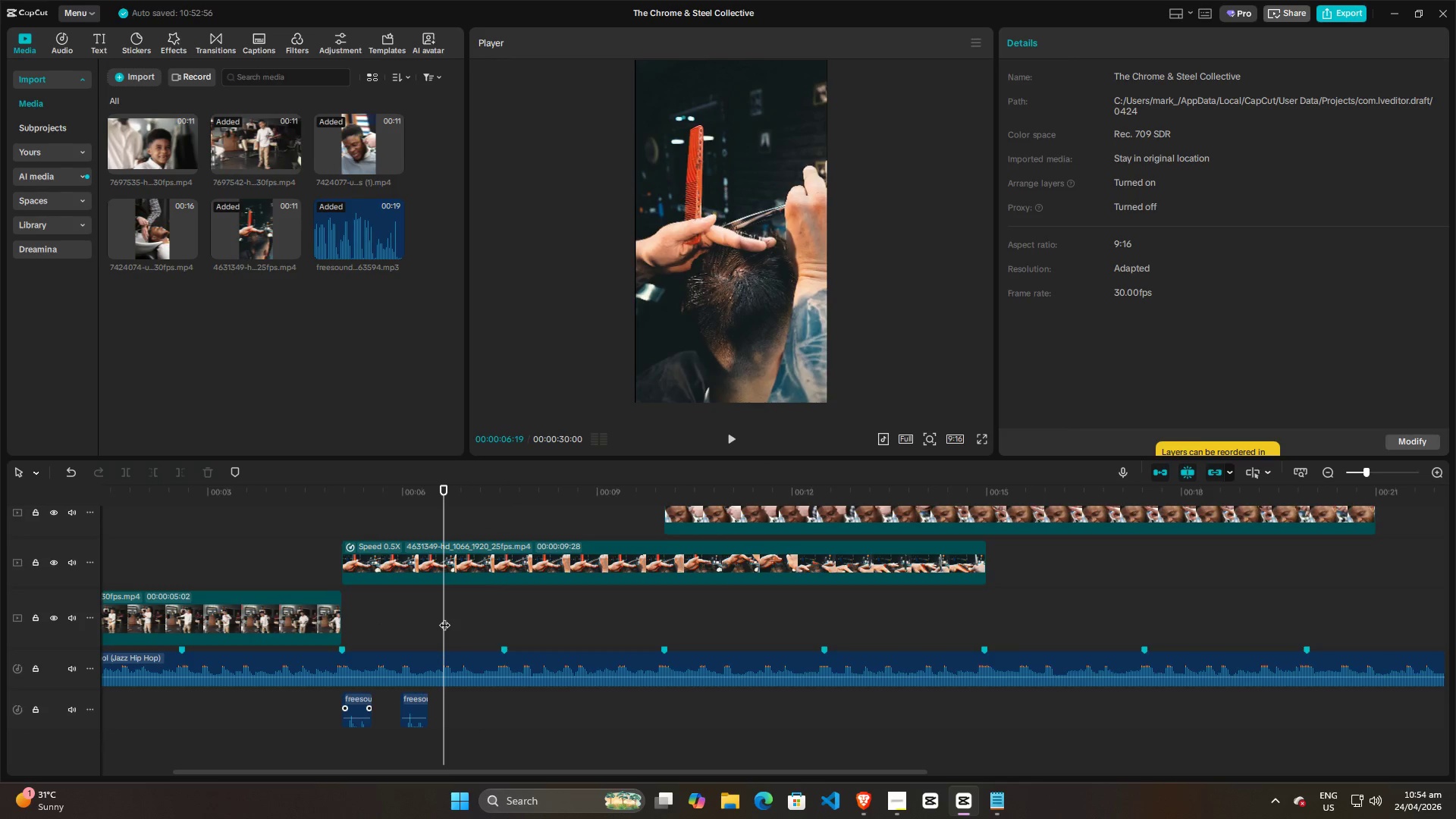 
key(Space)
 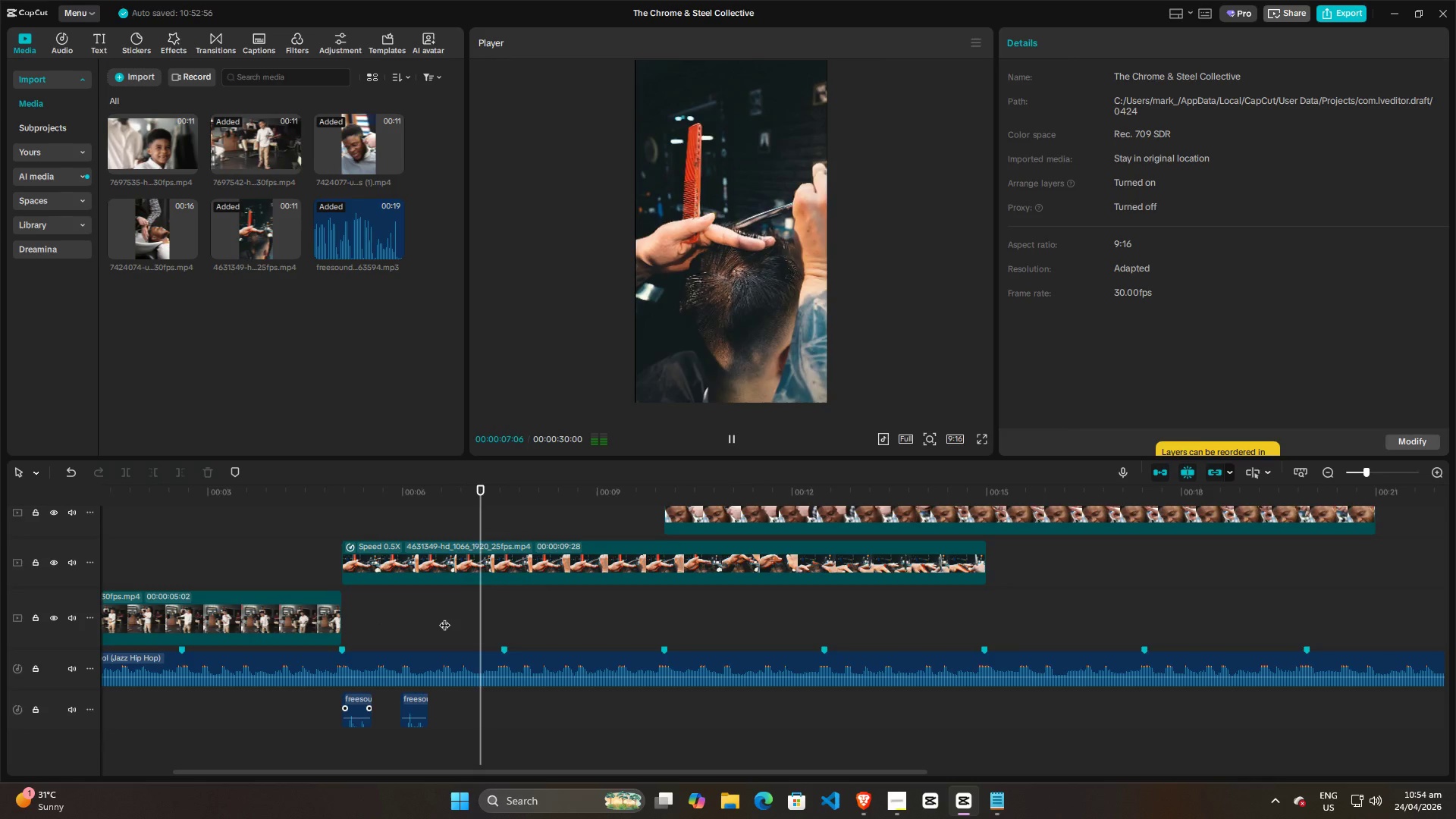 
key(Space)
 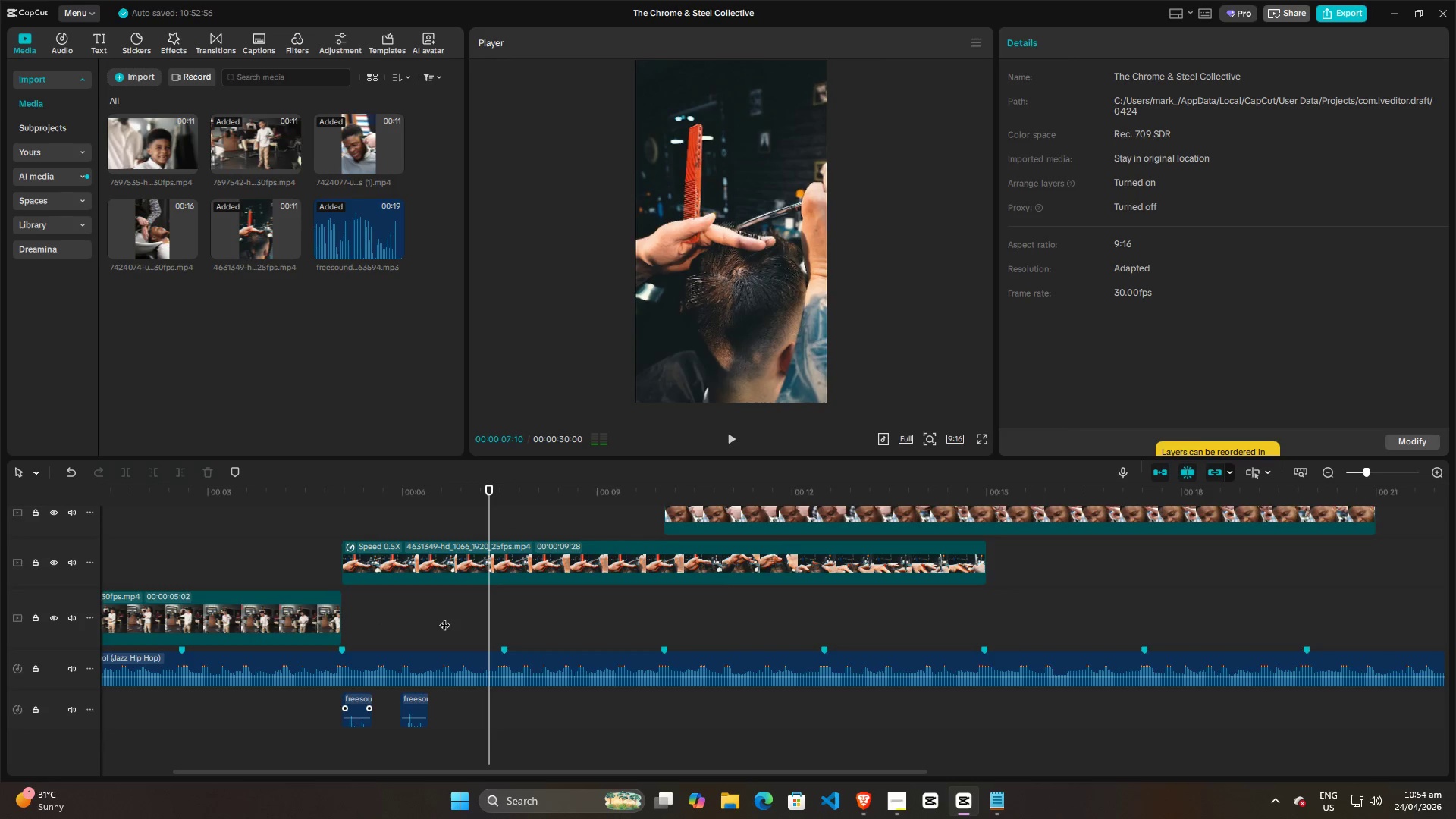 
left_click([444, 617])
 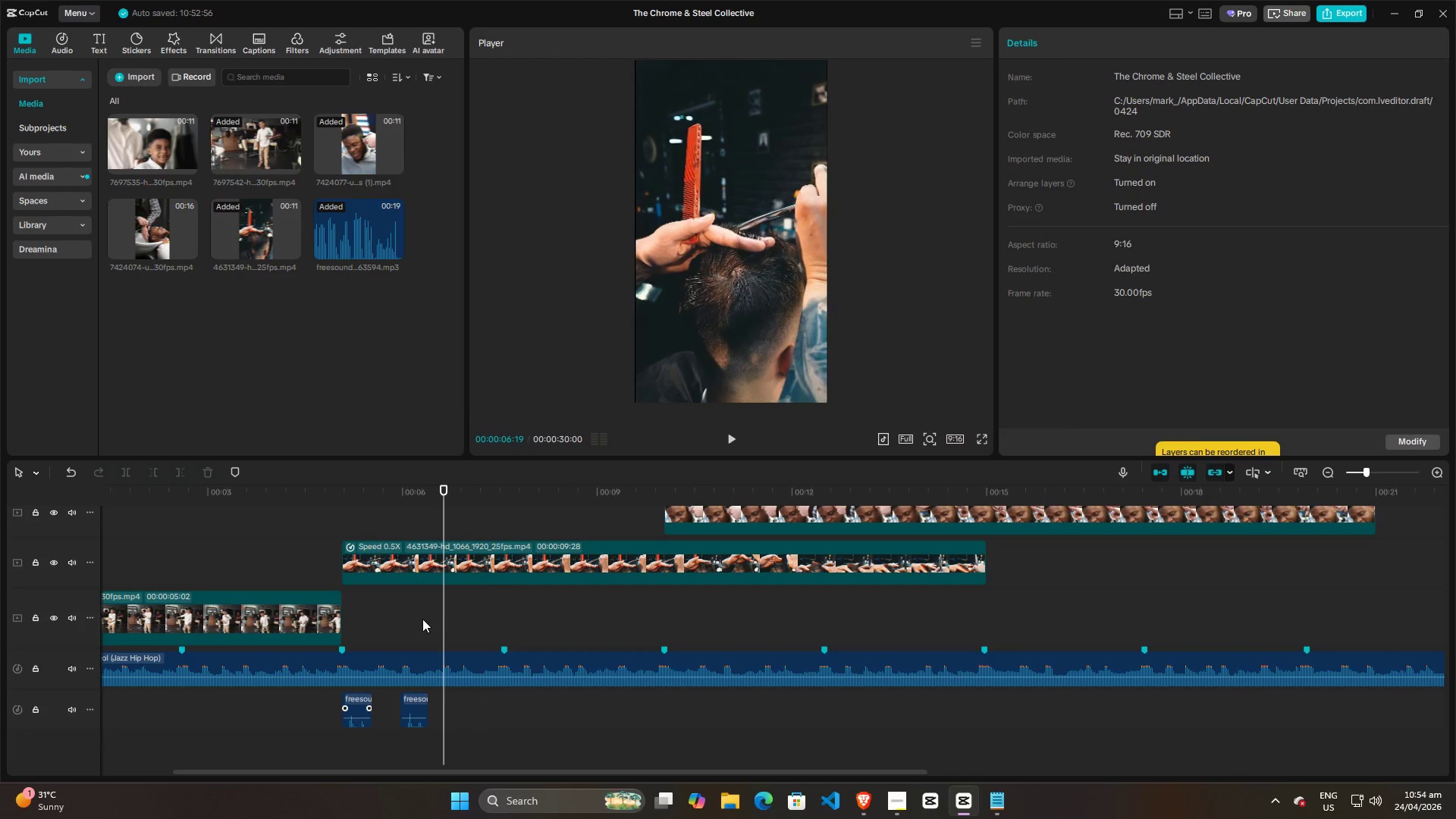 
left_click([422, 619])
 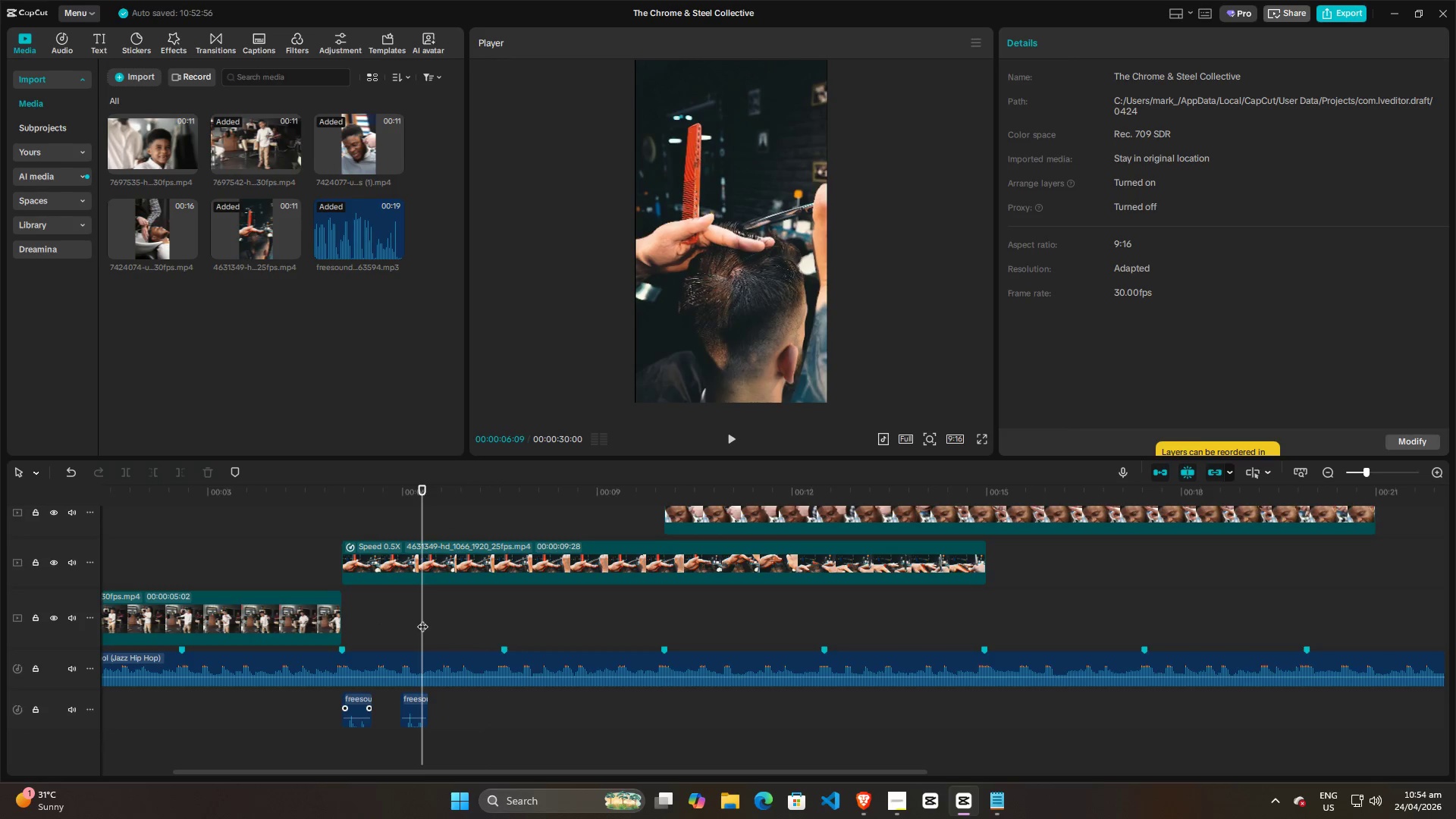 
key(Space)
 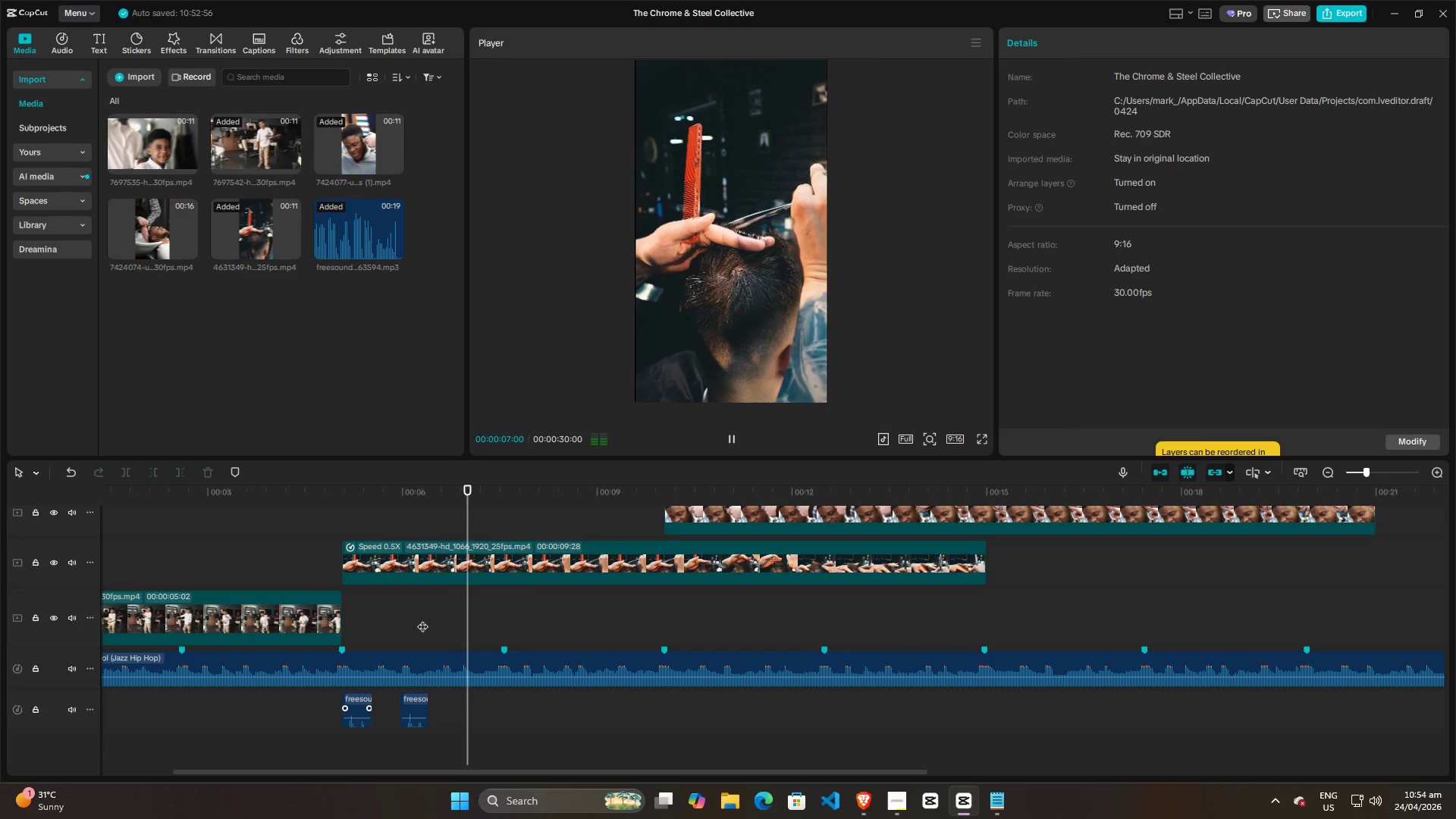 
key(Space)
 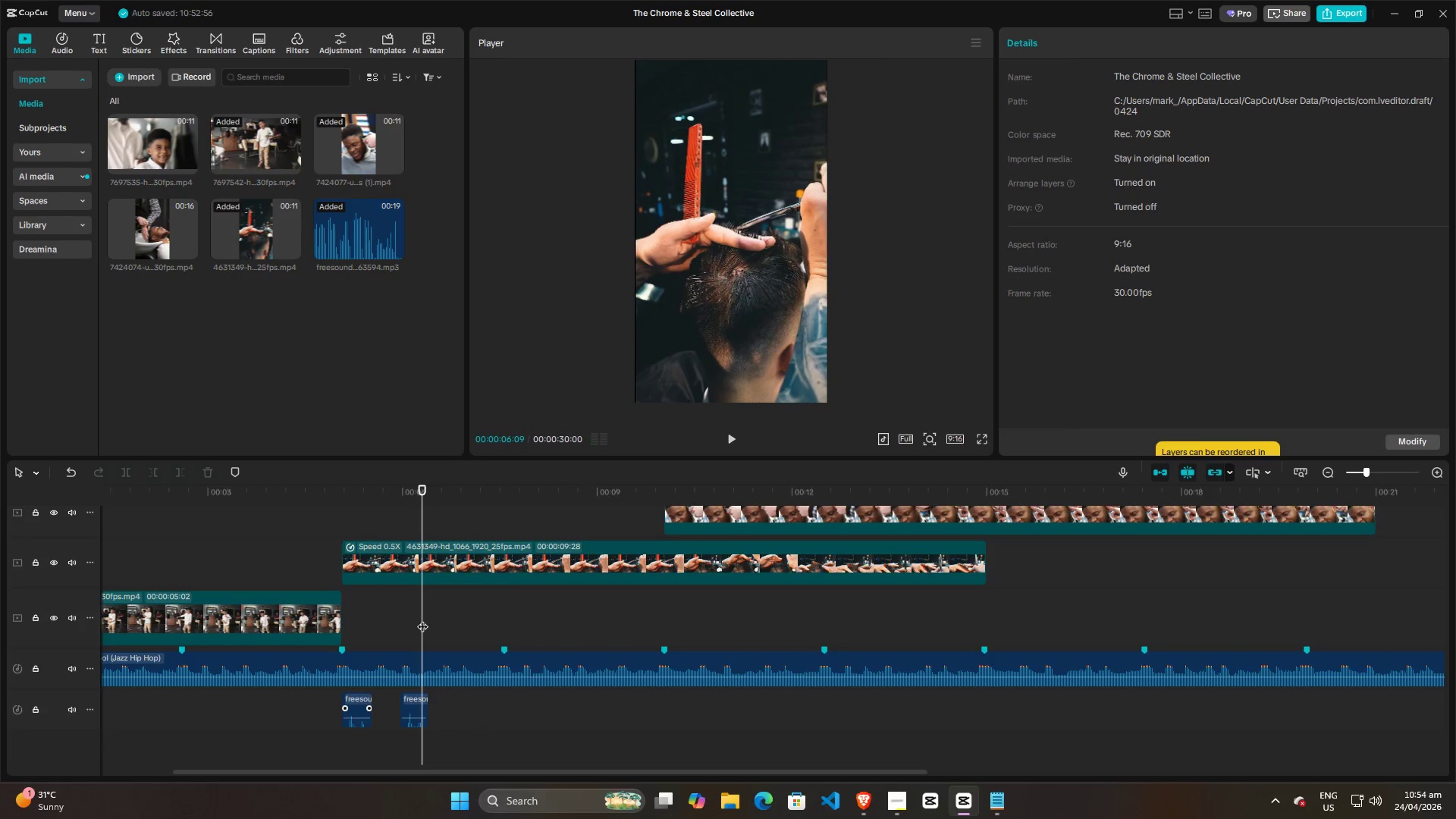 
double_click([422, 619])
 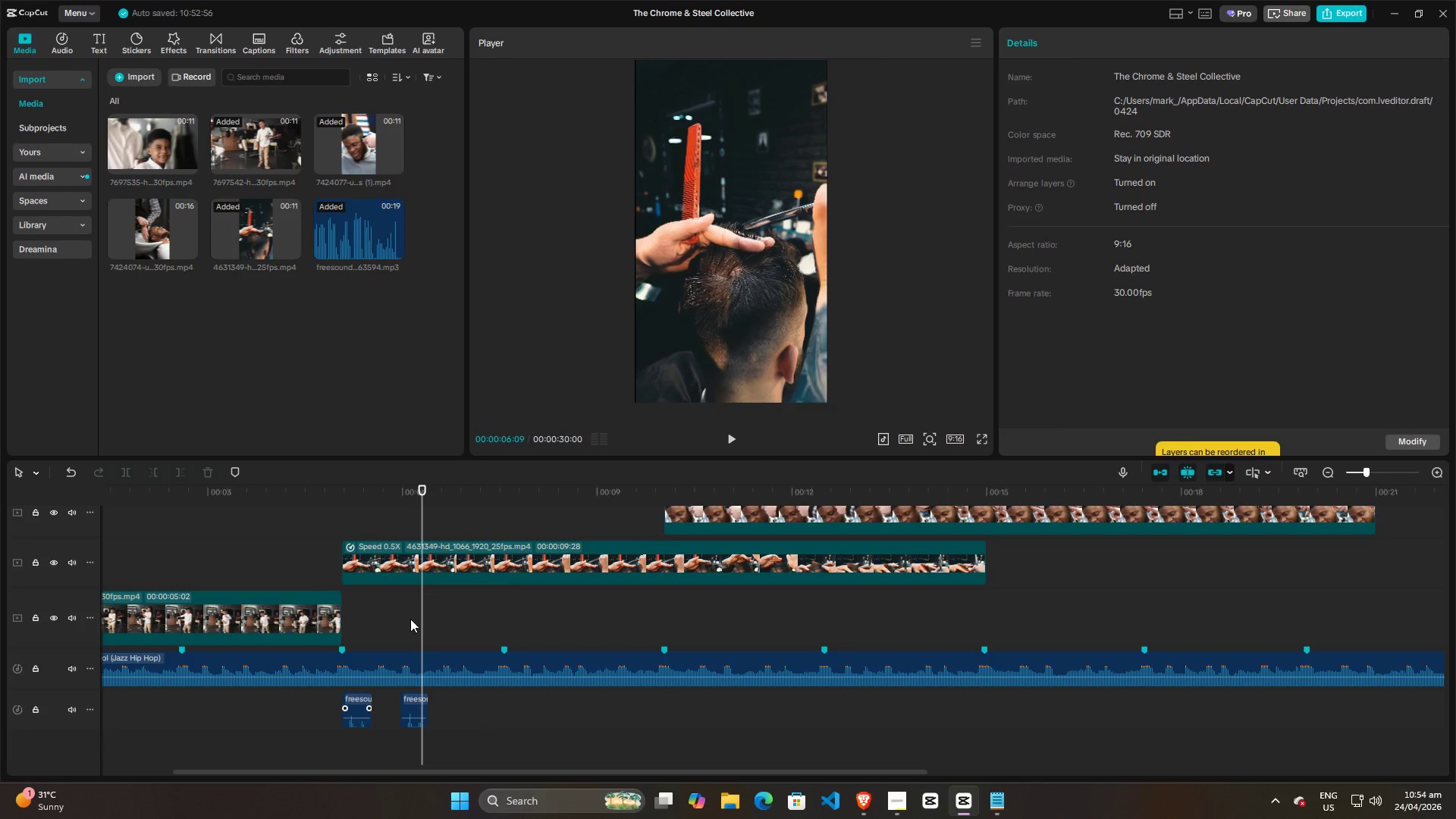 
triple_click([407, 619])
 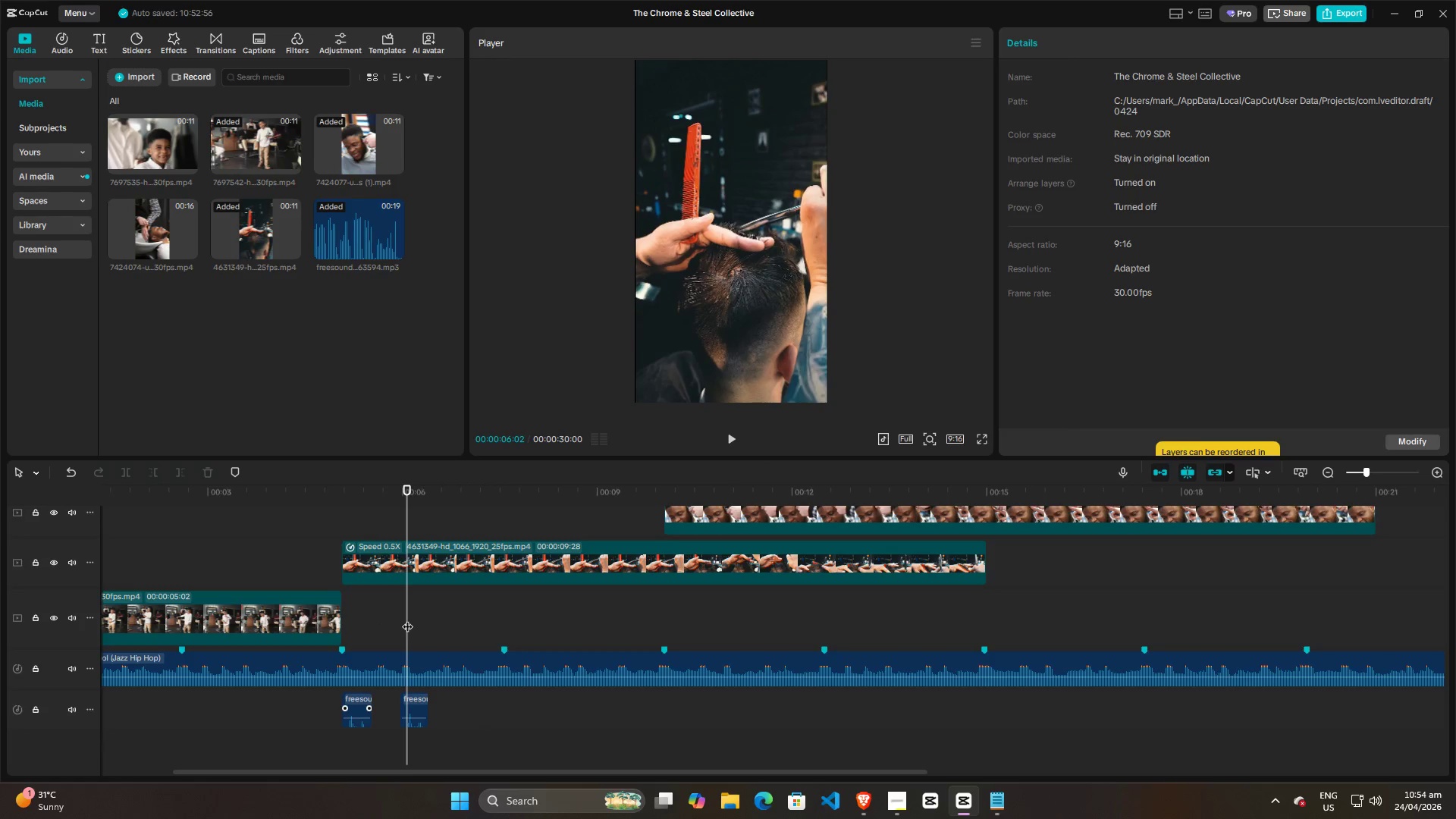 
key(Space)
 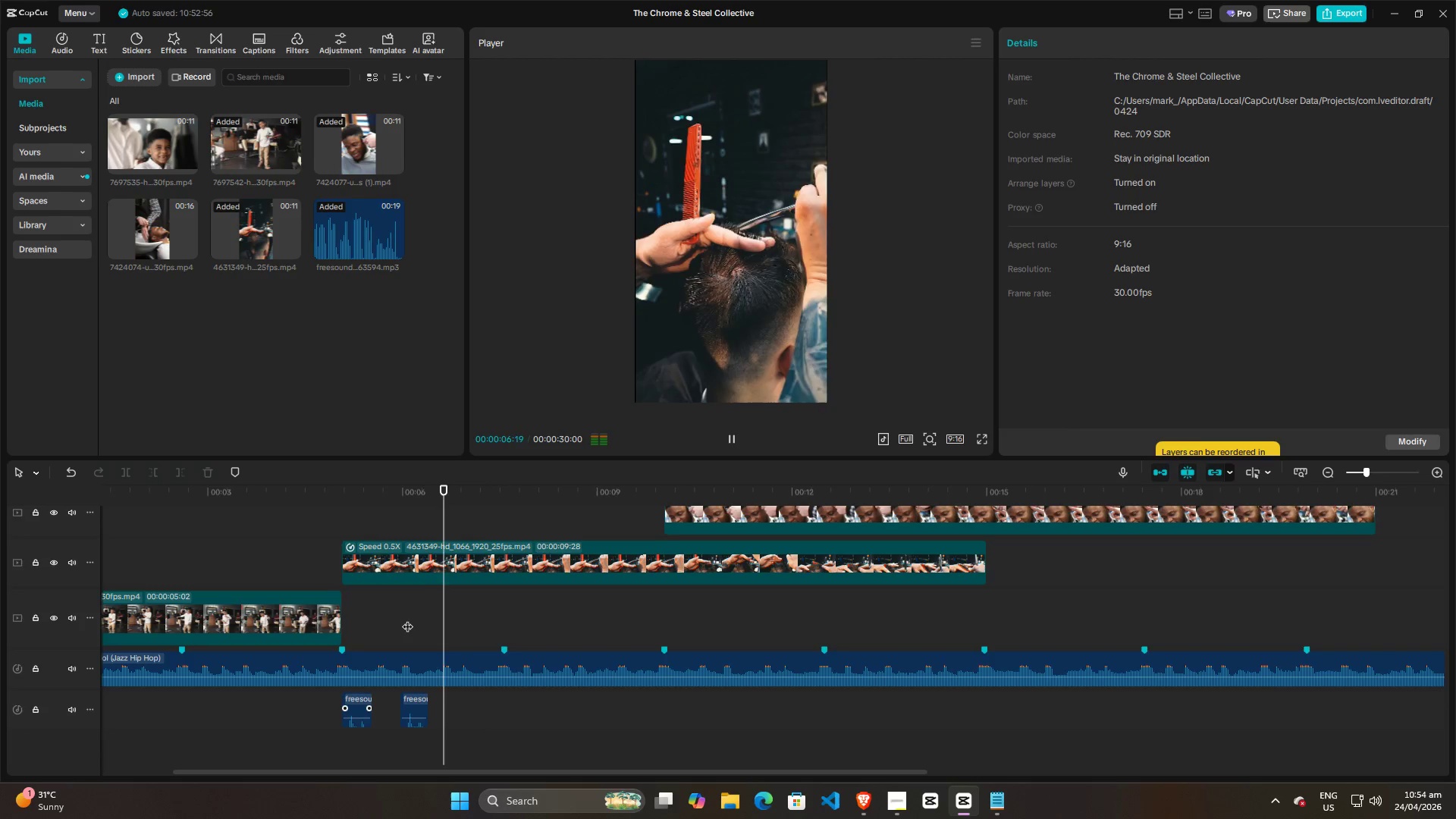 
key(Space)
 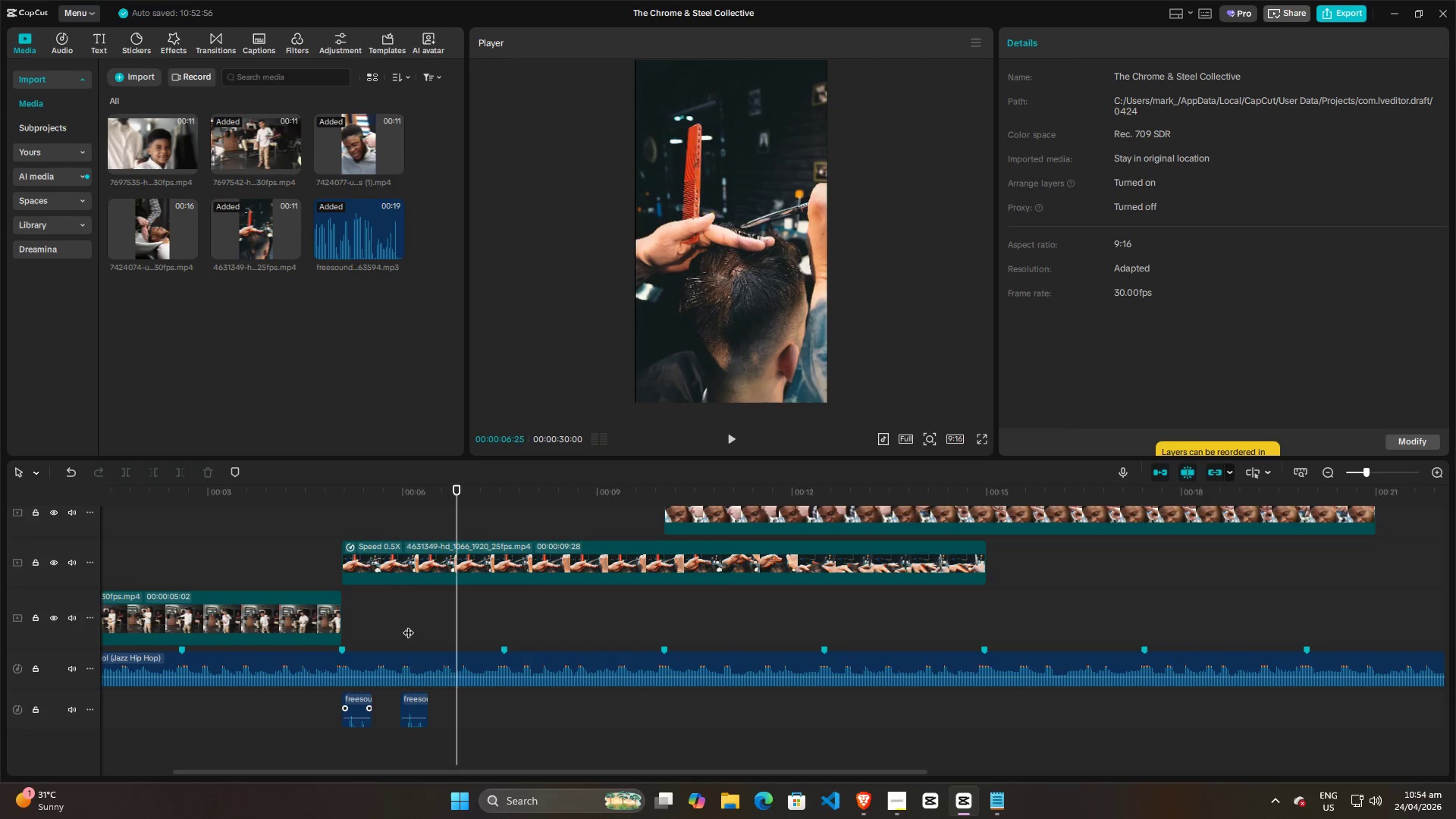 
double_click([403, 626])
 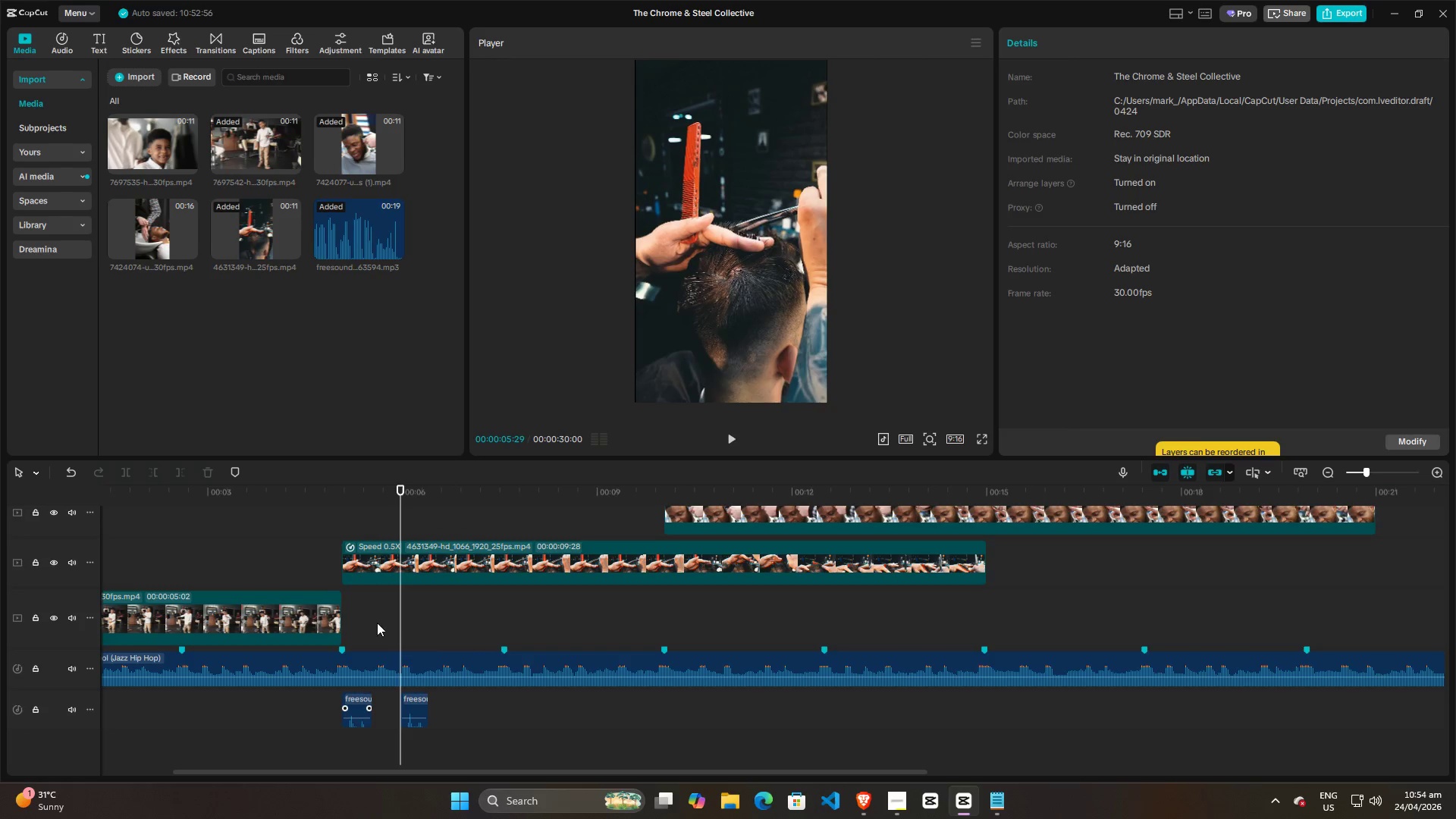 
left_click([367, 621])
 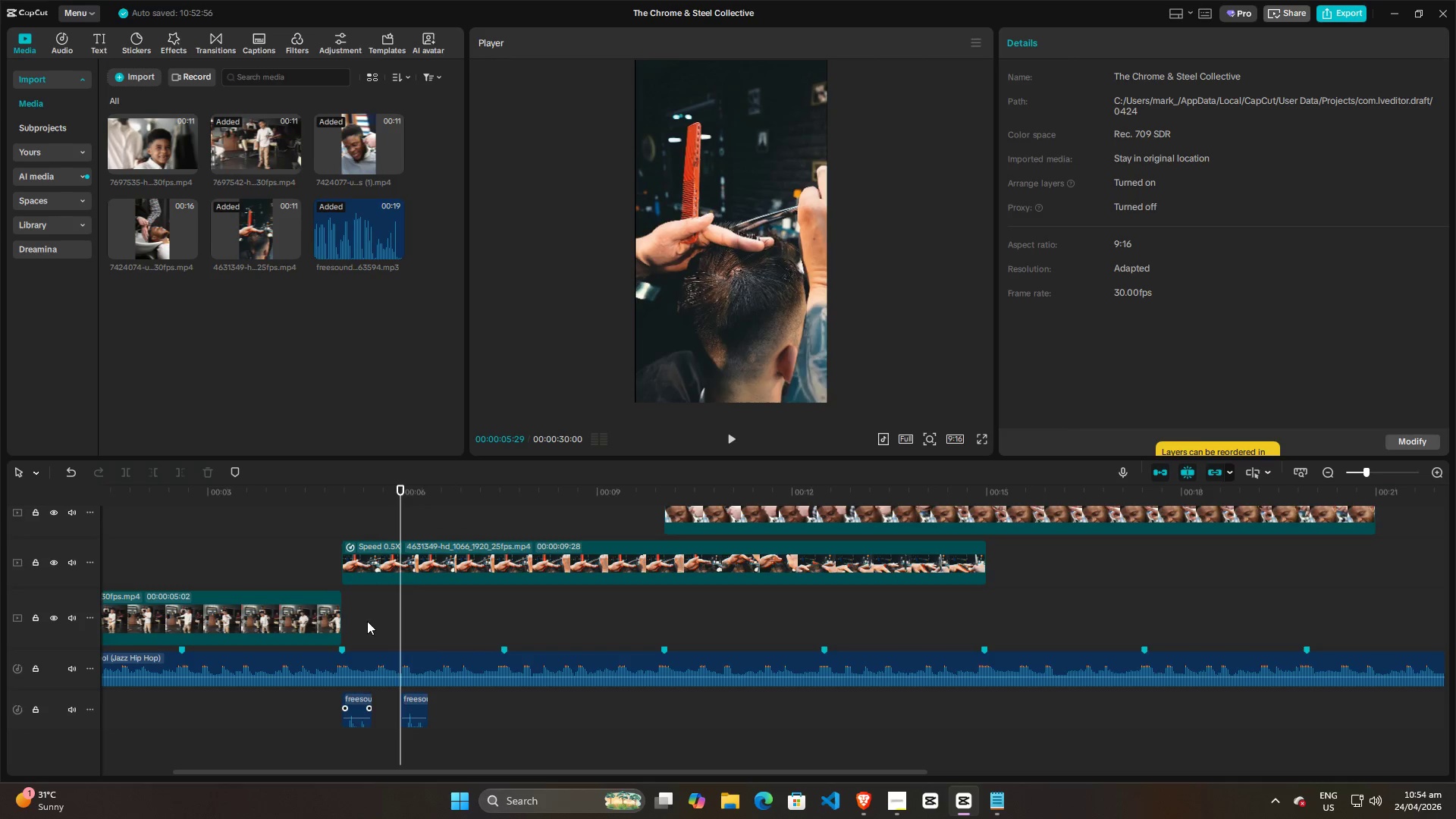 
hold_key(key=D, duration=1.41)
 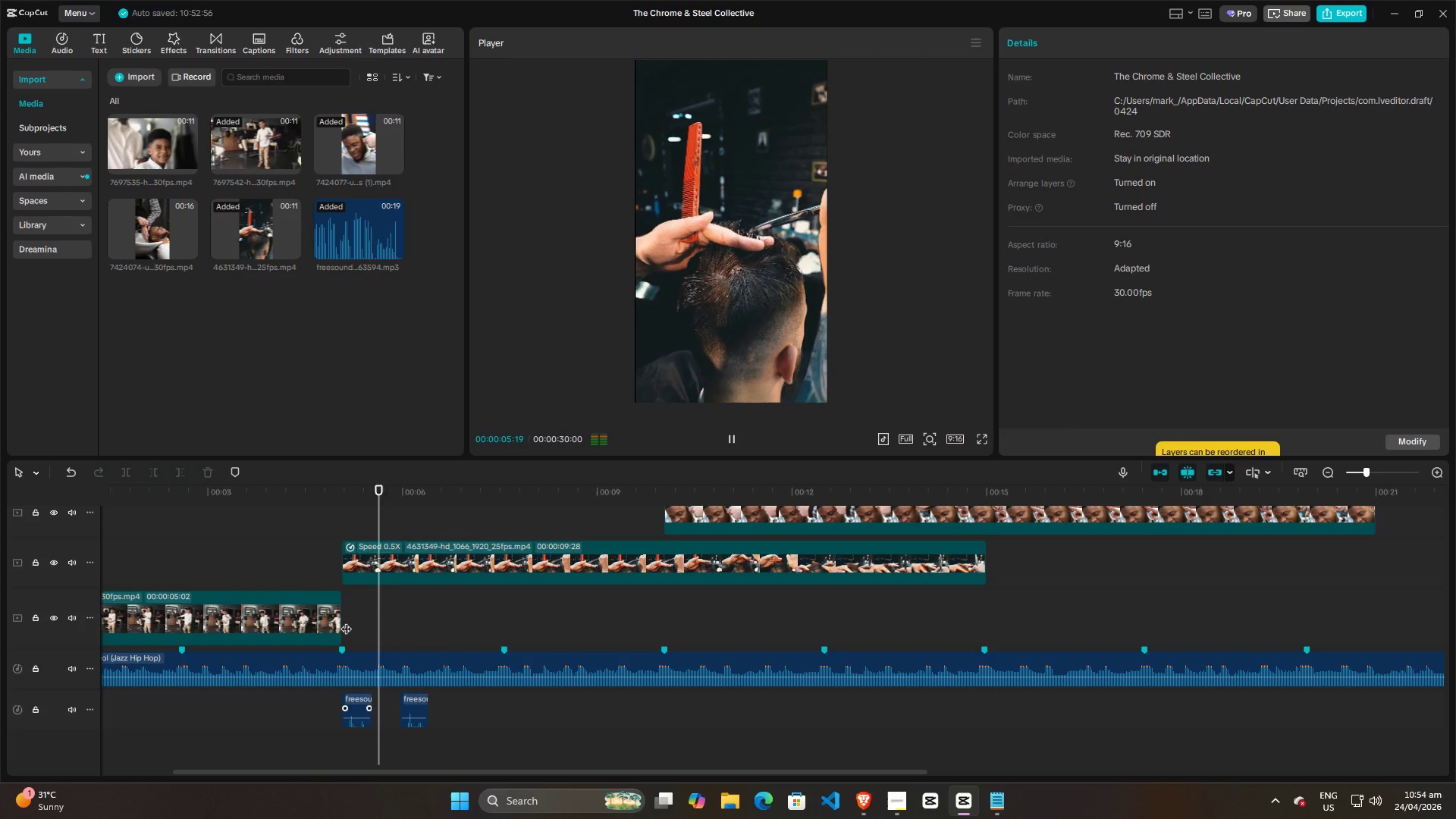 
left_click_drag(start_coordinate=[367, 621], to_coordinate=[346, 621])
 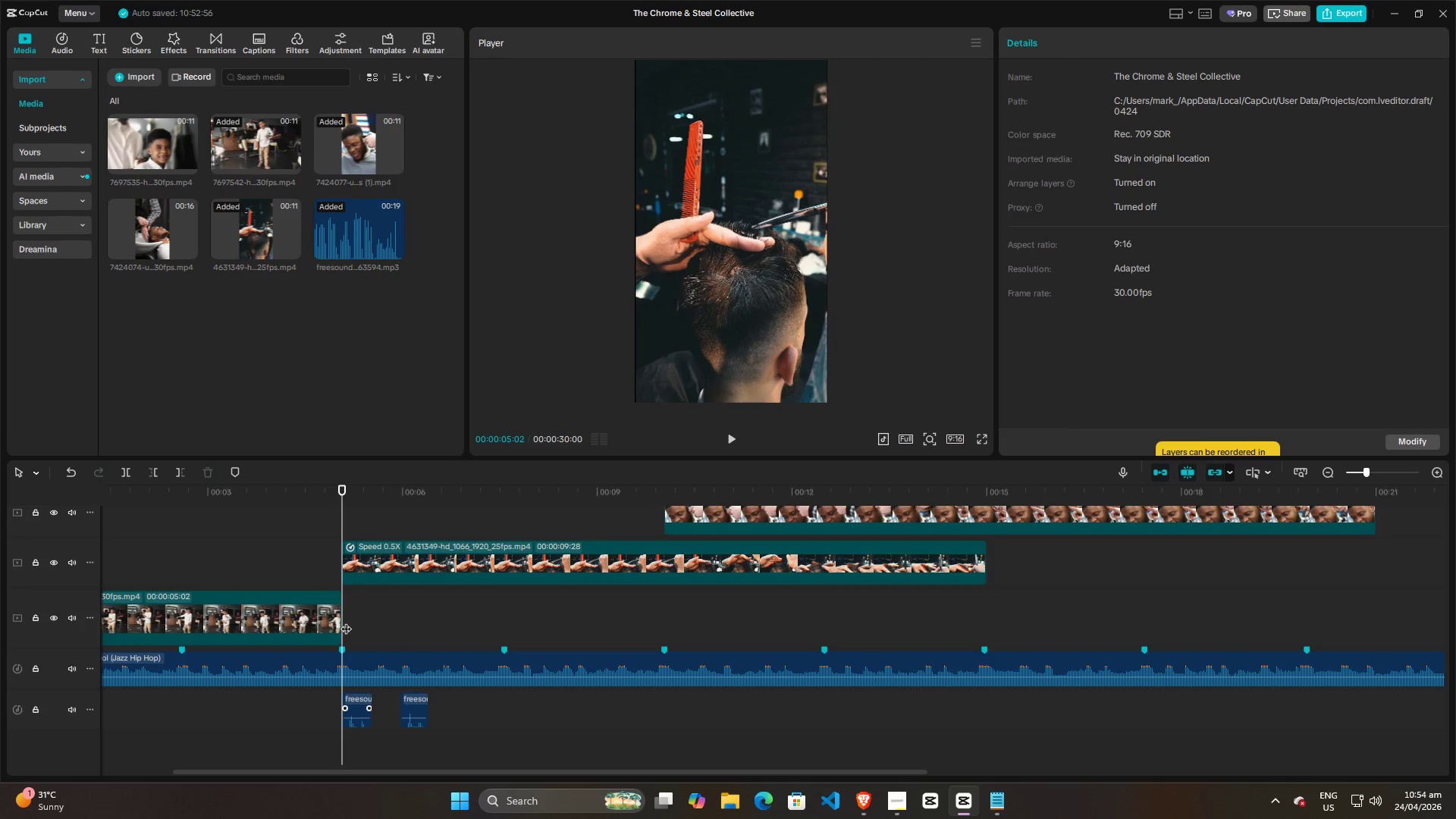 
key(Space)
 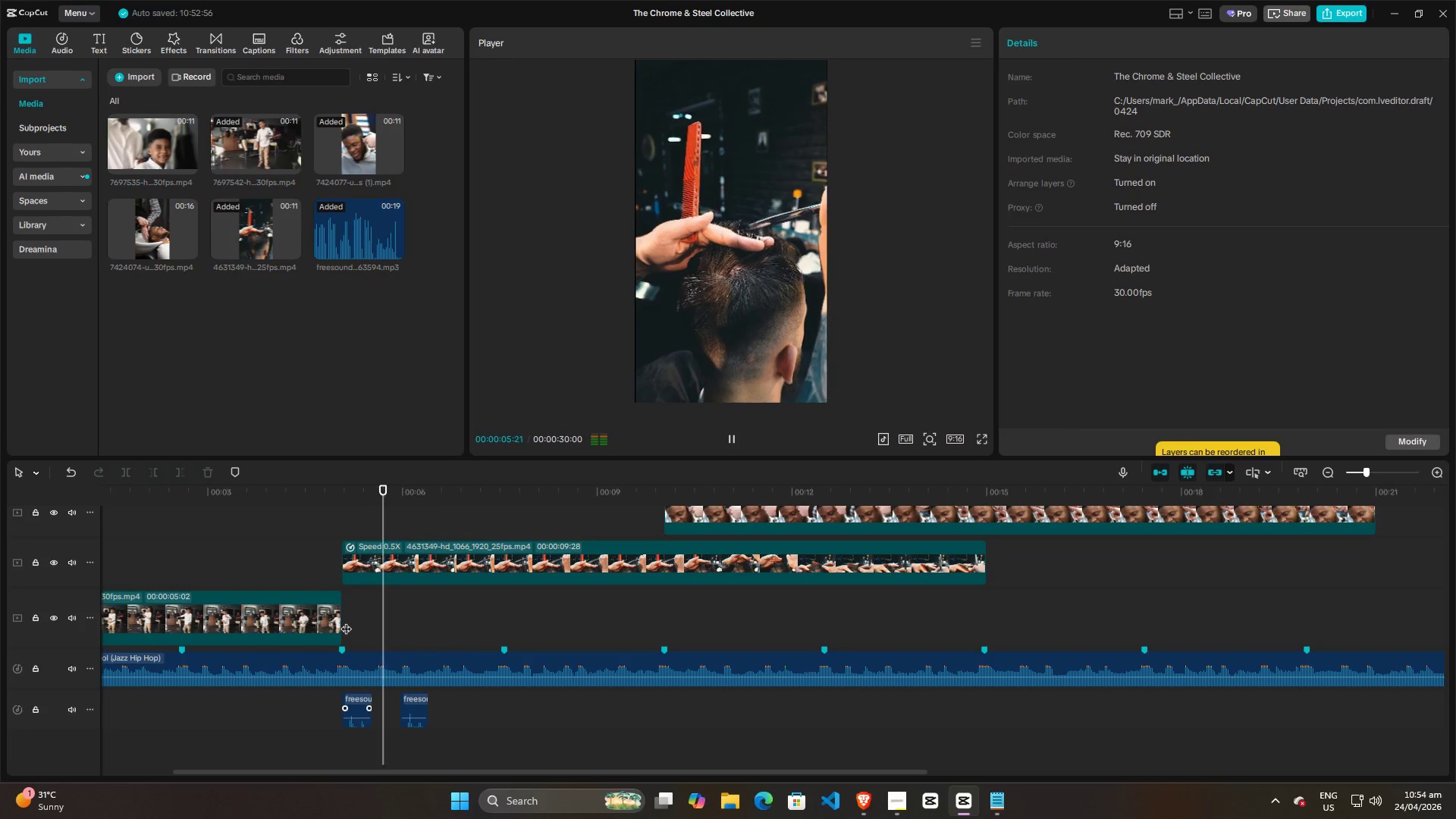 
key(Space)
 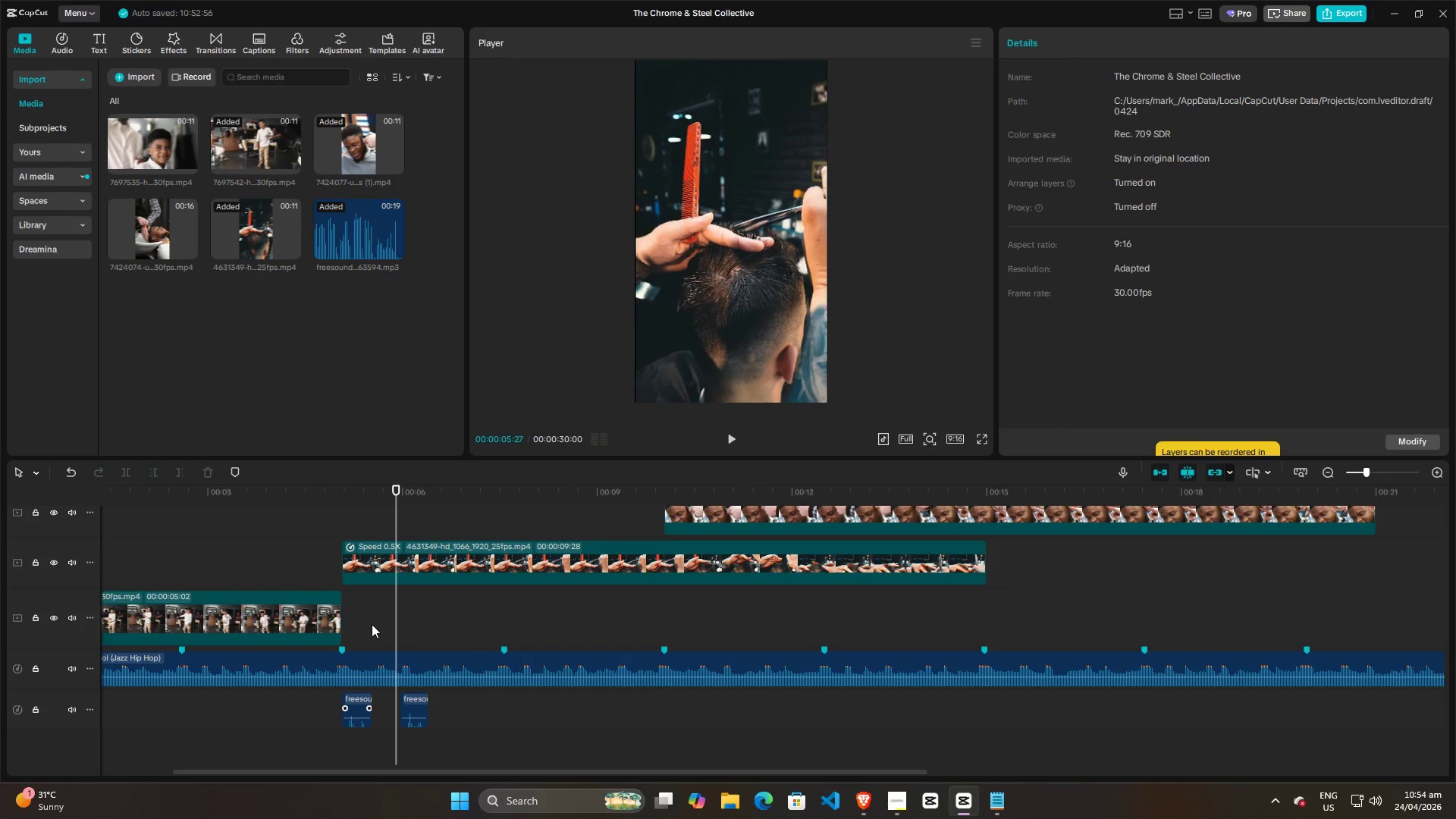 
left_click([356, 623])
 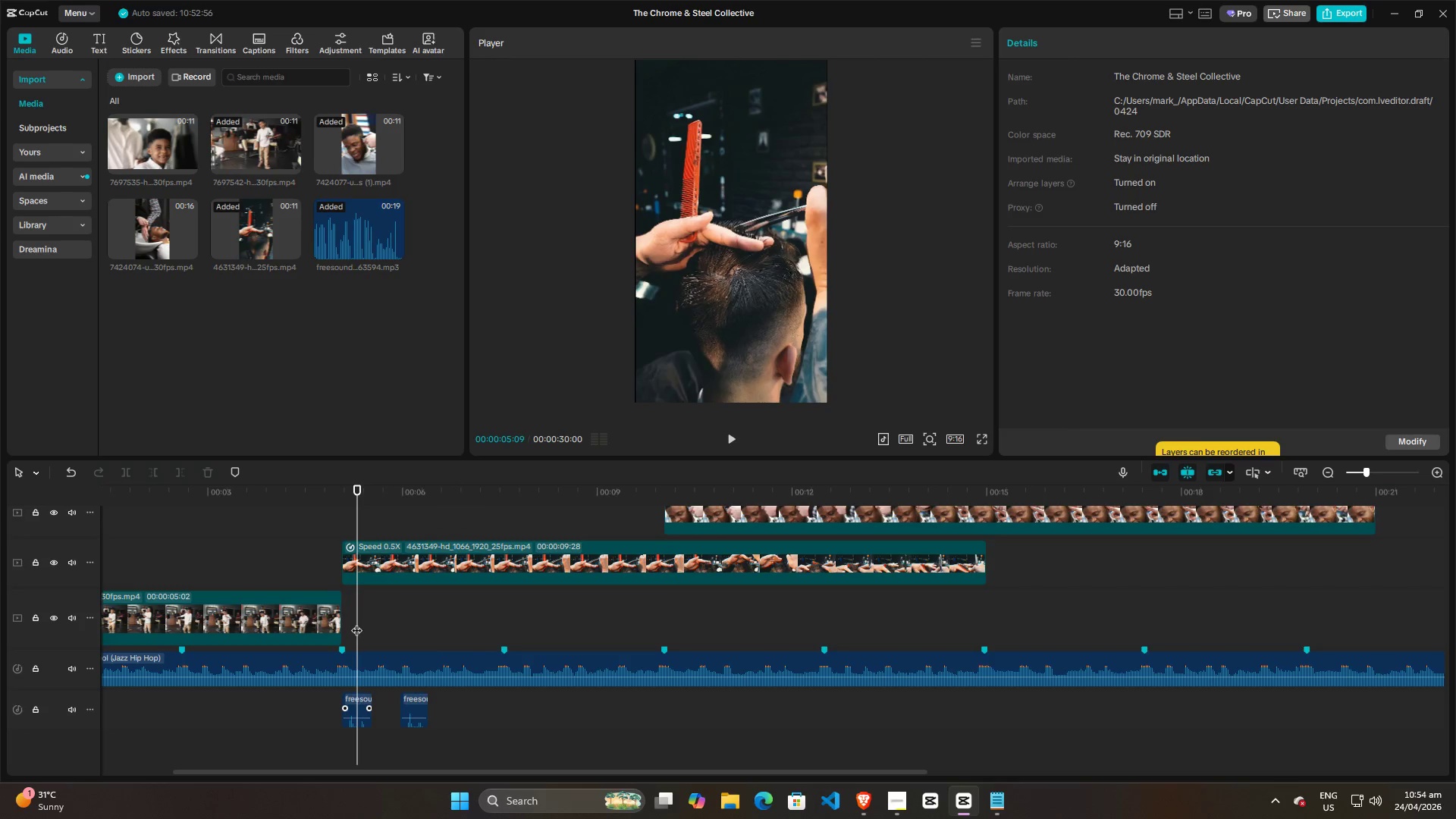 
left_click_drag(start_coordinate=[356, 623], to_coordinate=[350, 623])
 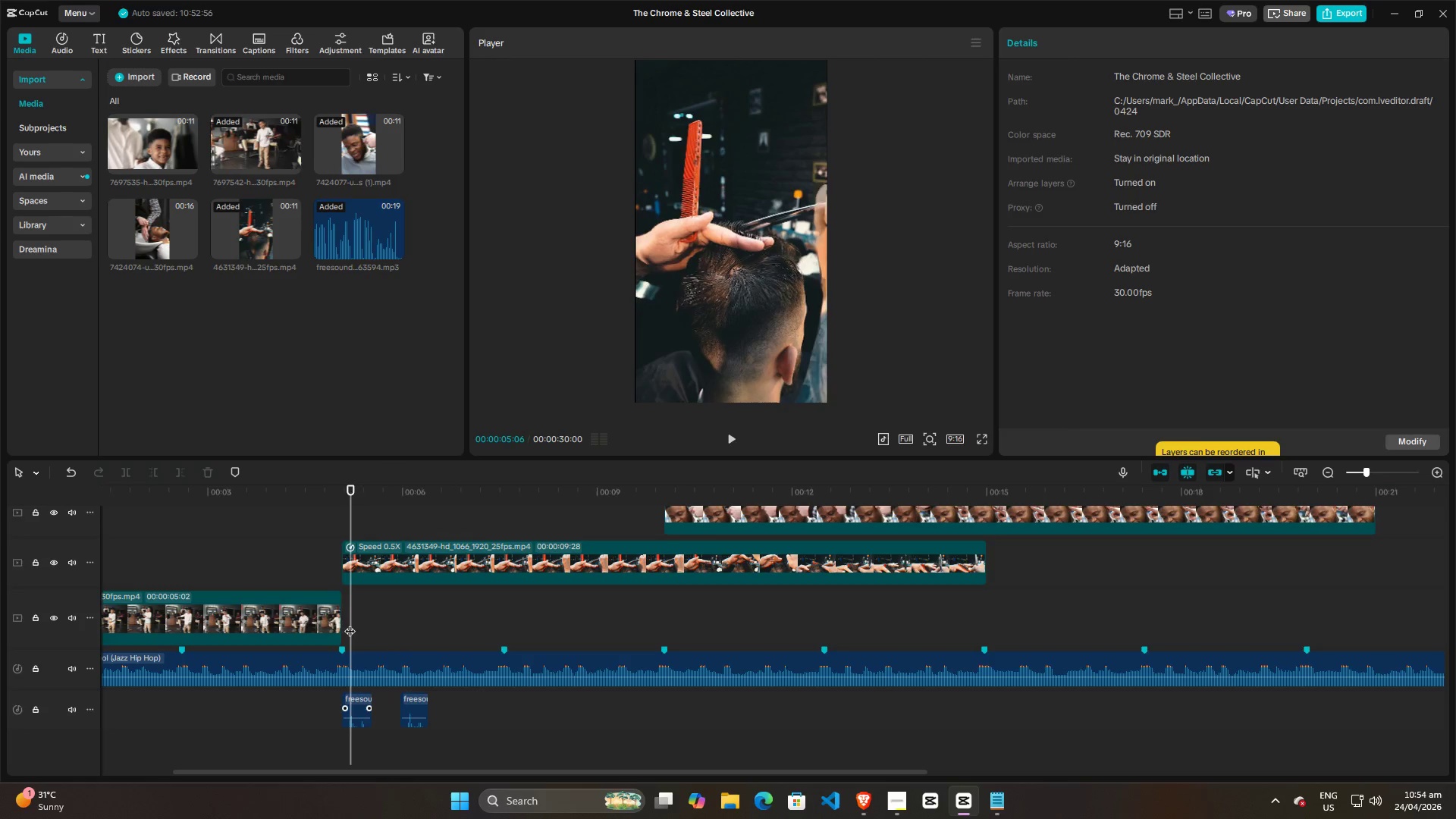 
left_click_drag(start_coordinate=[350, 623], to_coordinate=[341, 625])
 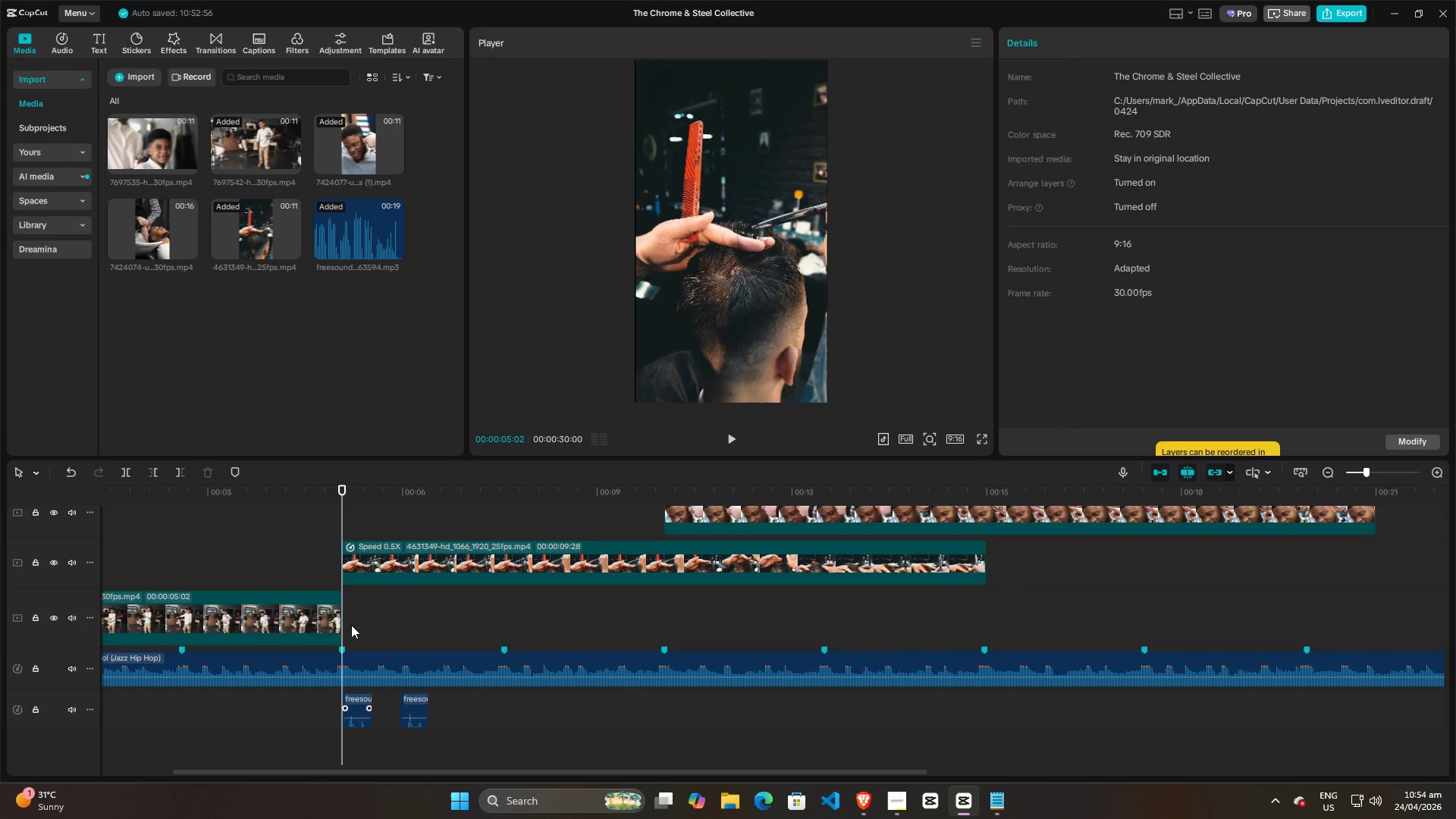 
key(Space)
 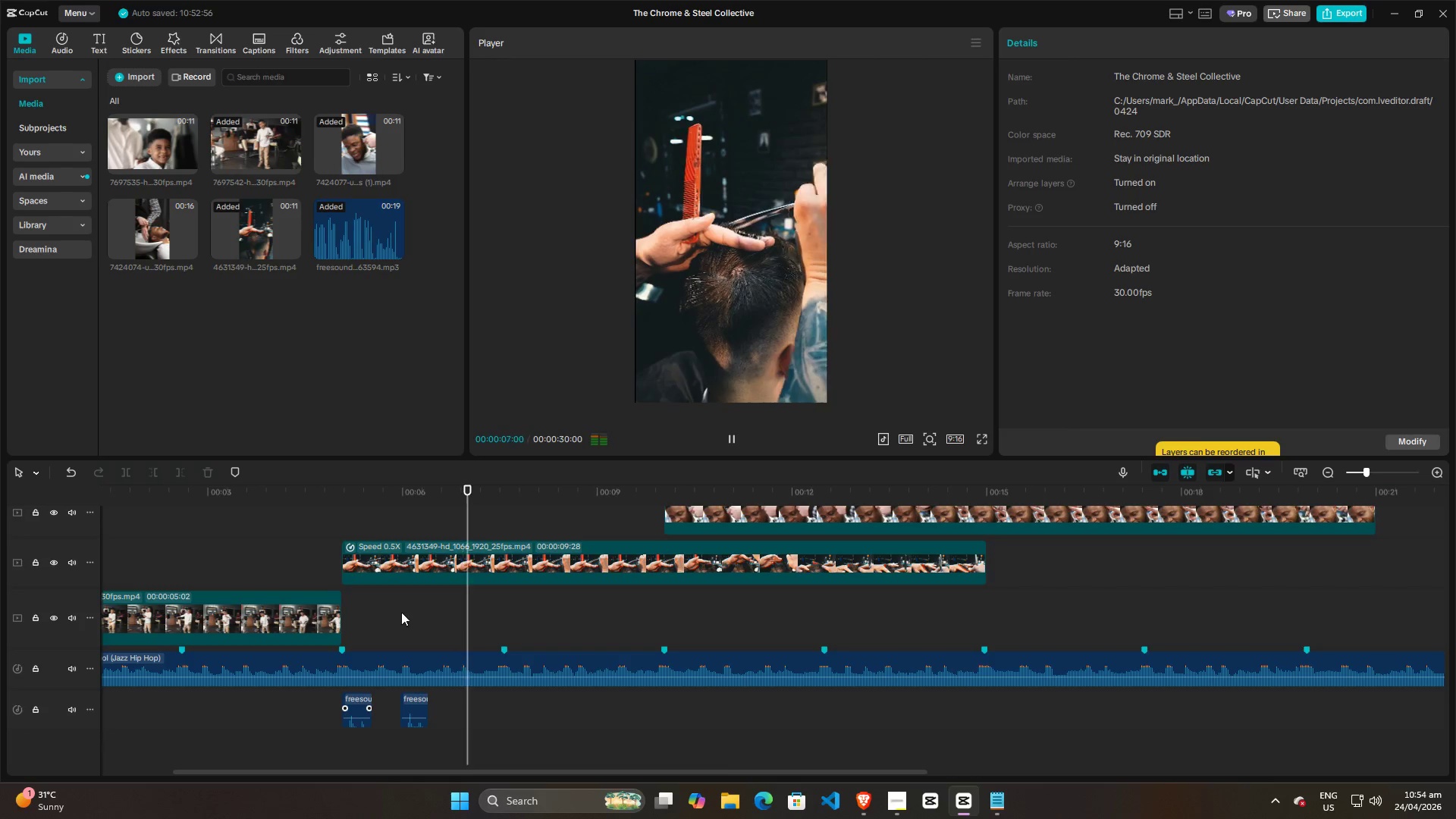 
key(Space)
 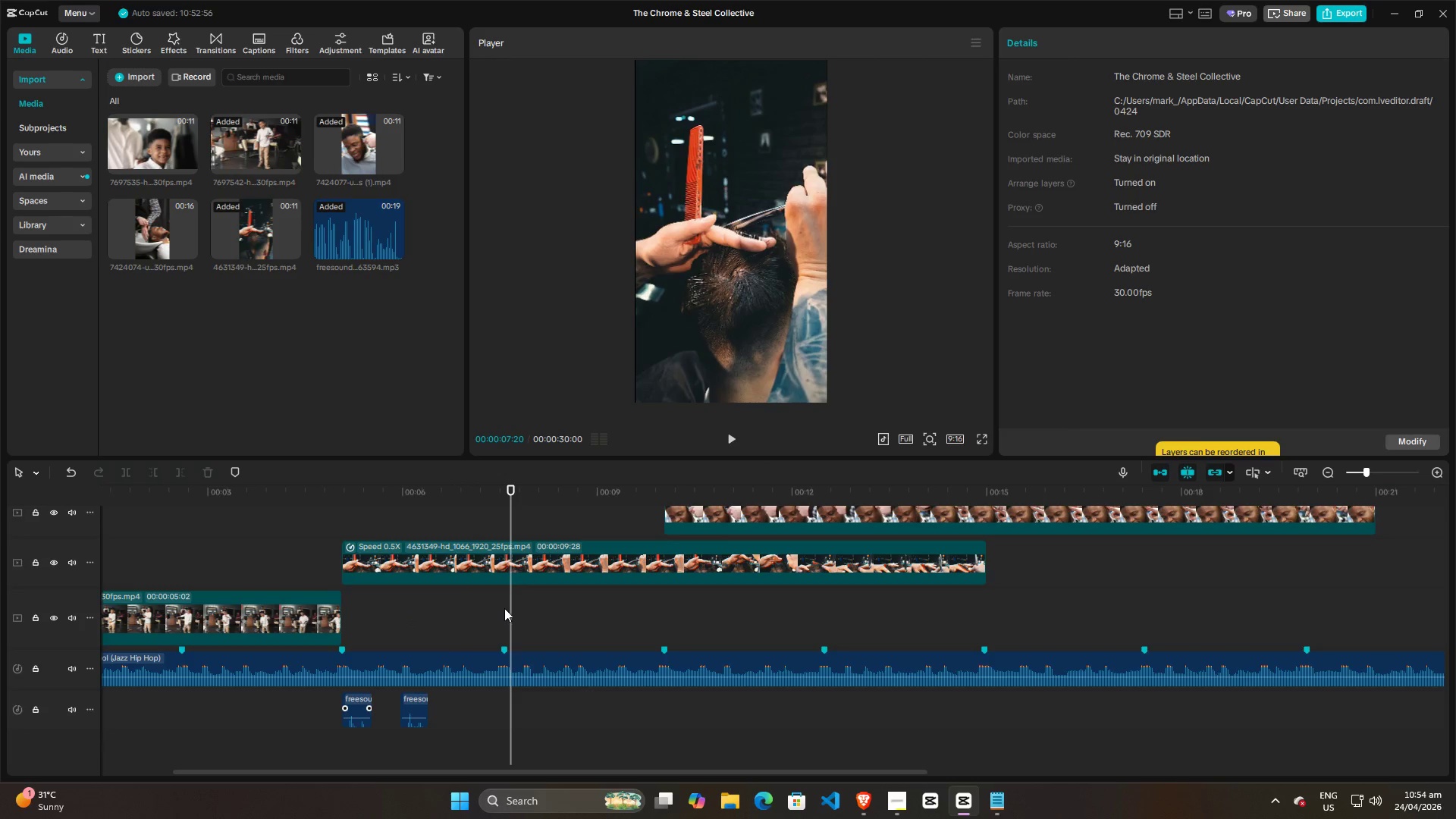 
left_click_drag(start_coordinate=[512, 607], to_coordinate=[460, 607])
 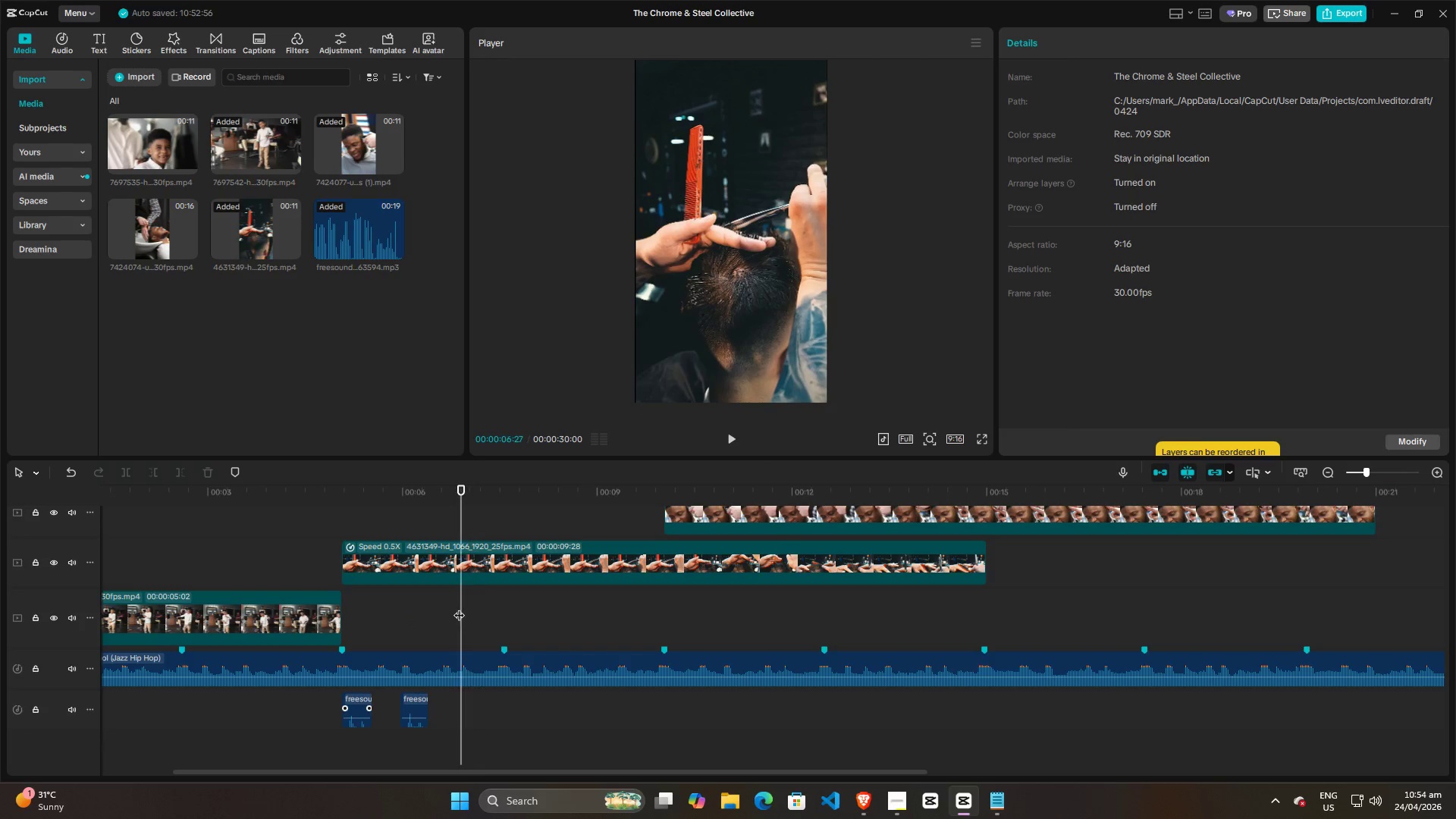 
key(Space)
 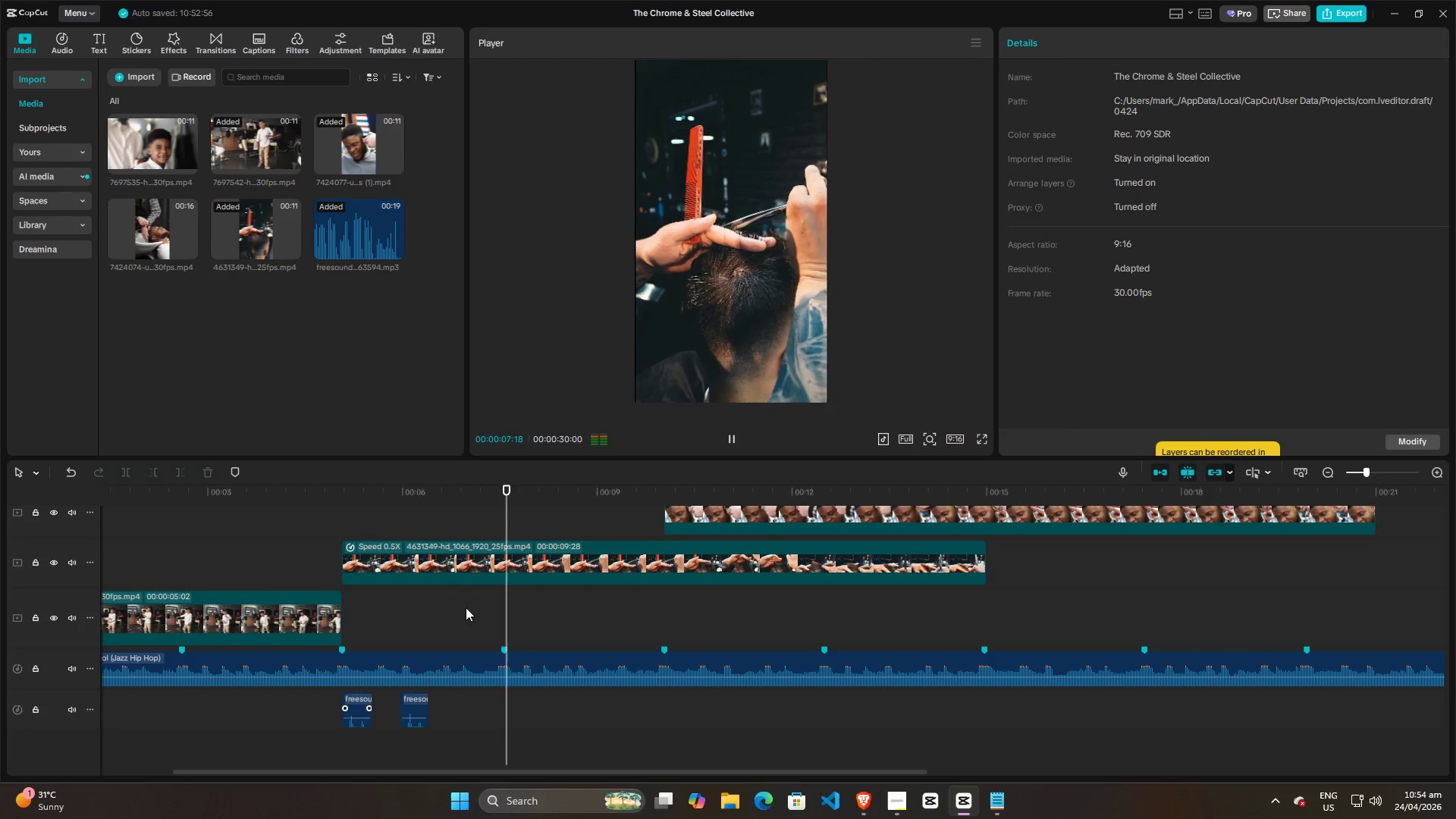 
key(Space)
 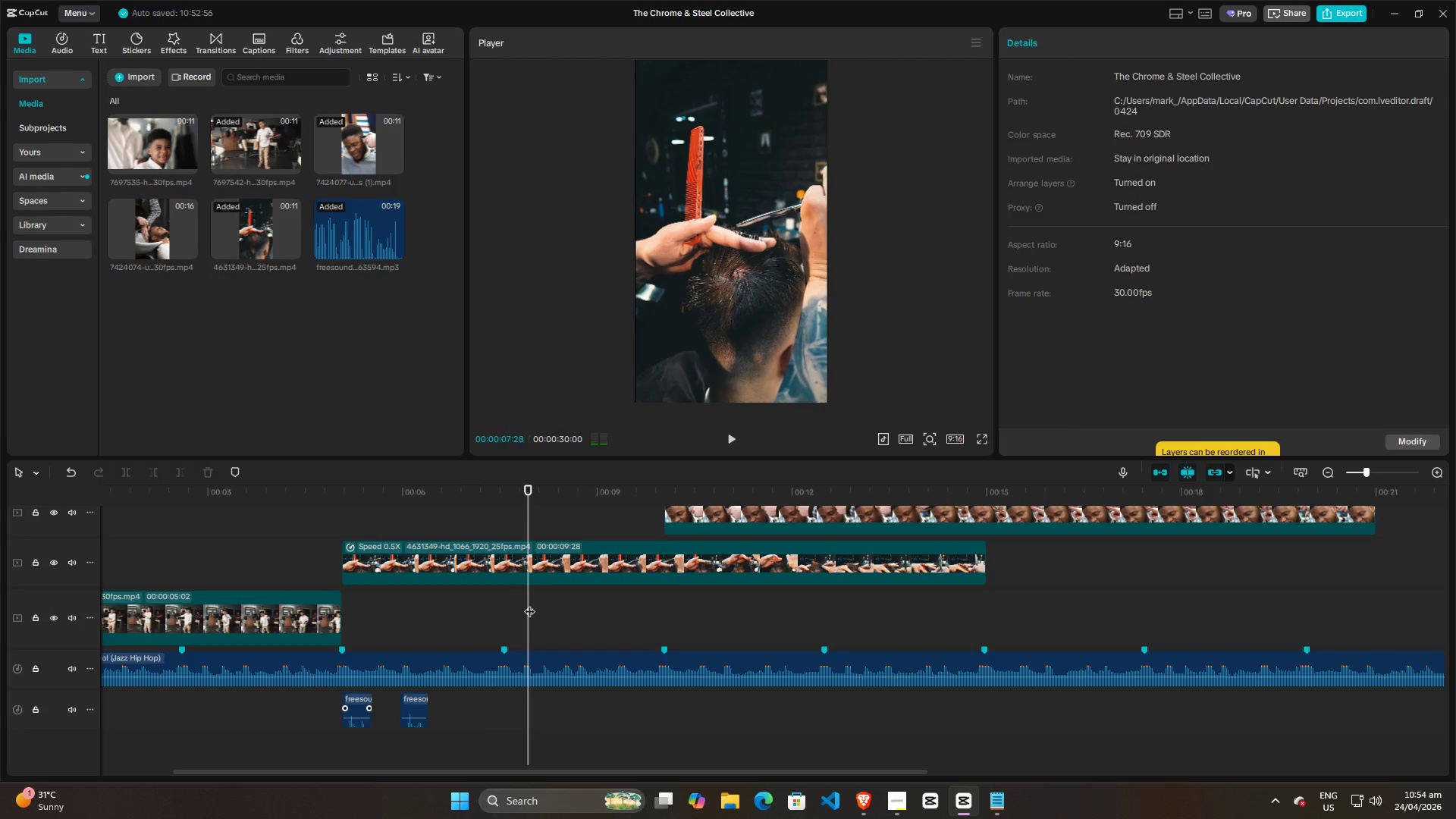 
left_click_drag(start_coordinate=[529, 604], to_coordinate=[457, 607])
 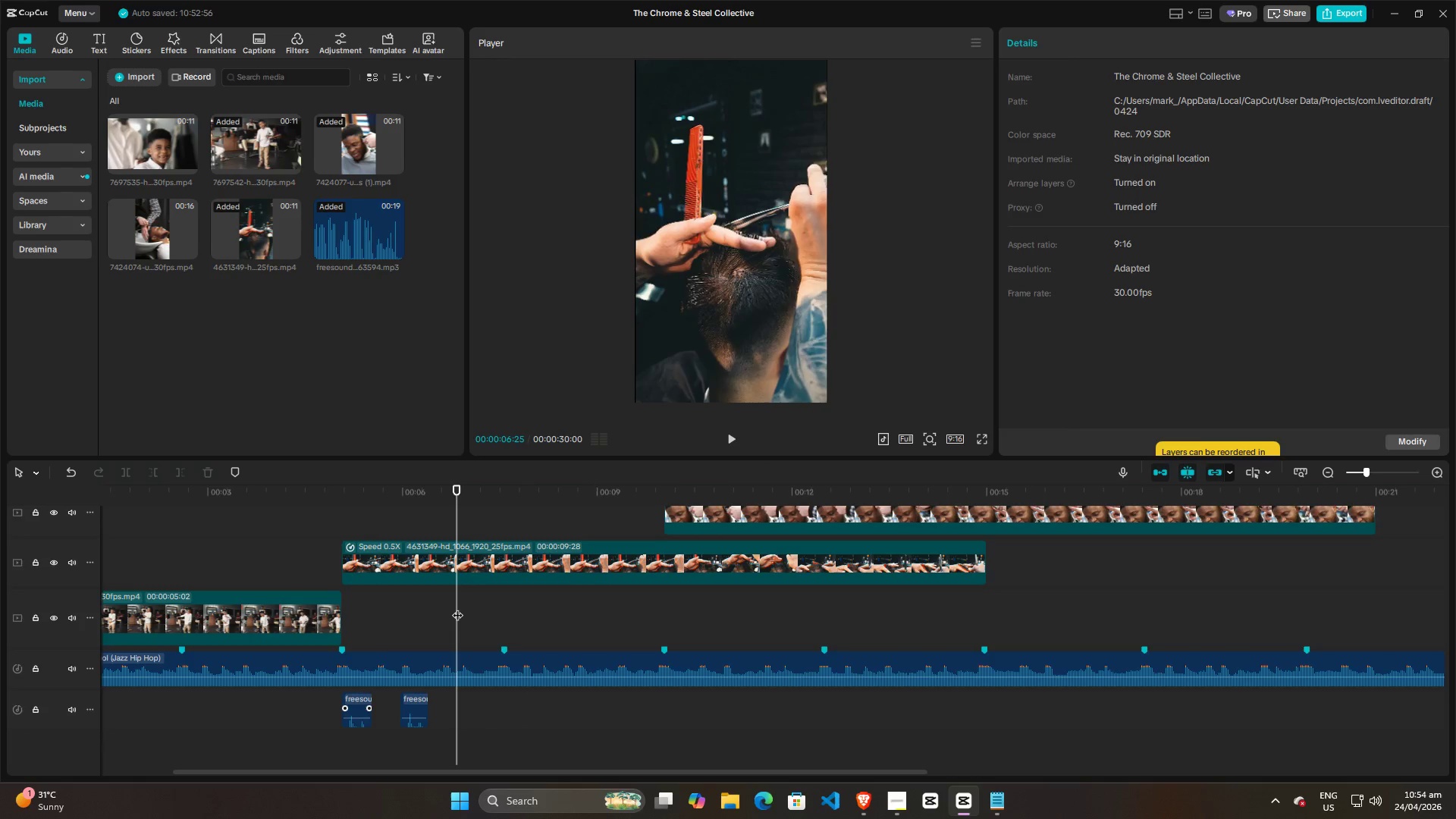 
key(Space)
 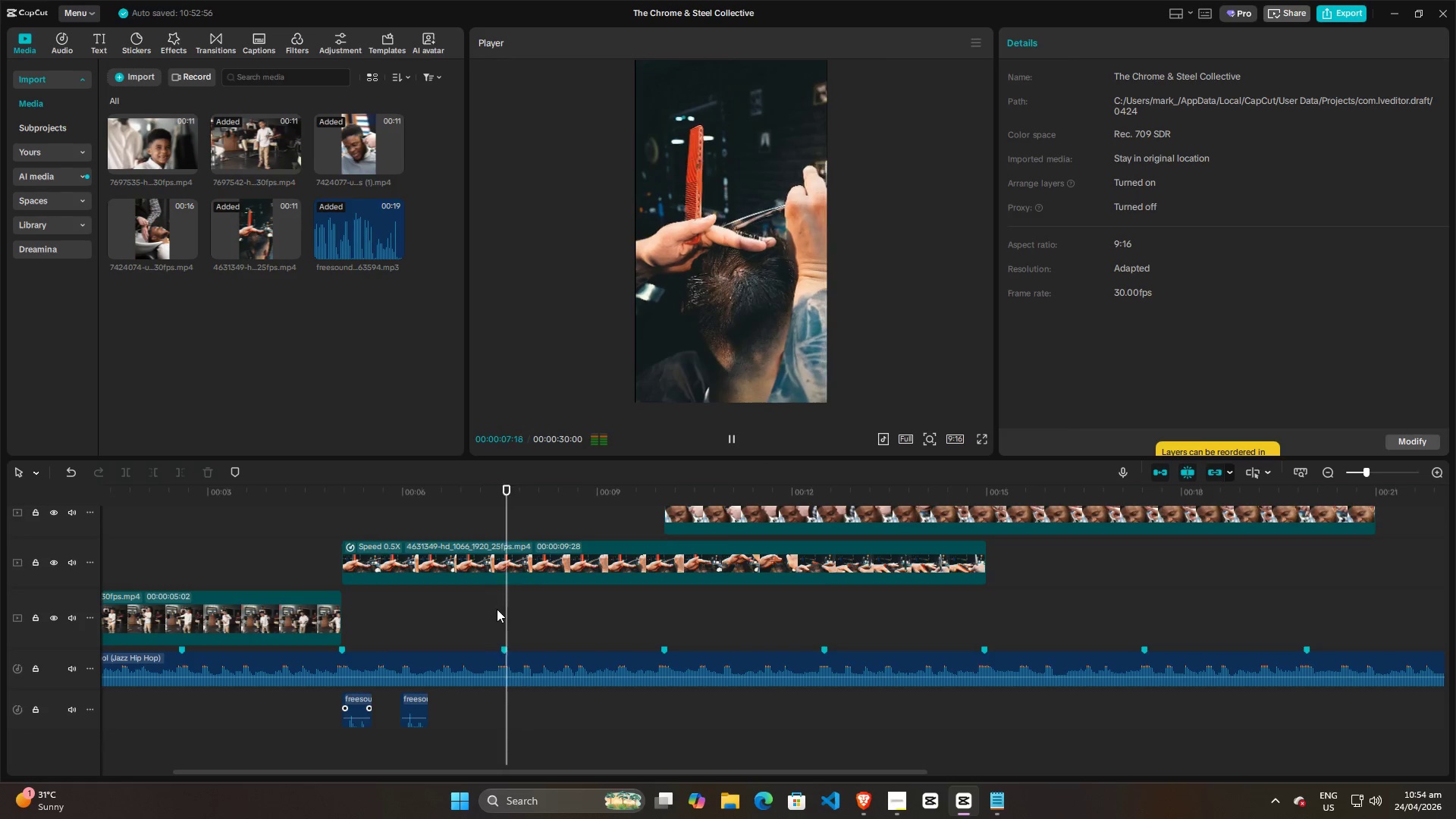 
key(Space)
 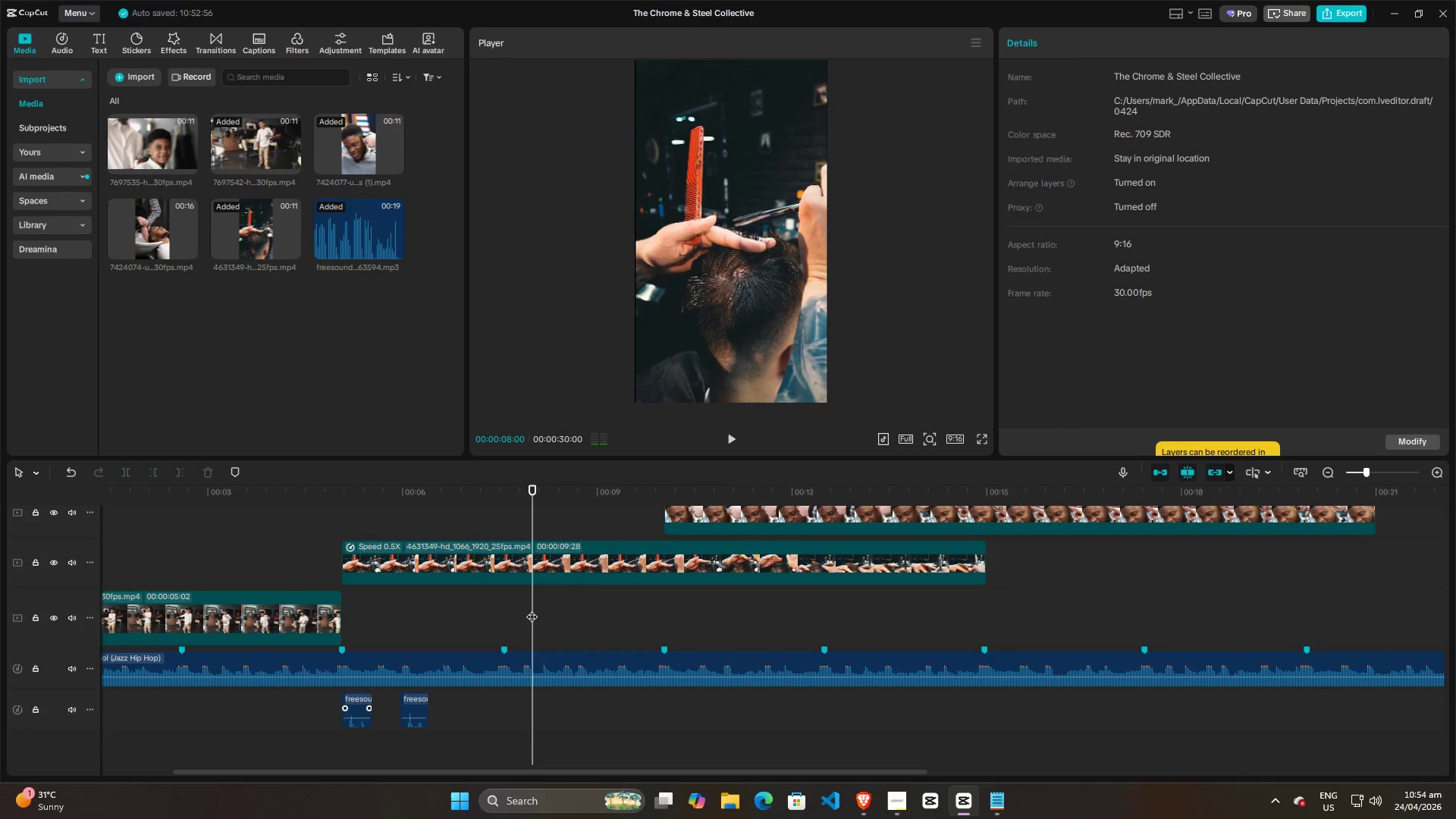 
left_click_drag(start_coordinate=[532, 609], to_coordinate=[428, 613])
 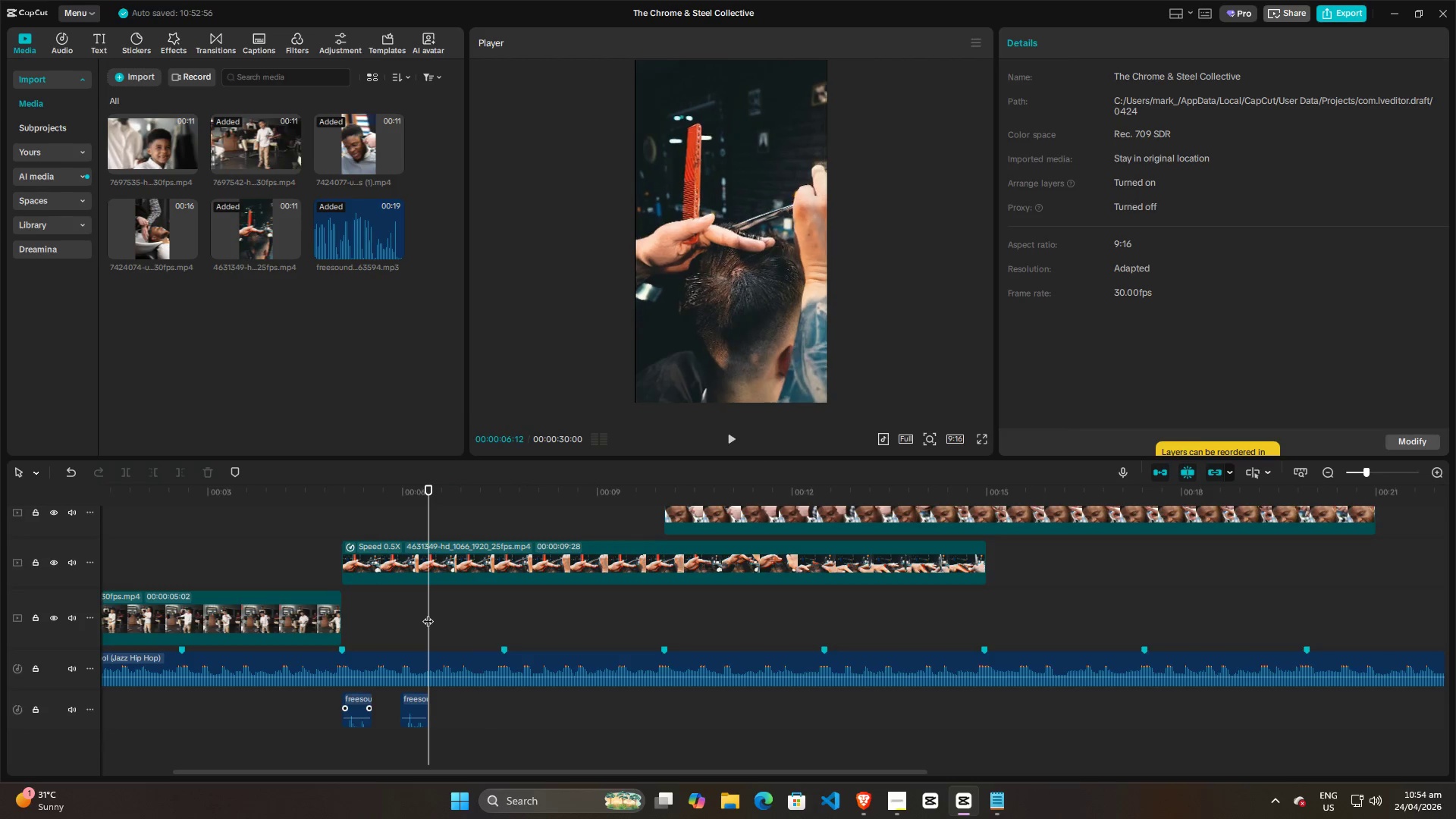 
key(Space)
 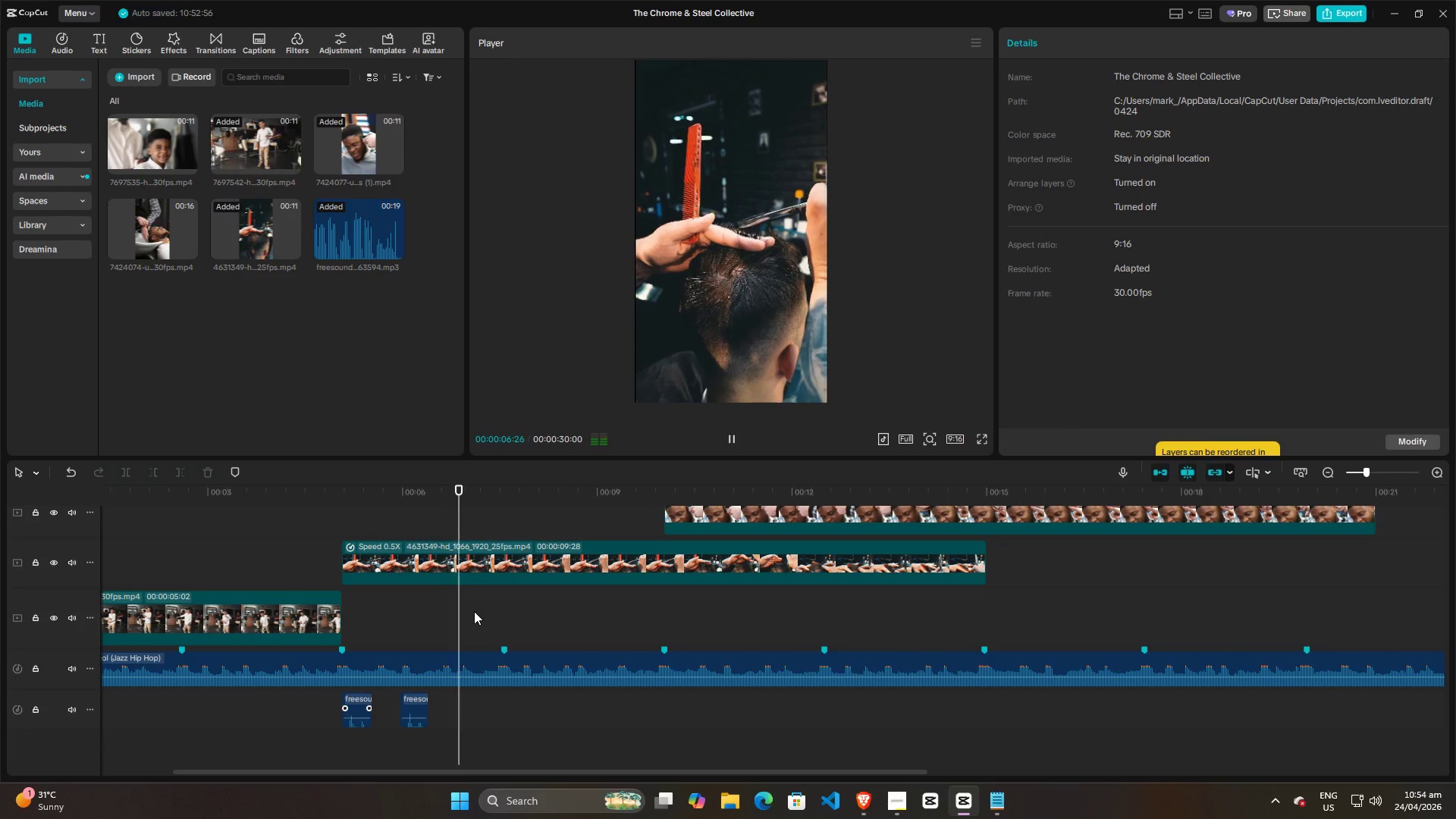 
key(Space)
 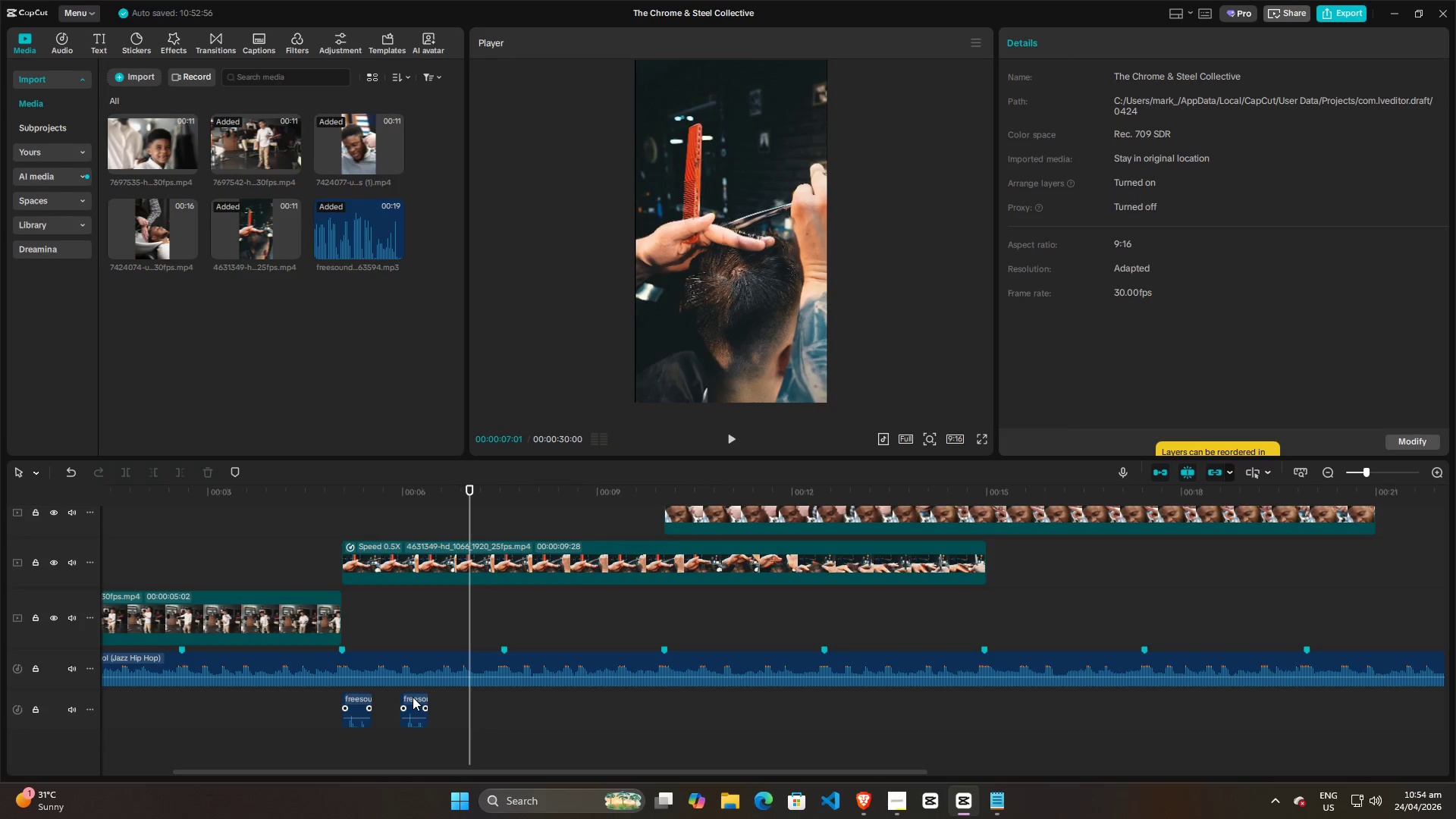 
left_click([451, 619])
 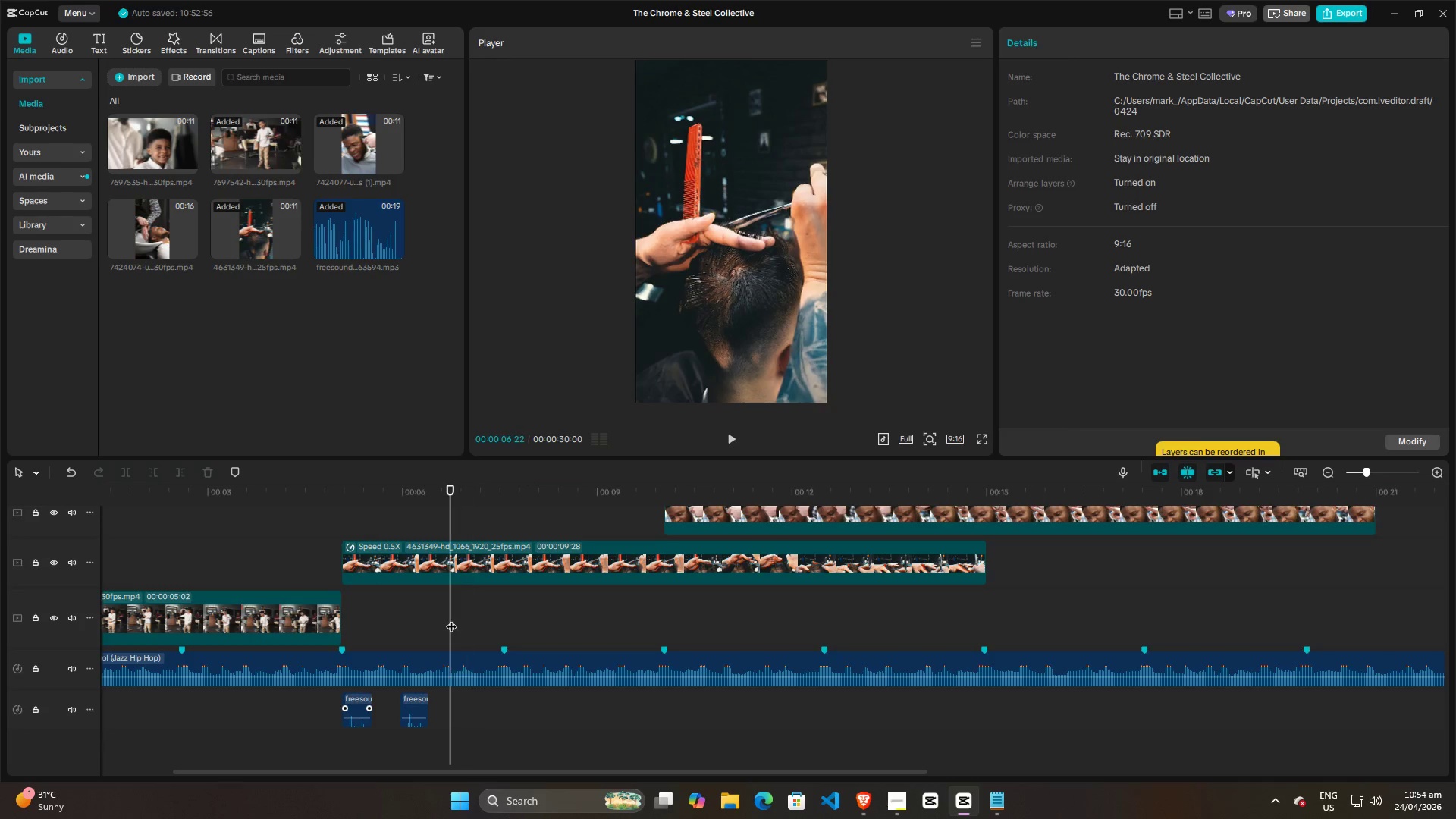 
key(Space)
 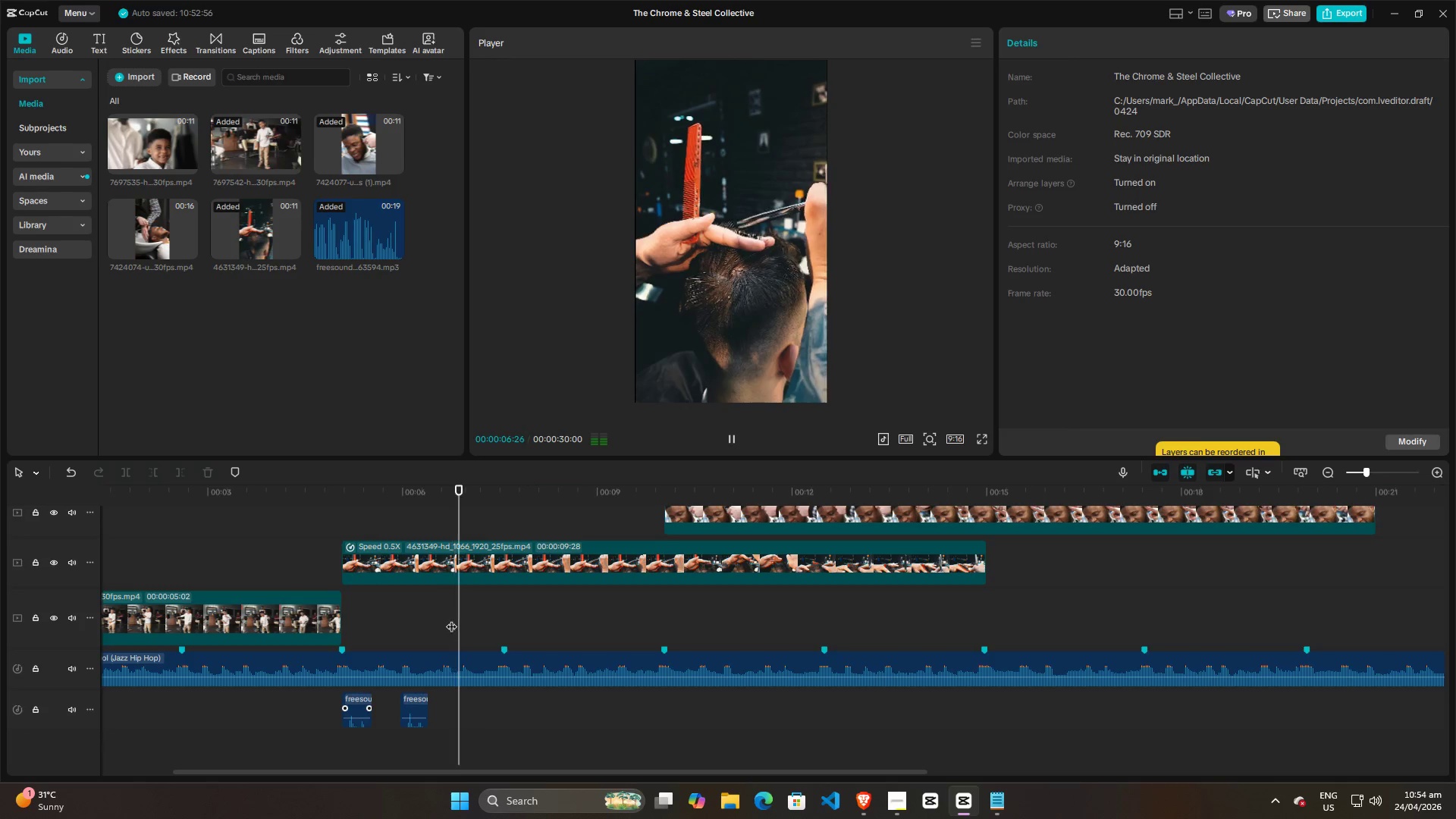 
key(Space)
 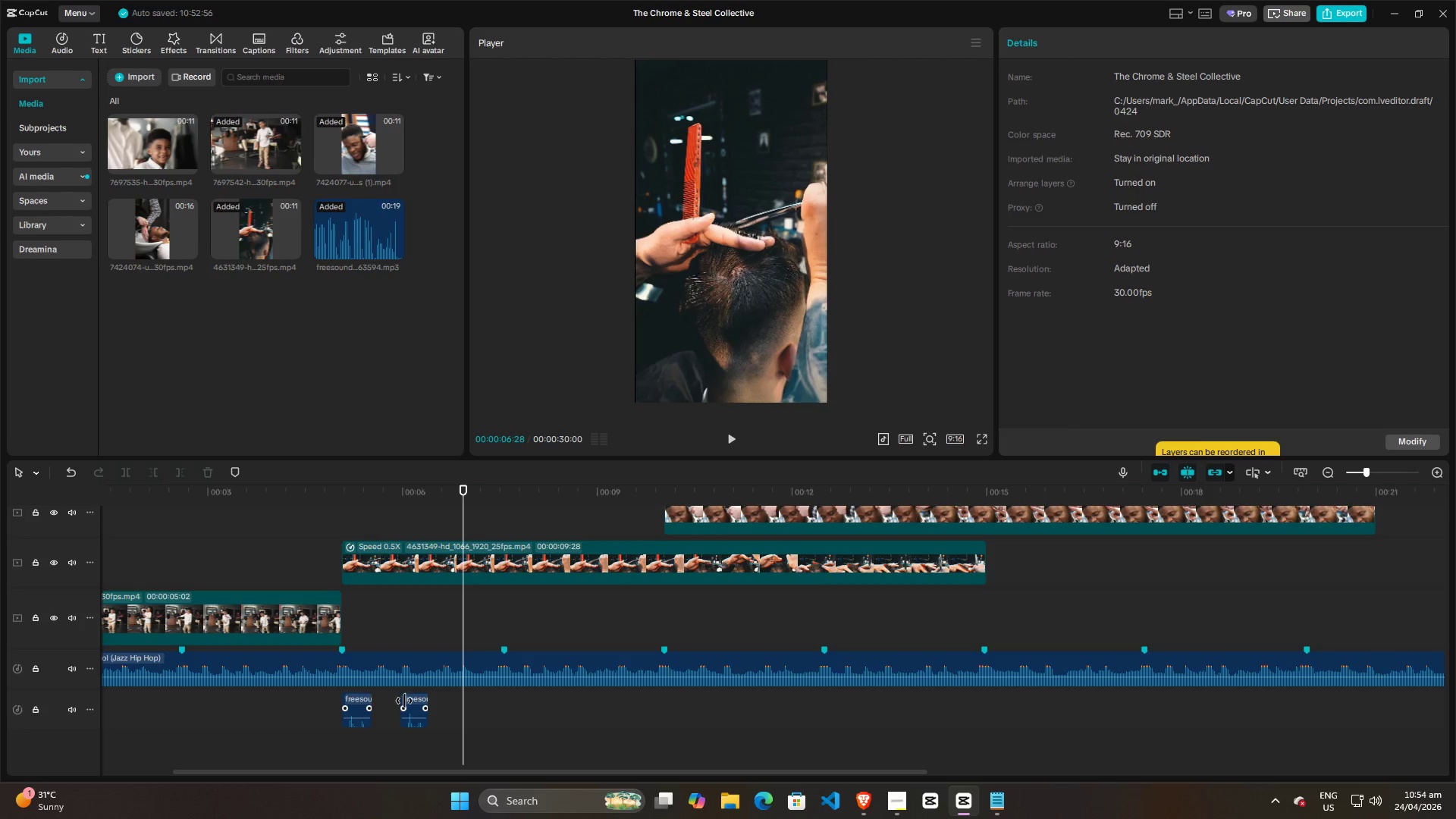 
hold_key(key=AltLeft, duration=1.5)
left_click_drag(start_coordinate=[410, 701], to_coordinate=[467, 701])
 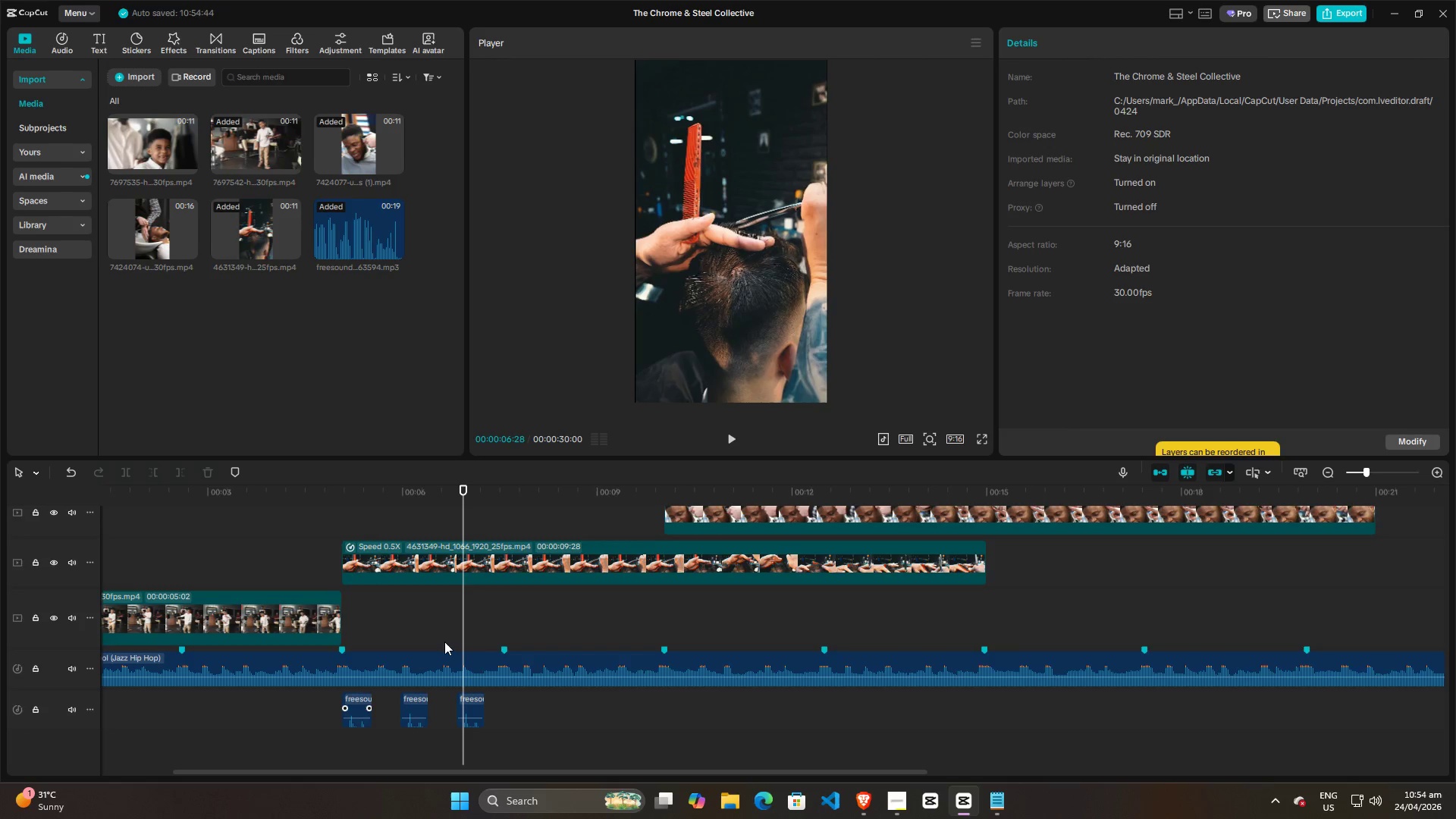 
hold_key(key=AltLeft, duration=0.59)
 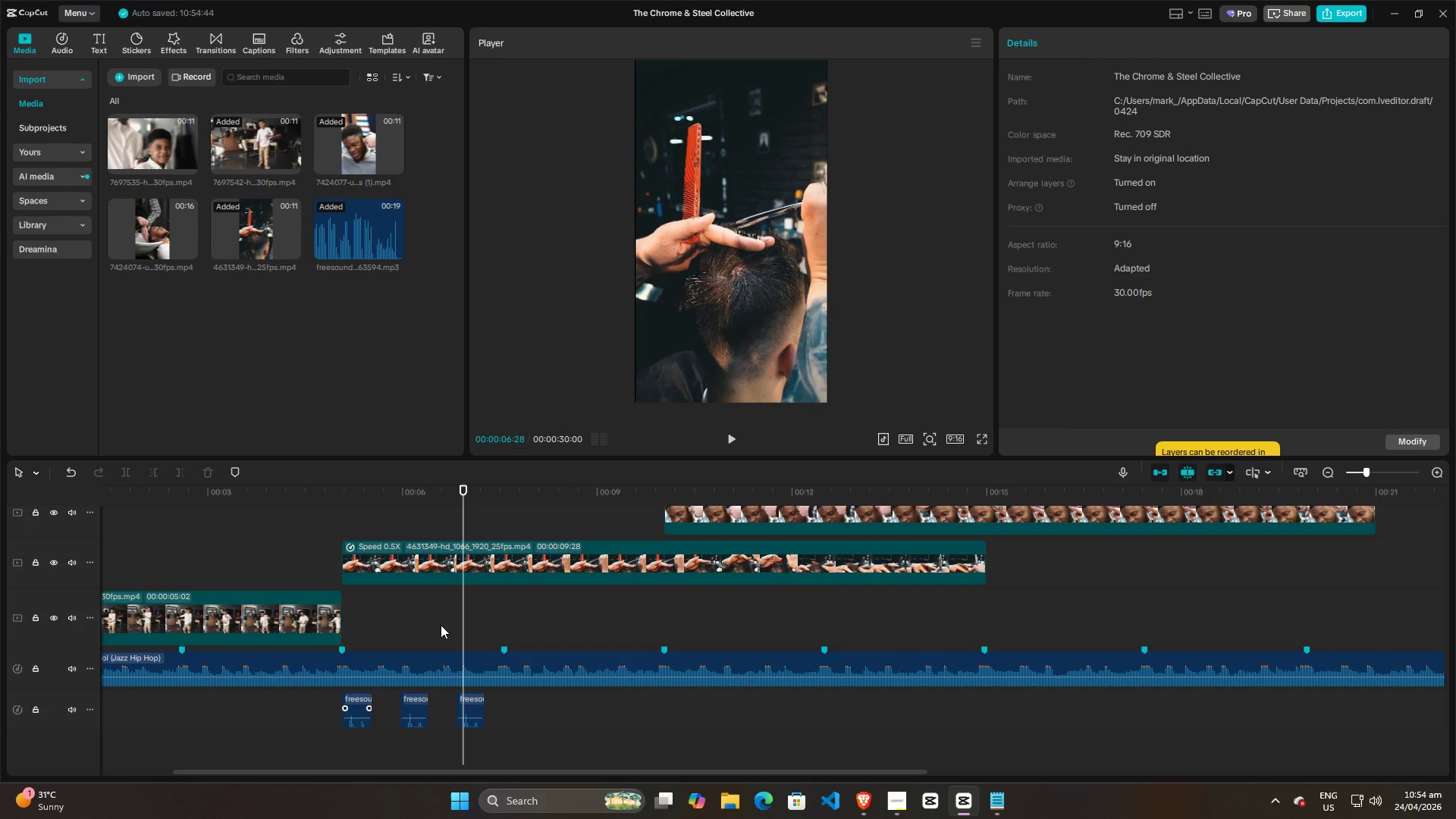 
left_click([441, 625])
 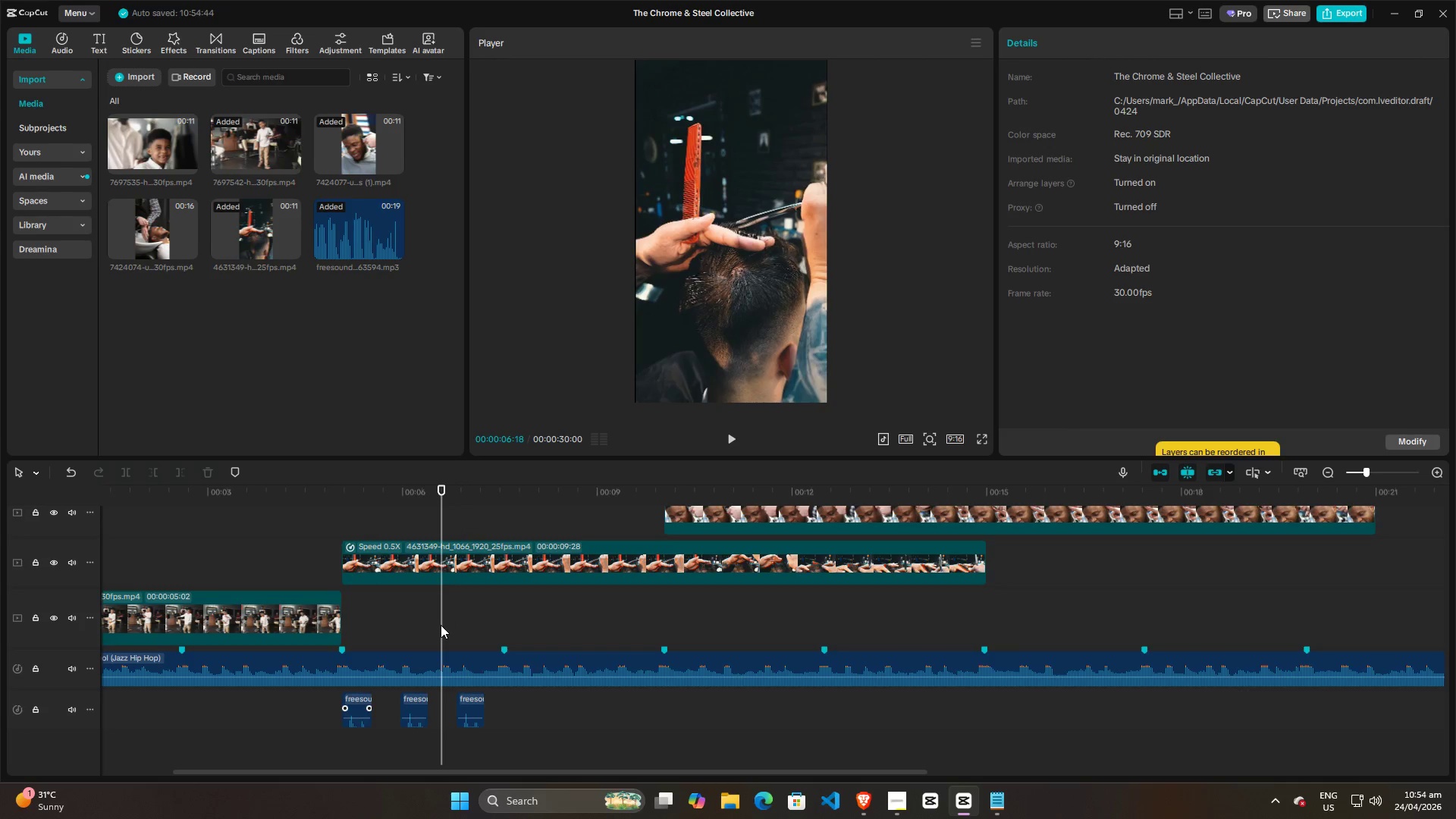 
key(Space)
 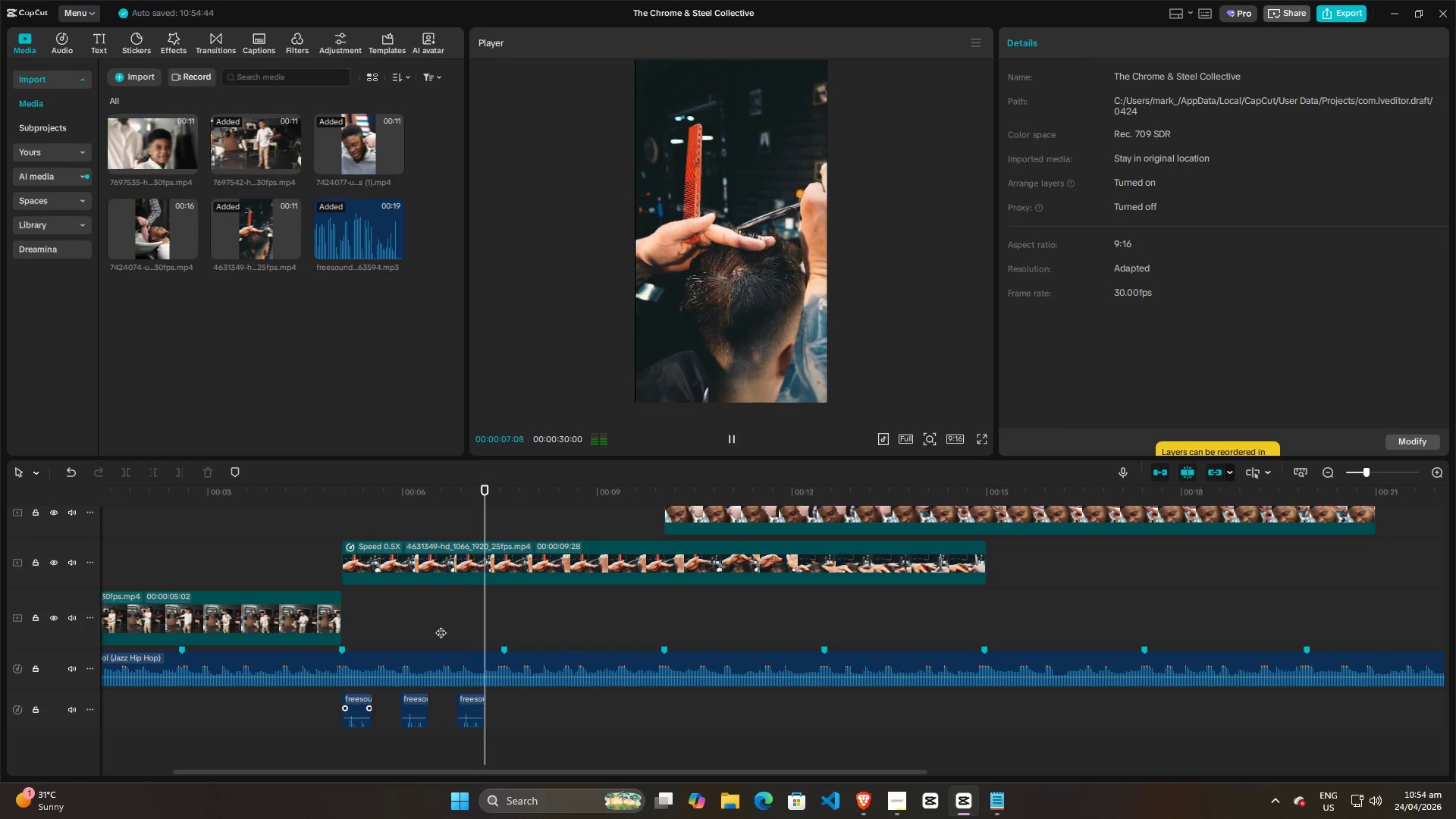 
key(Space)
 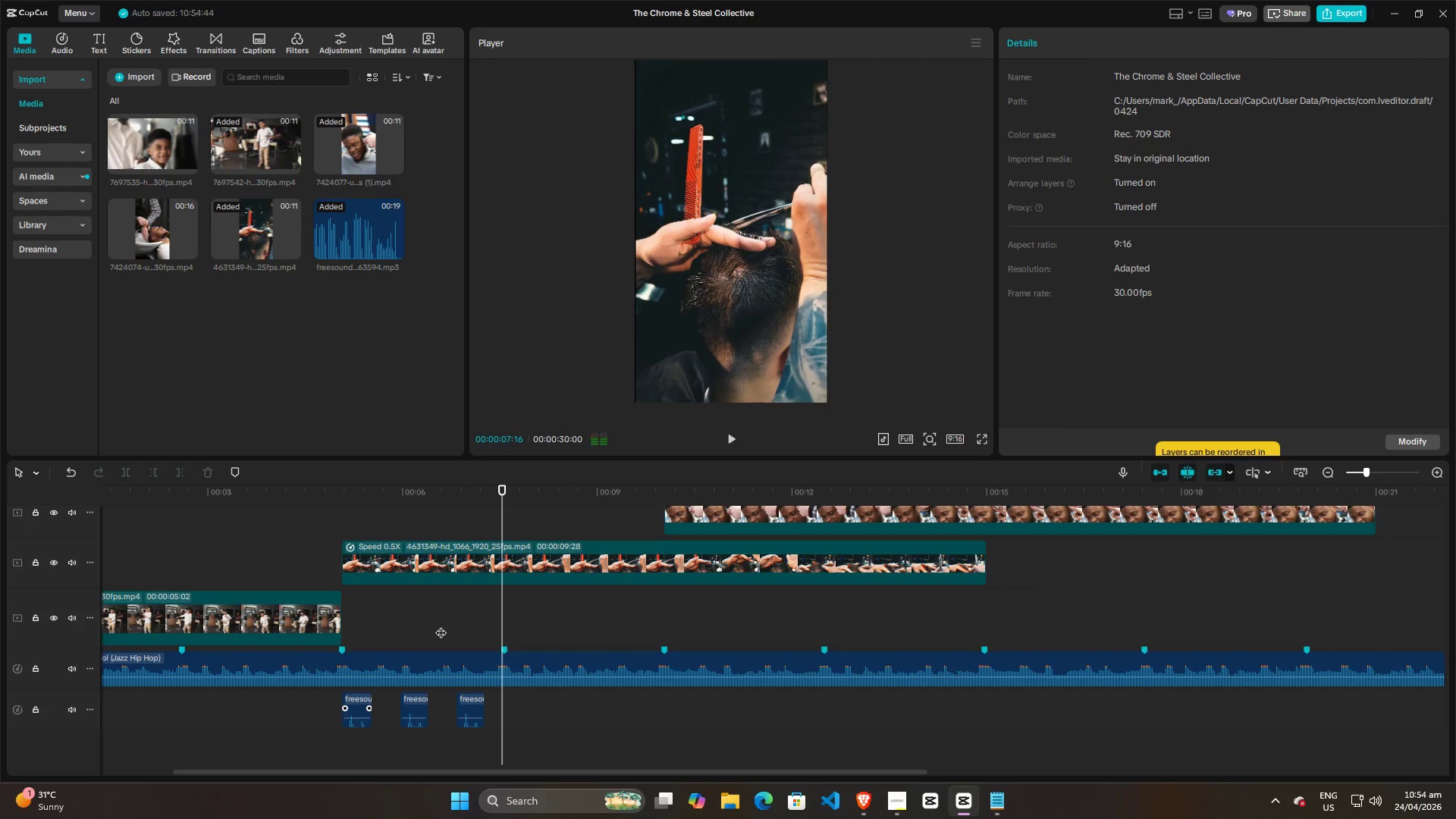 
left_click([441, 625])
 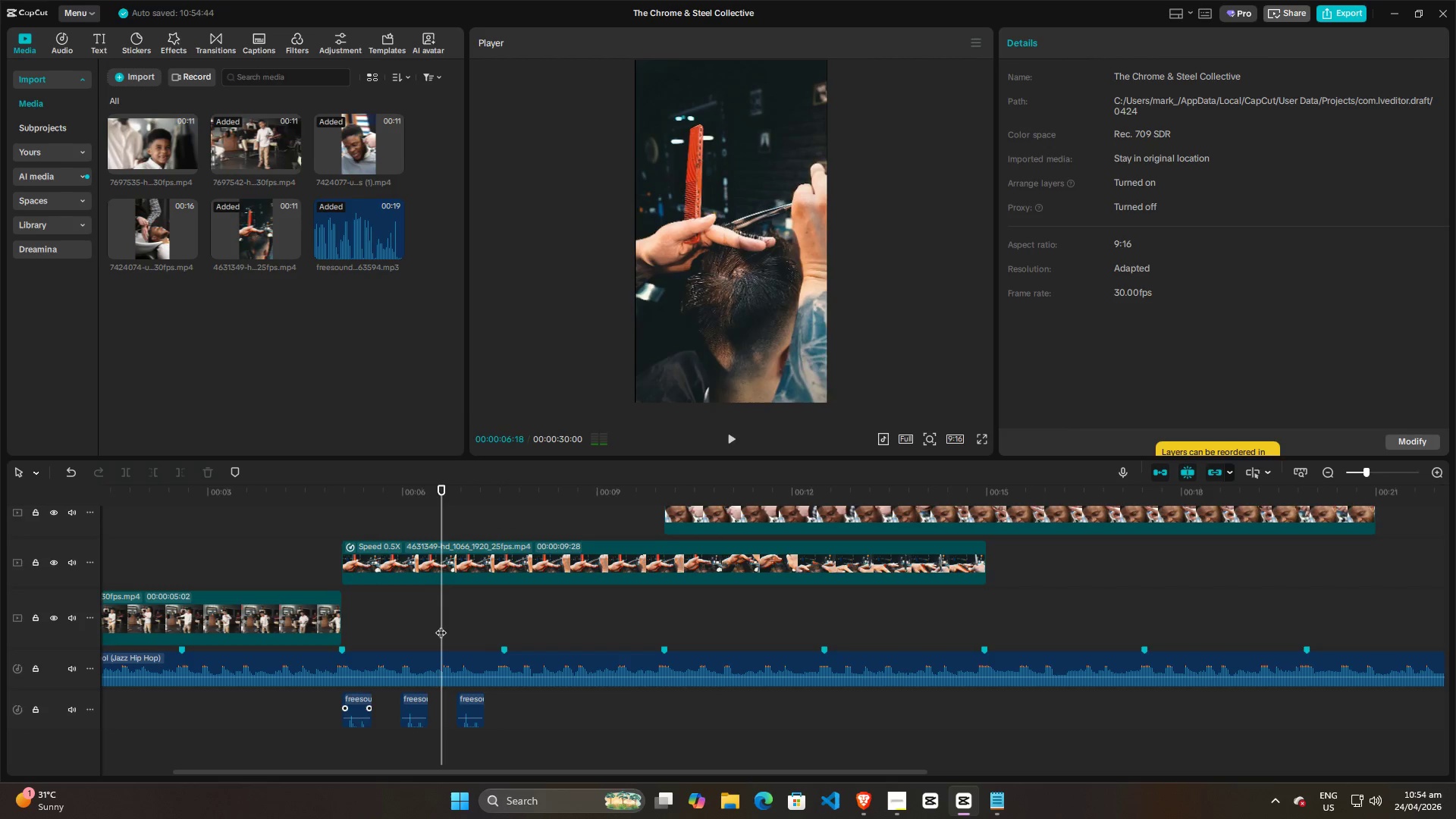 
key(Space)
 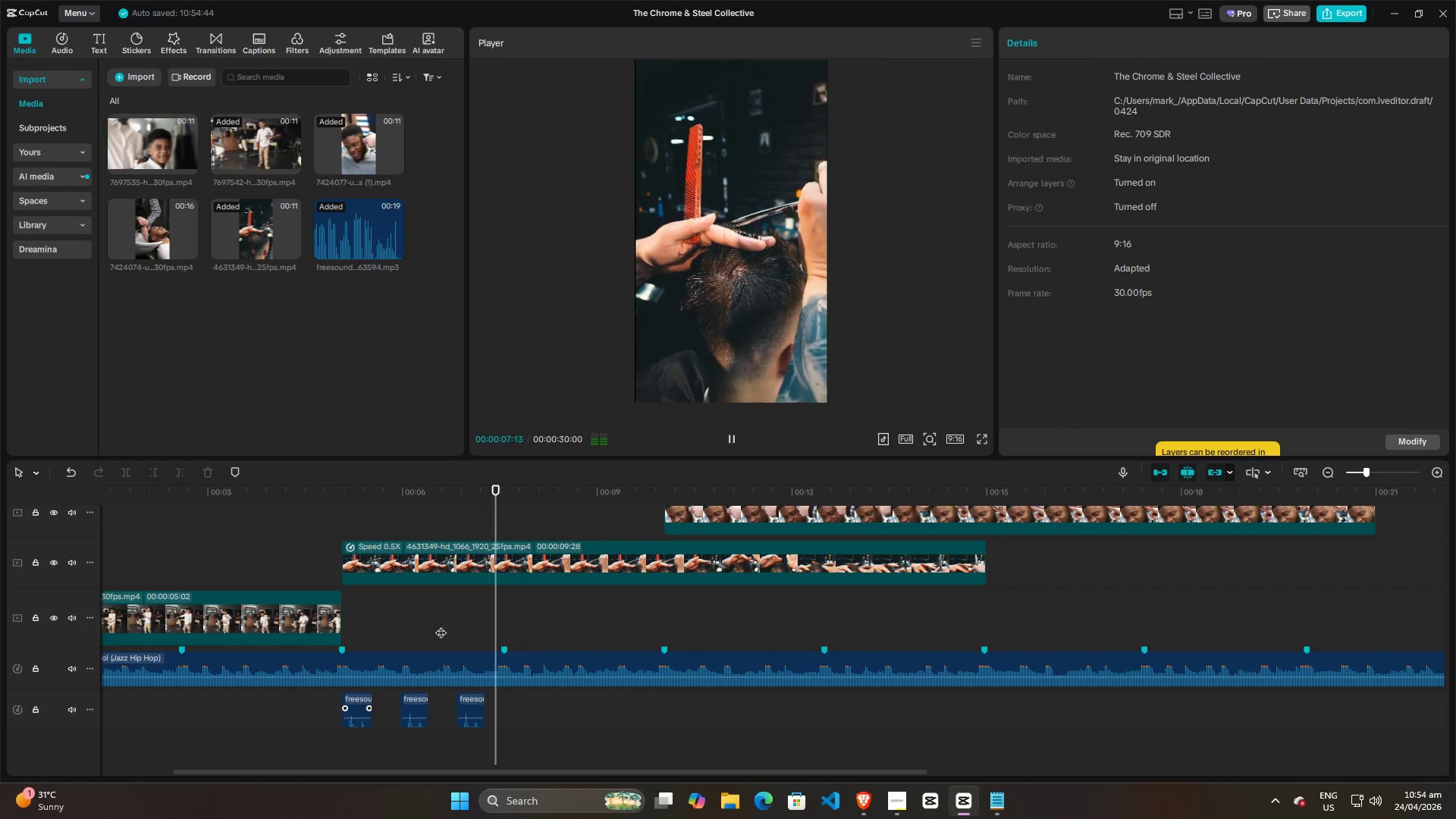 
key(Space)
 